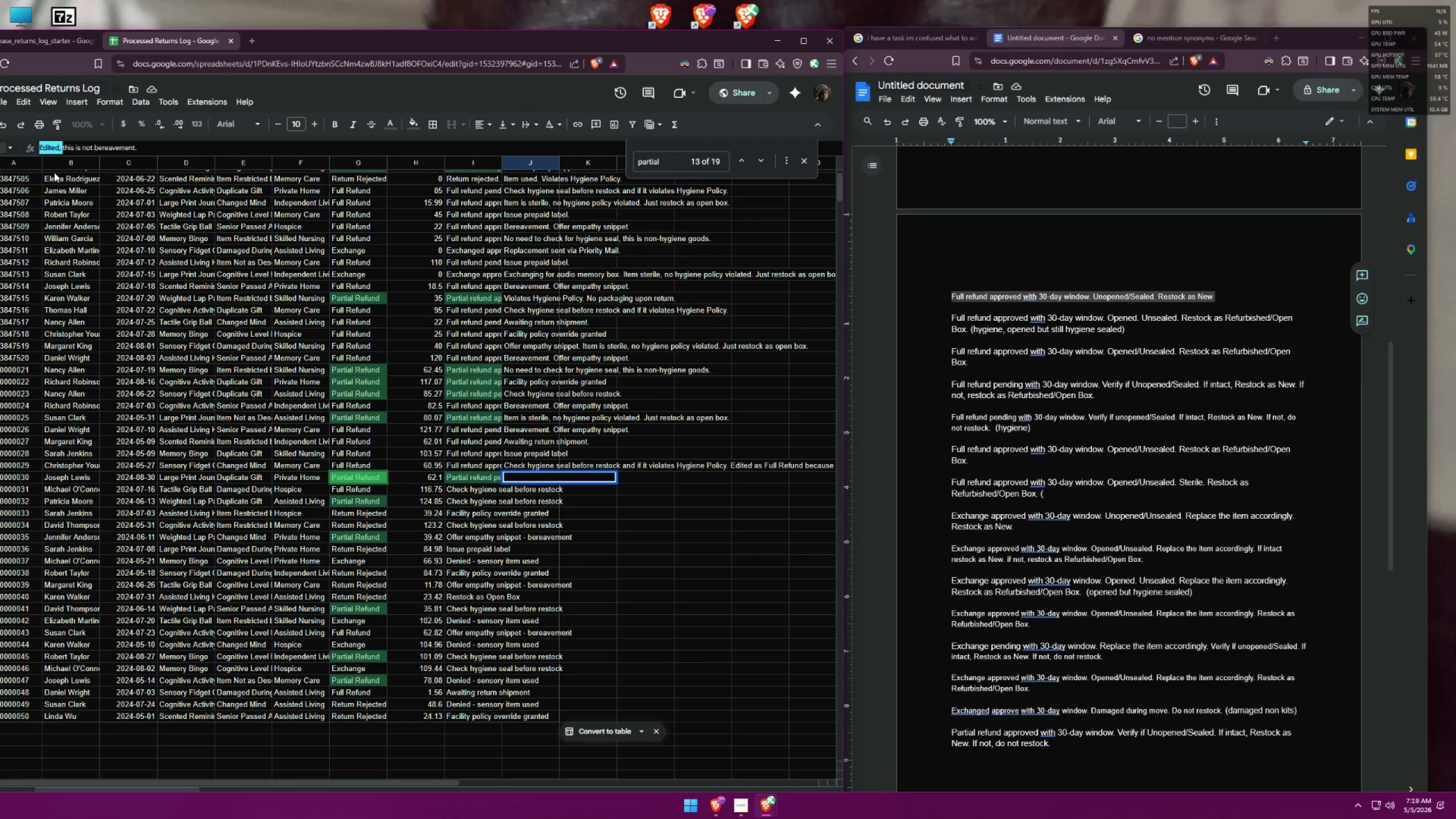 
type(Deleted the B)
key(Backspace)
type("Bevere)
key(Backspace)
key(Backspace)
key(Backspace)
key(Backspace)
type(reavement" )
 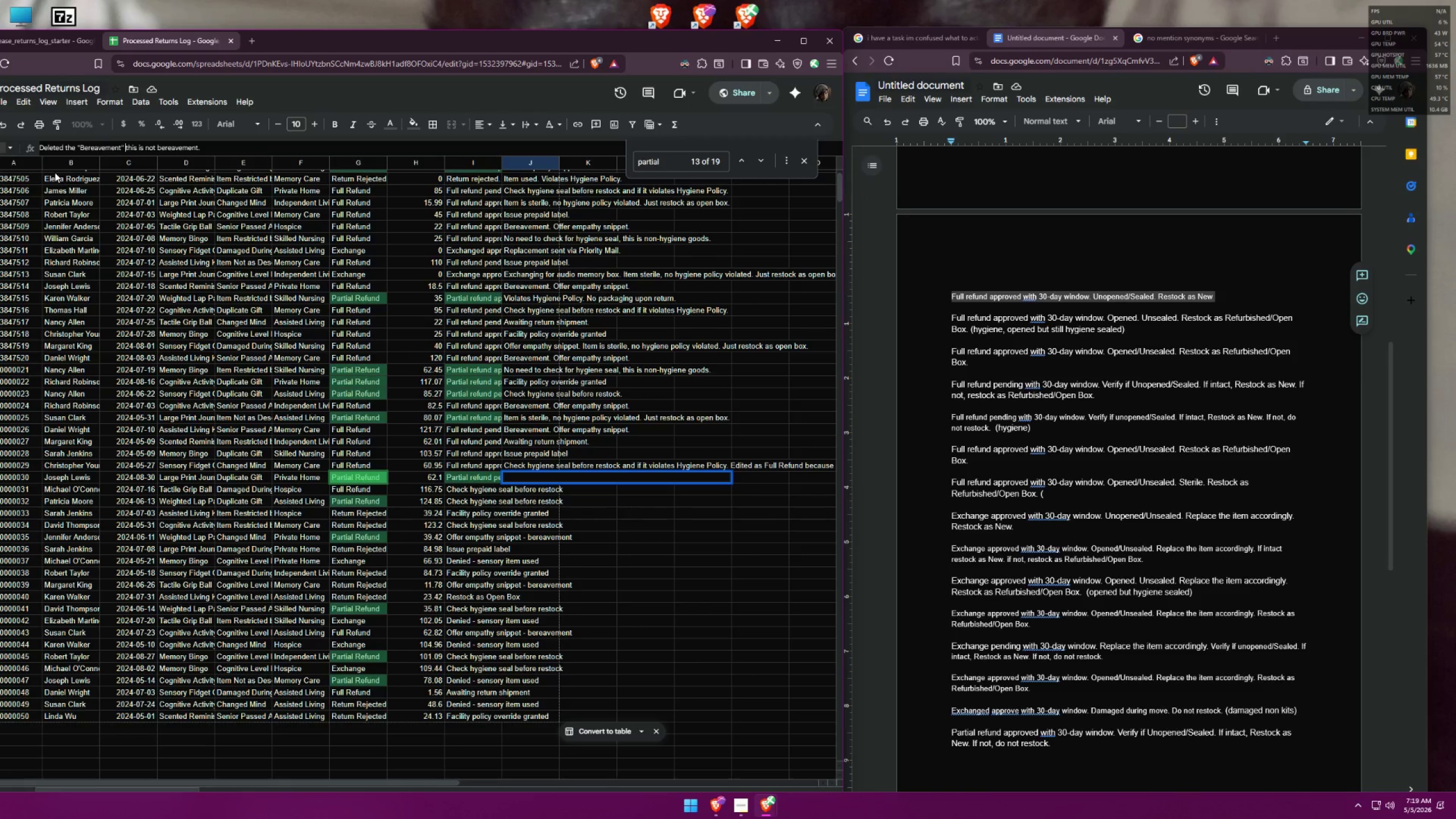 
left_click([610, 512])
 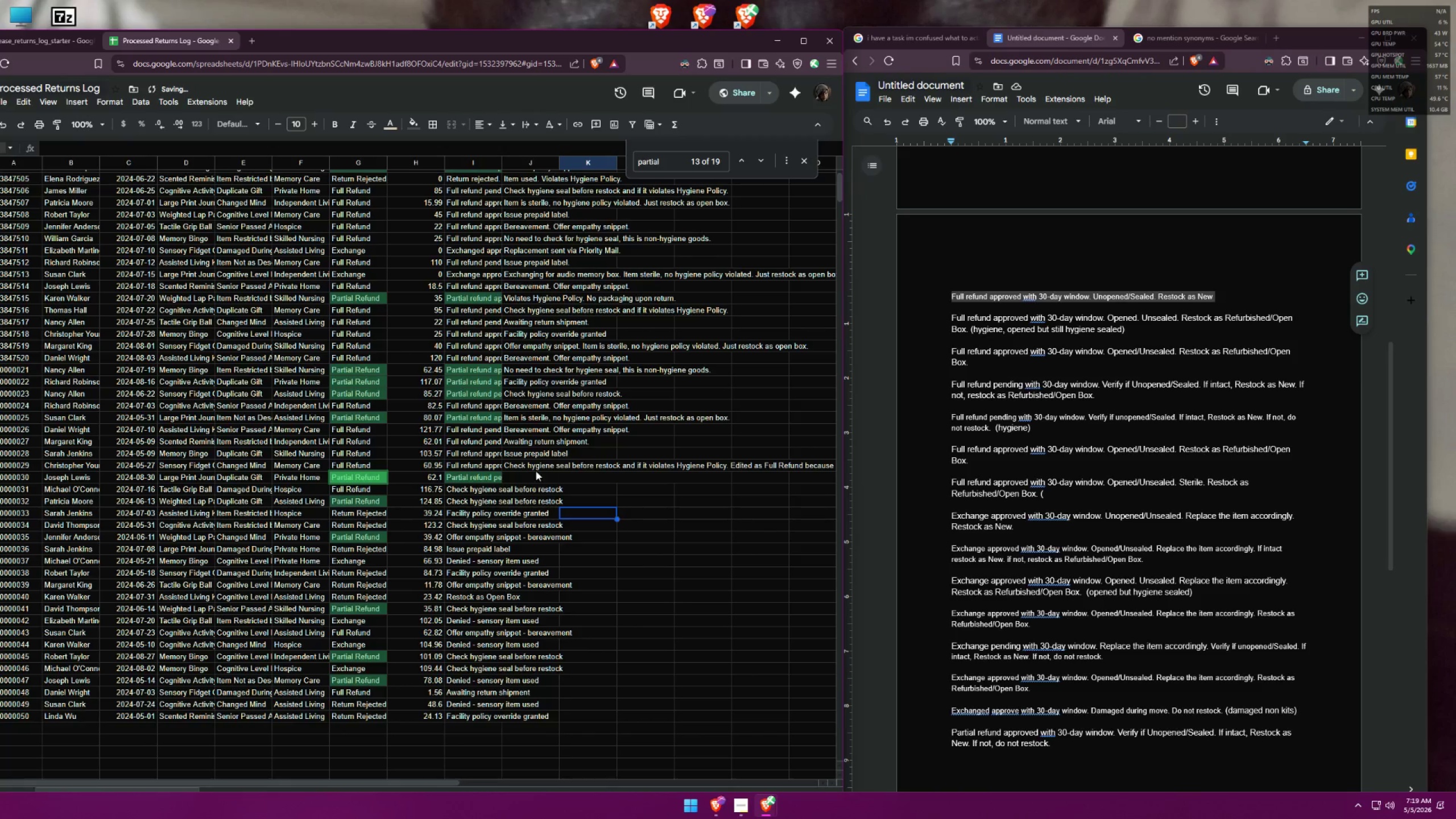 
left_click([530, 477])
 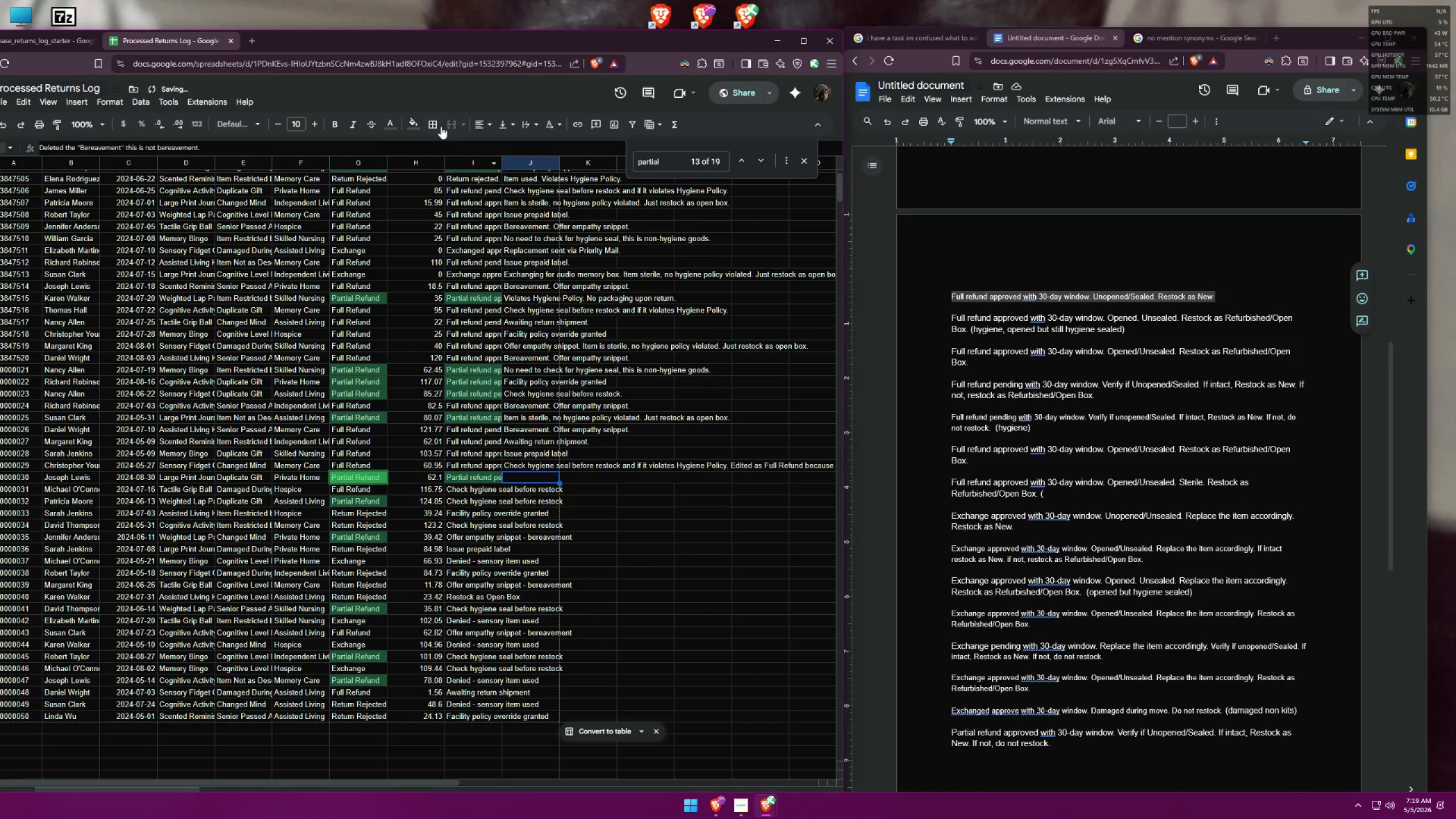 
left_click([388, 121])
 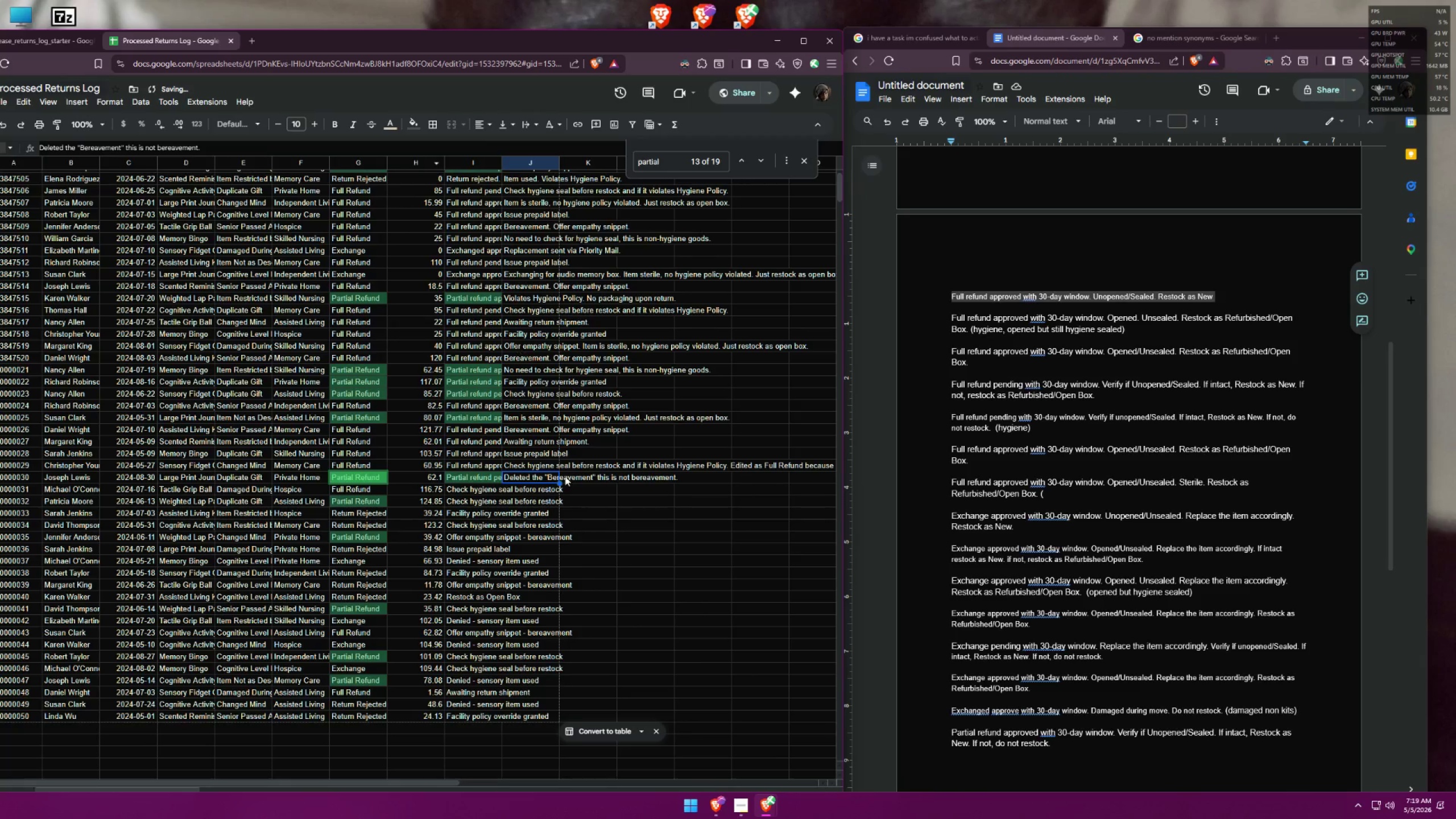 
left_click([589, 506])
 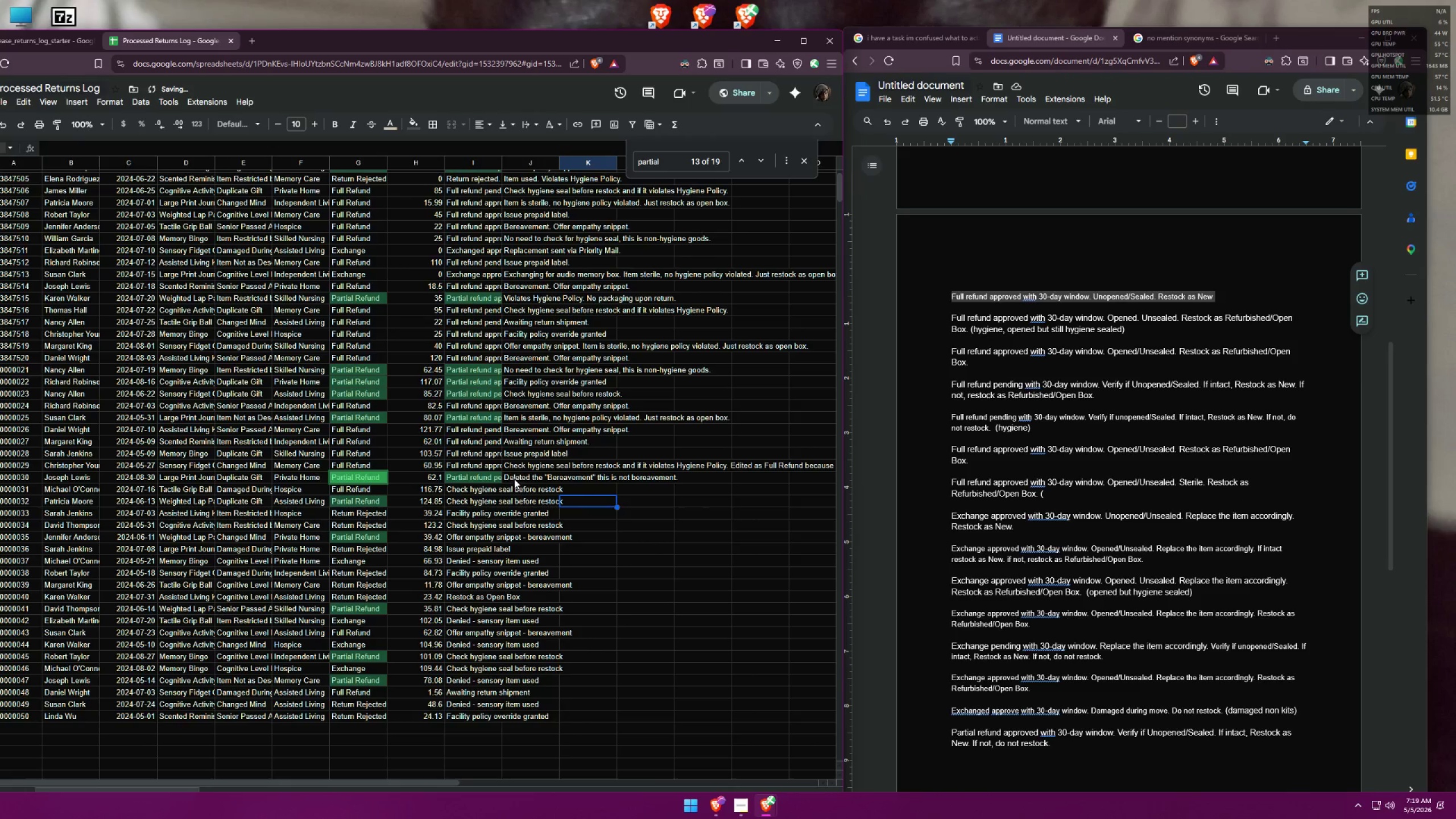 
left_click([476, 476])
 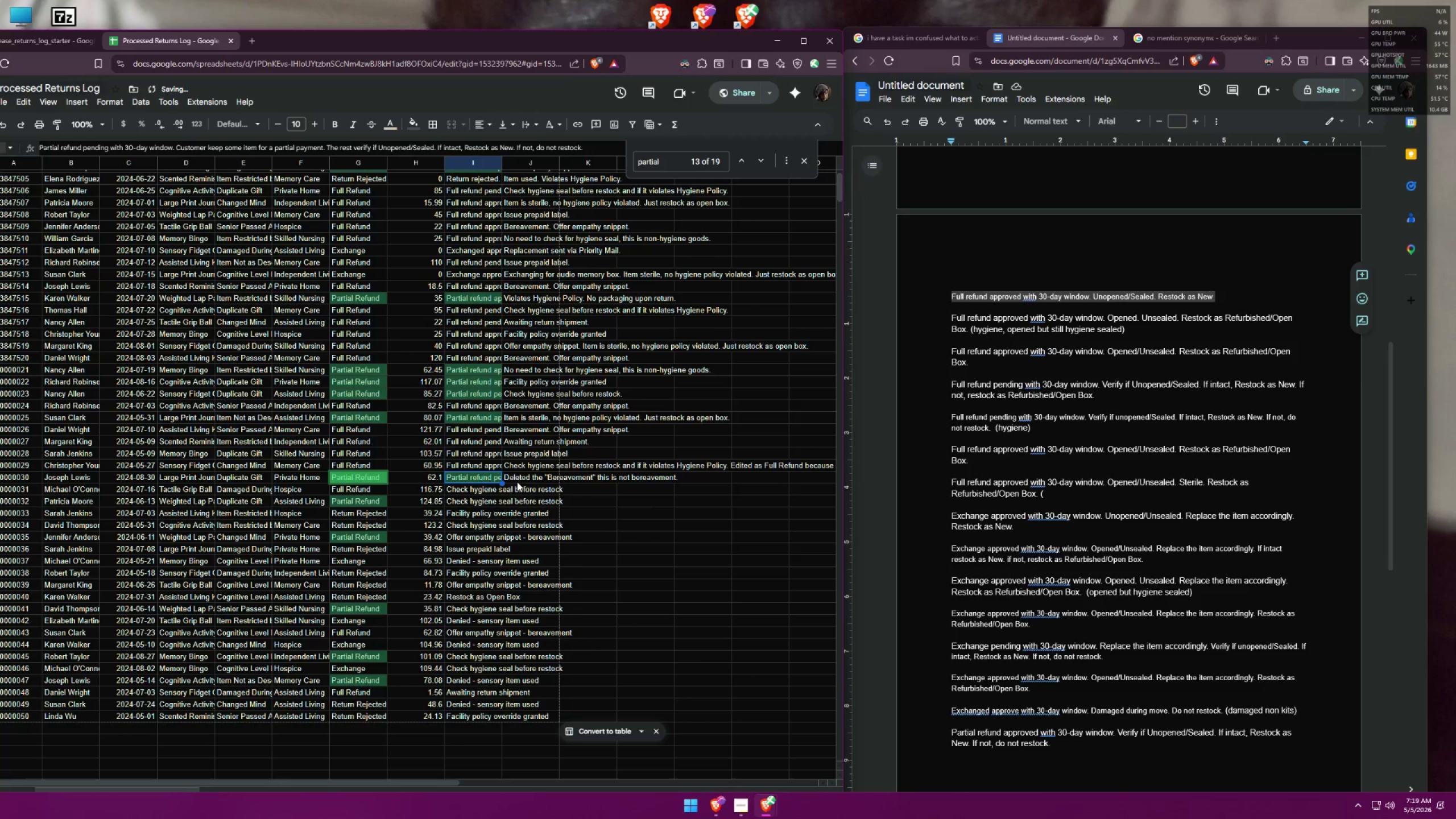 
left_click([531, 481])
 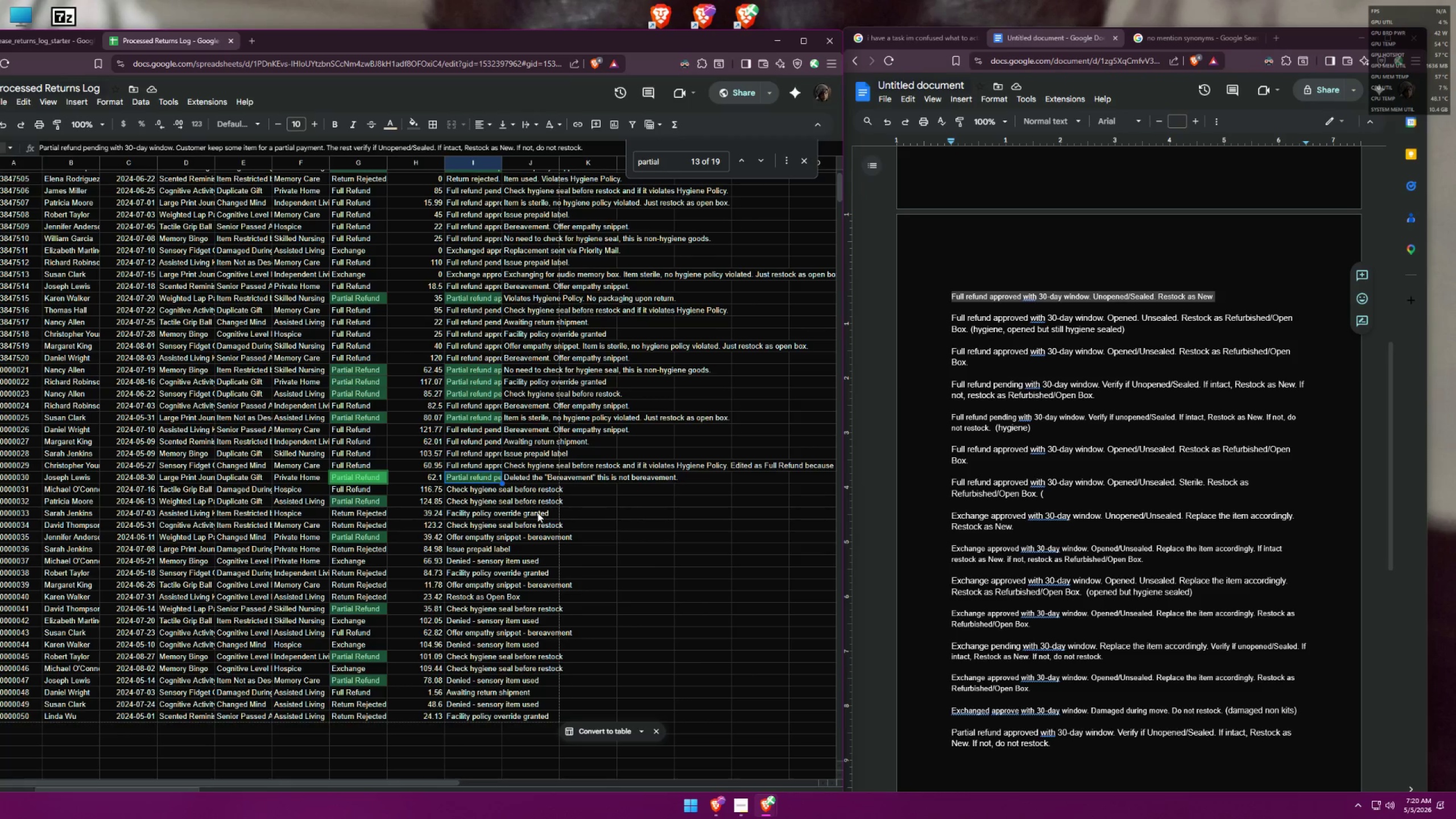 
wait(20.43)
 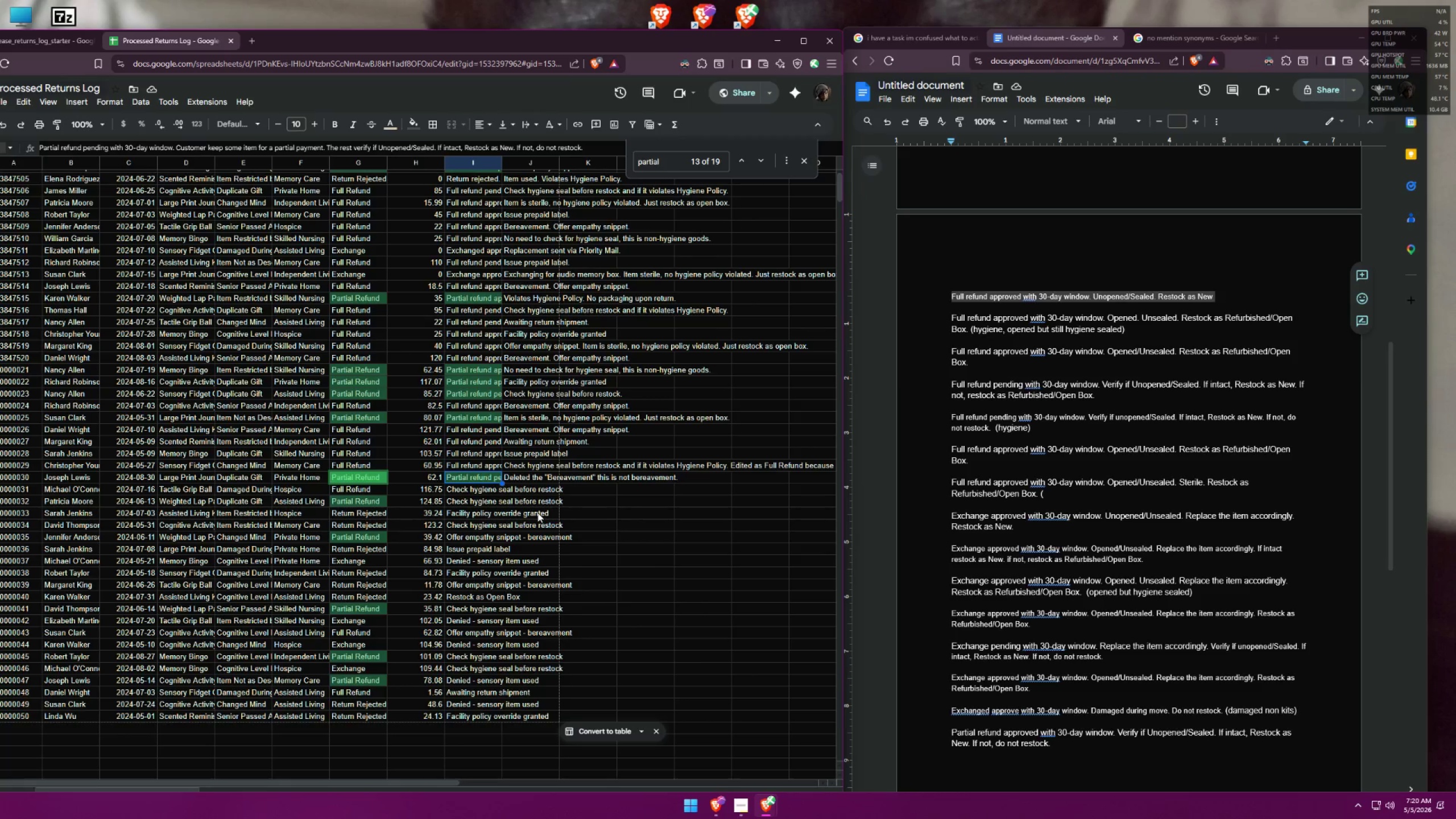 
left_click([369, 489])
 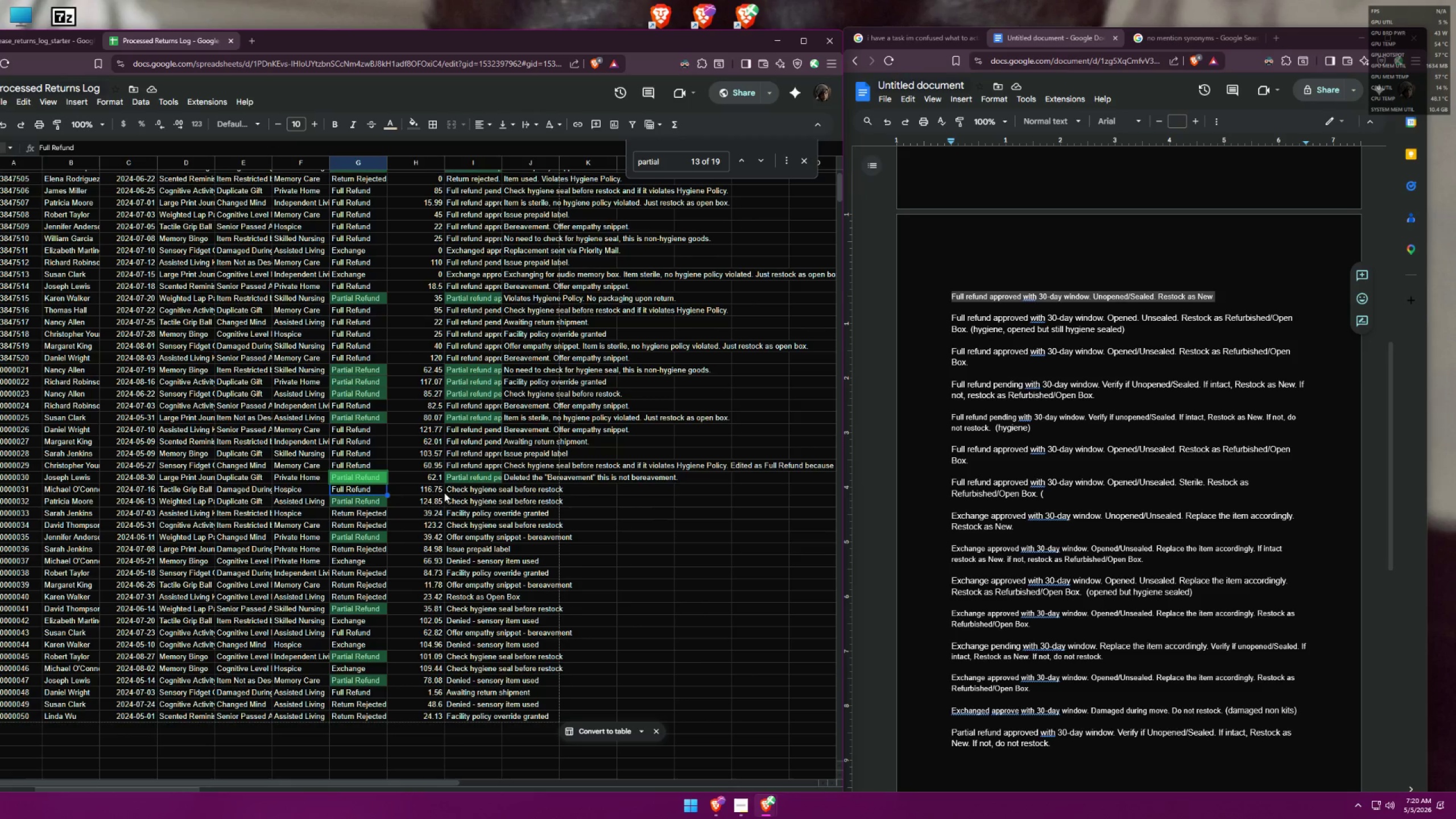 
left_click([428, 491])
 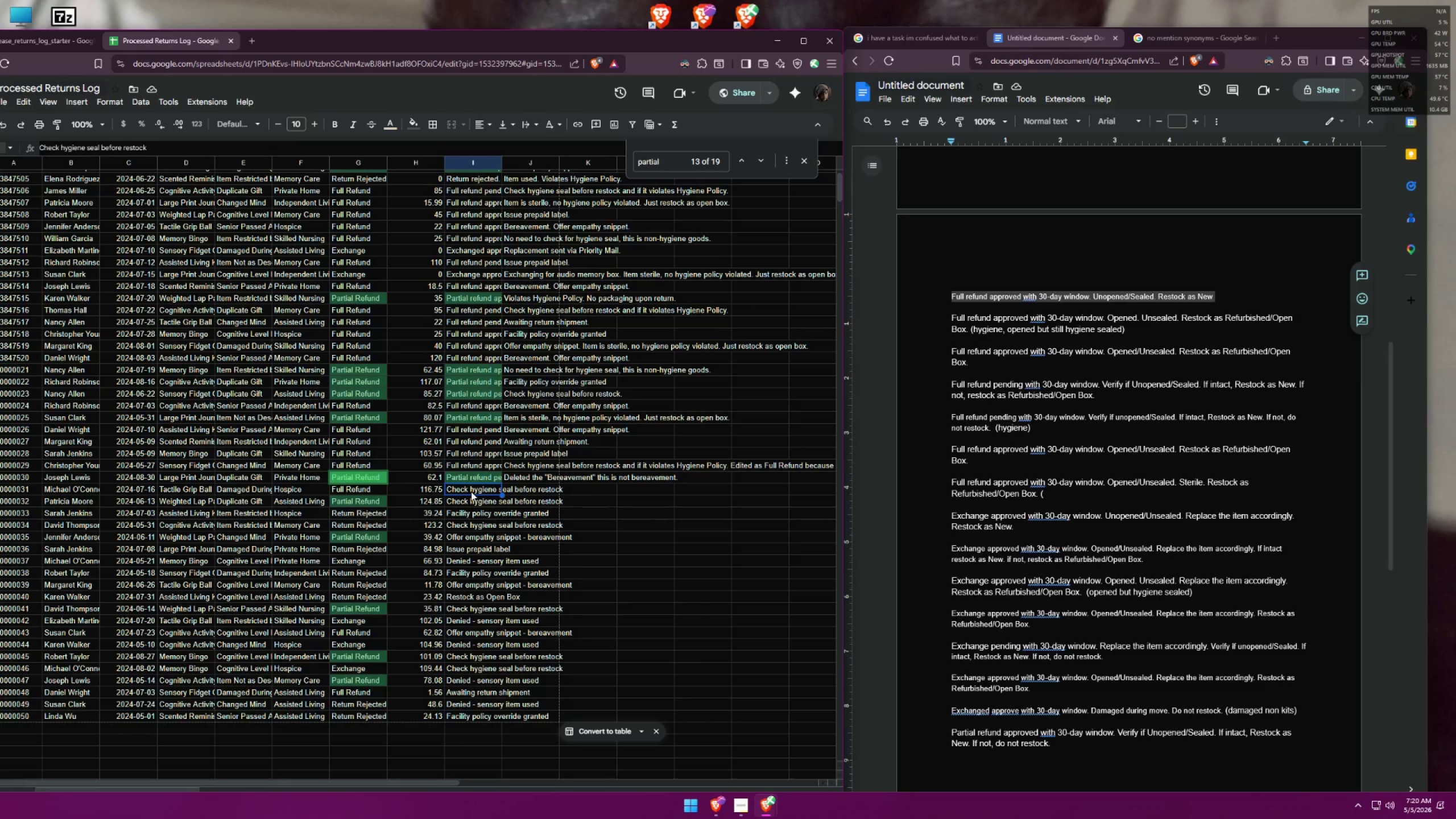 
wait(8.52)
 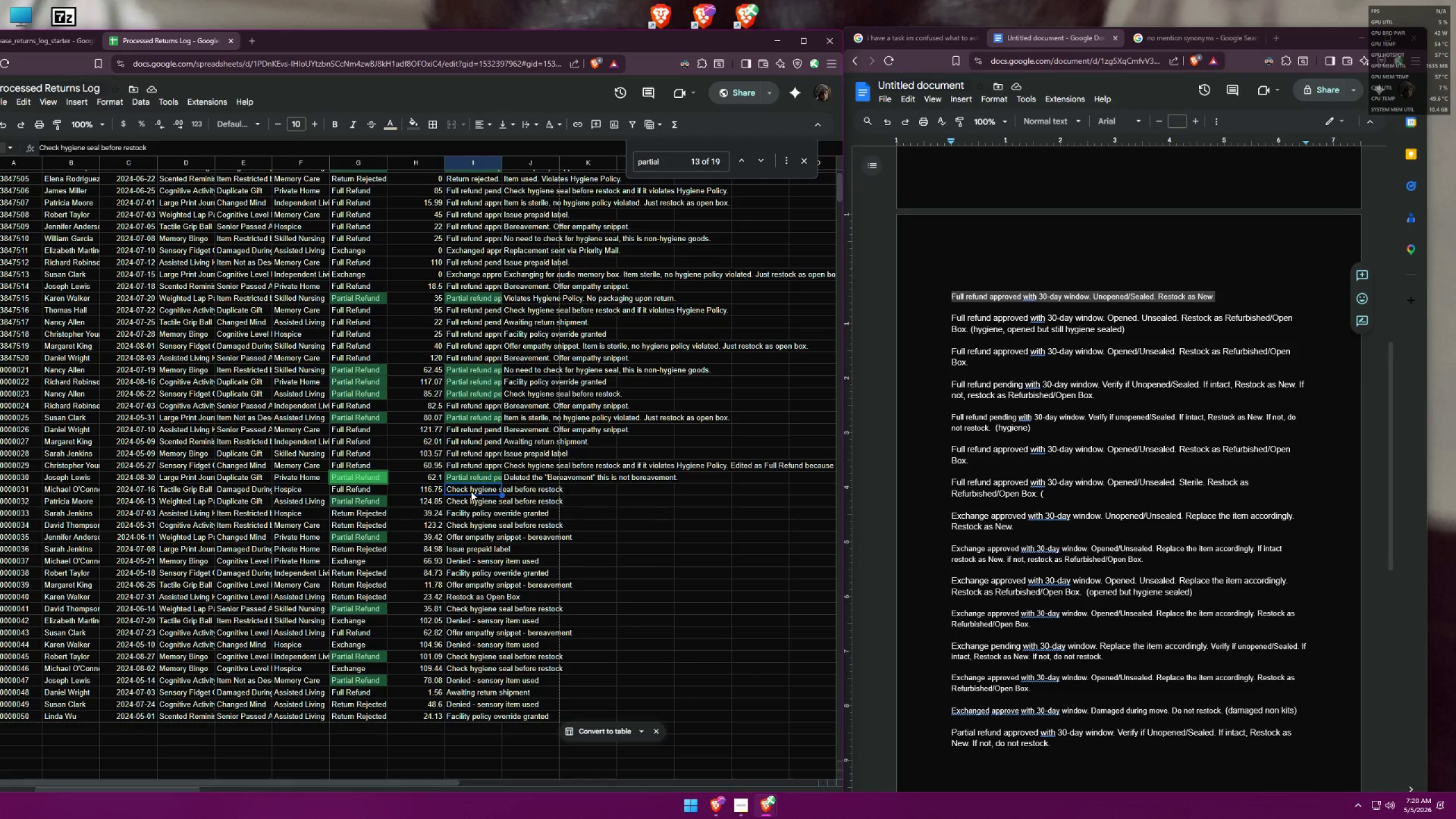 
left_click([1140, 332])
 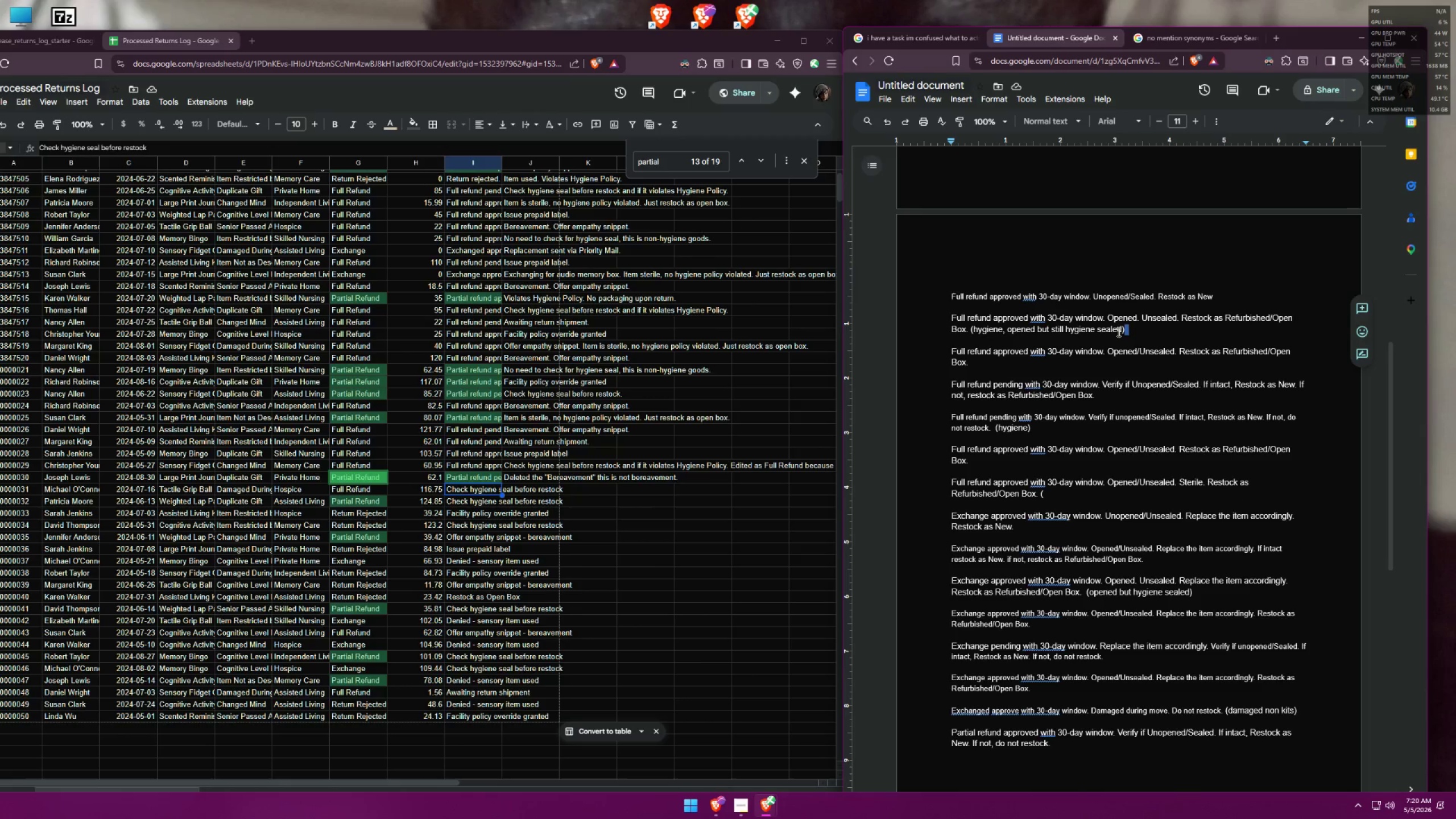 
left_click([1118, 332])
 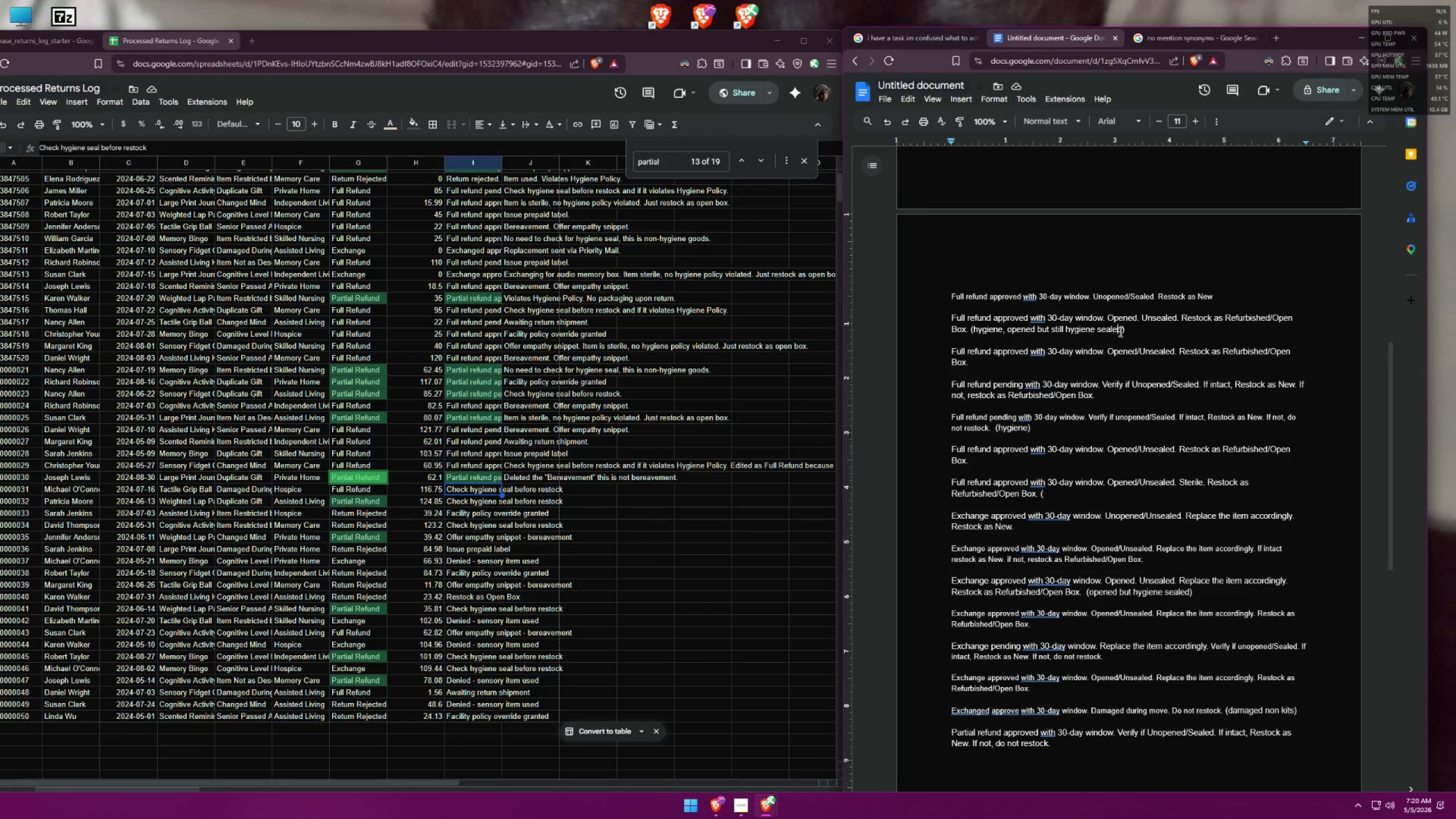 
left_click([1145, 331])
 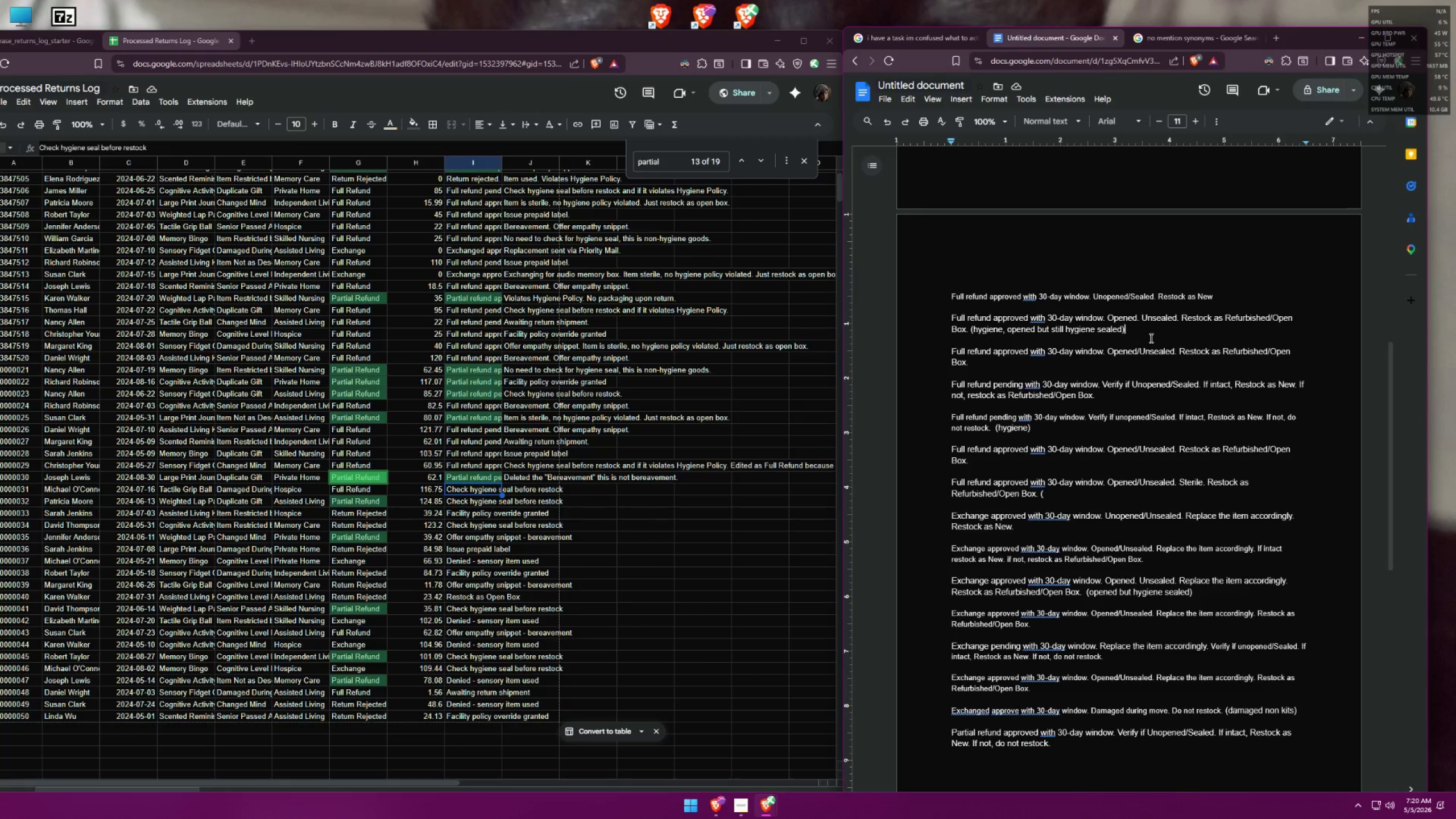 
wait(11.23)
 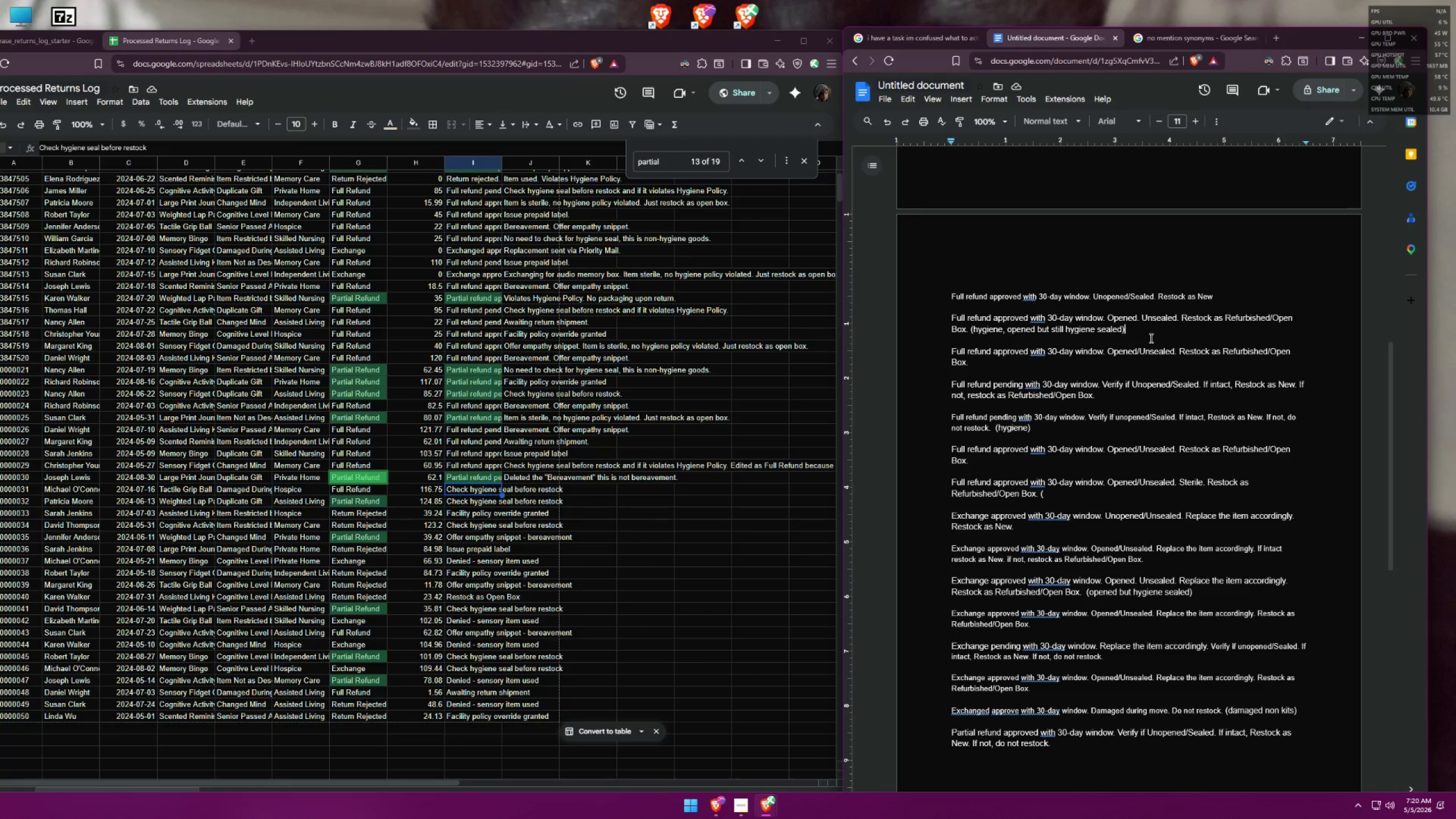 
scroll: coordinate [1093, 399], scroll_direction: none, amount: 0.0
 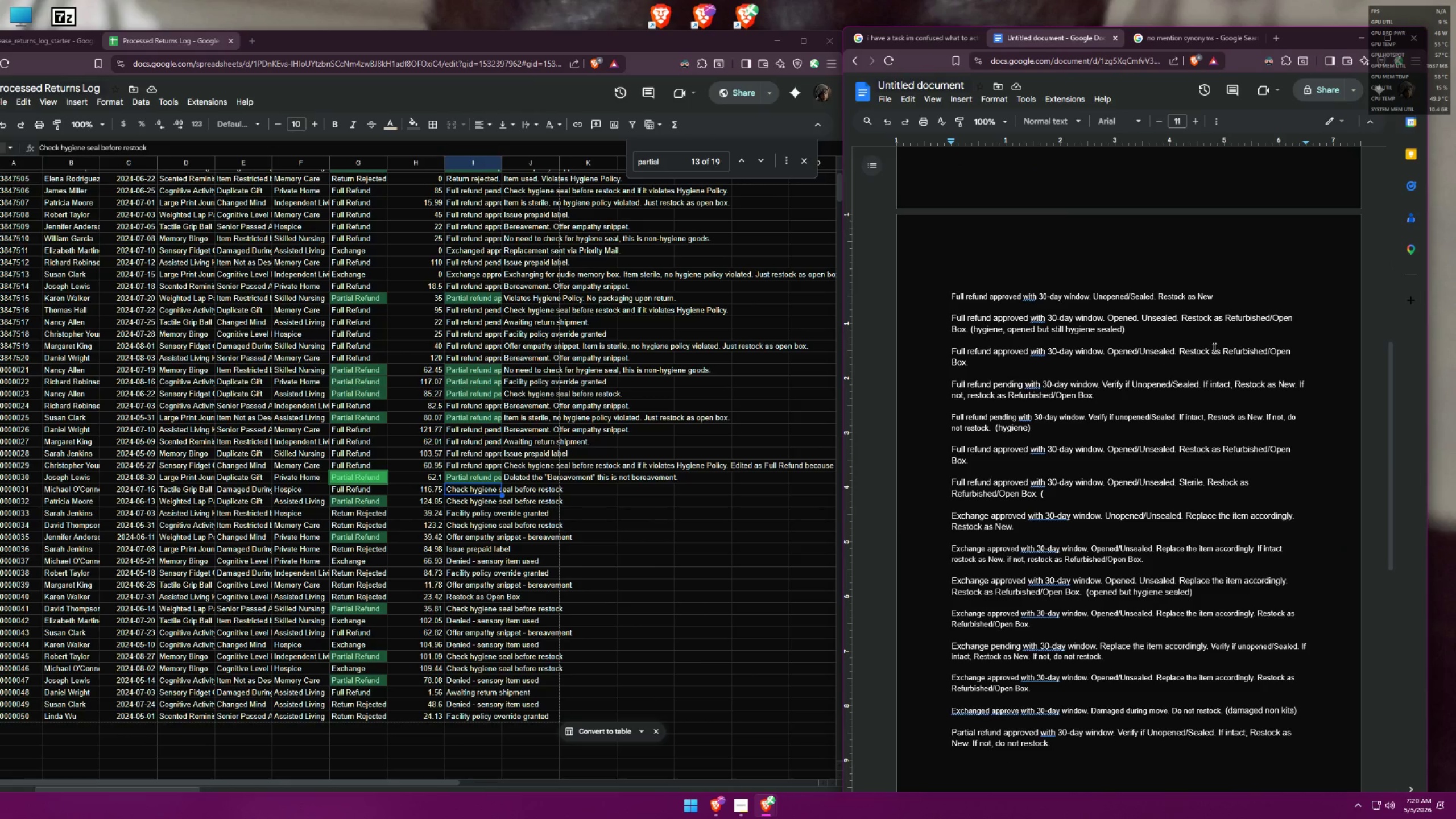 
left_click([1243, 293])
 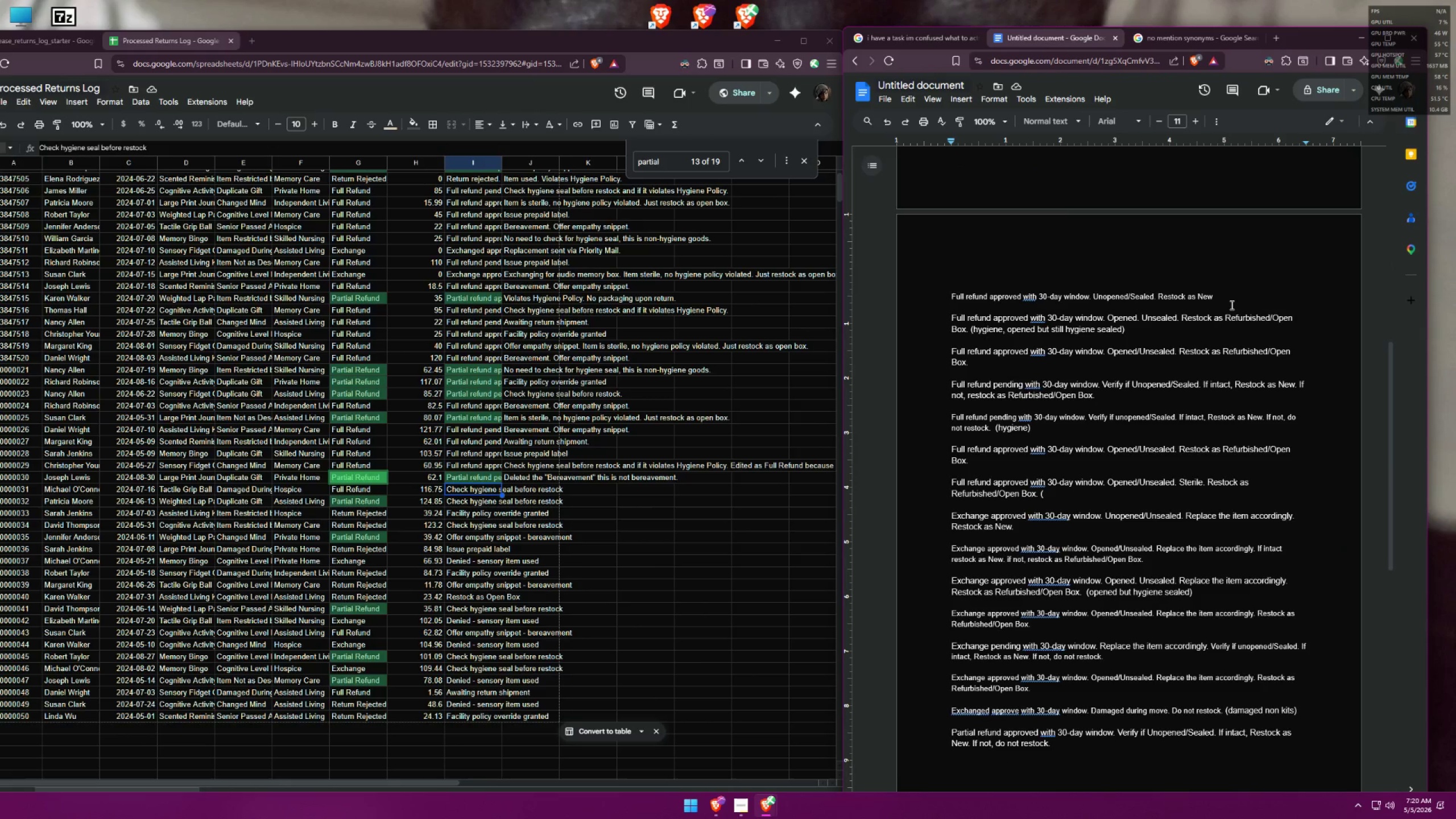 
key(Enter)
 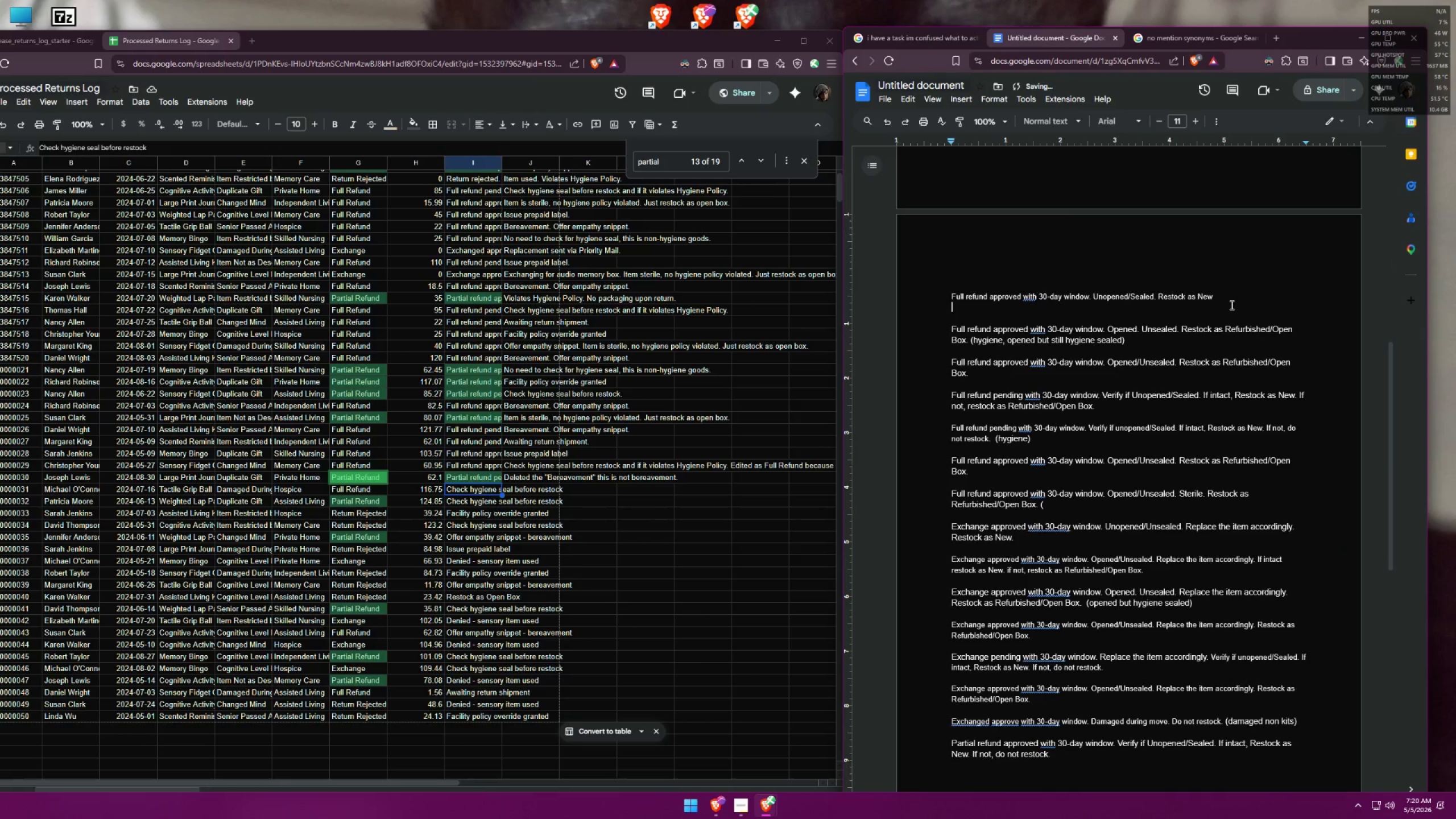 
key(Enter)
 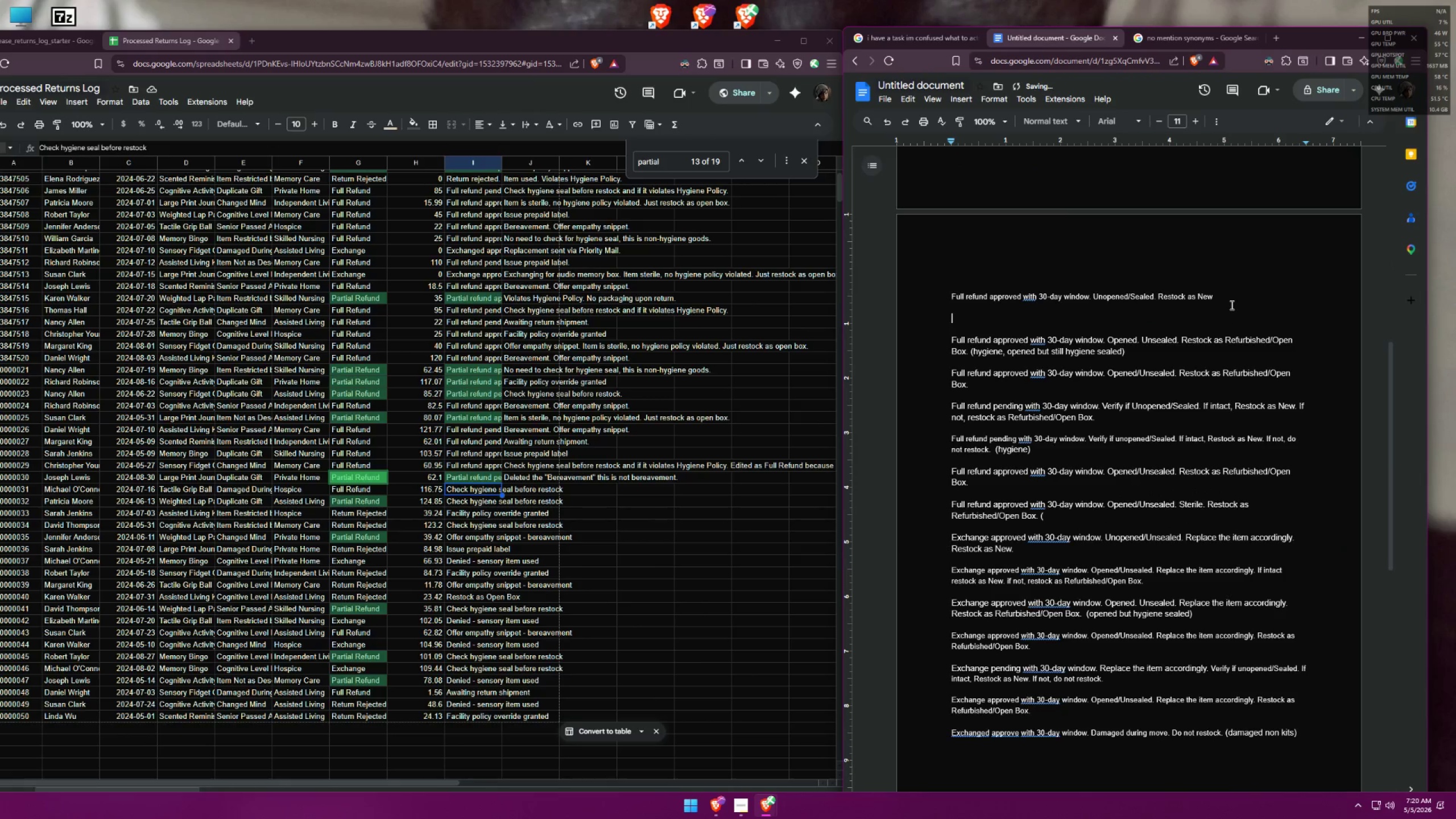 
type(Full refund approved with 30-day window. )
 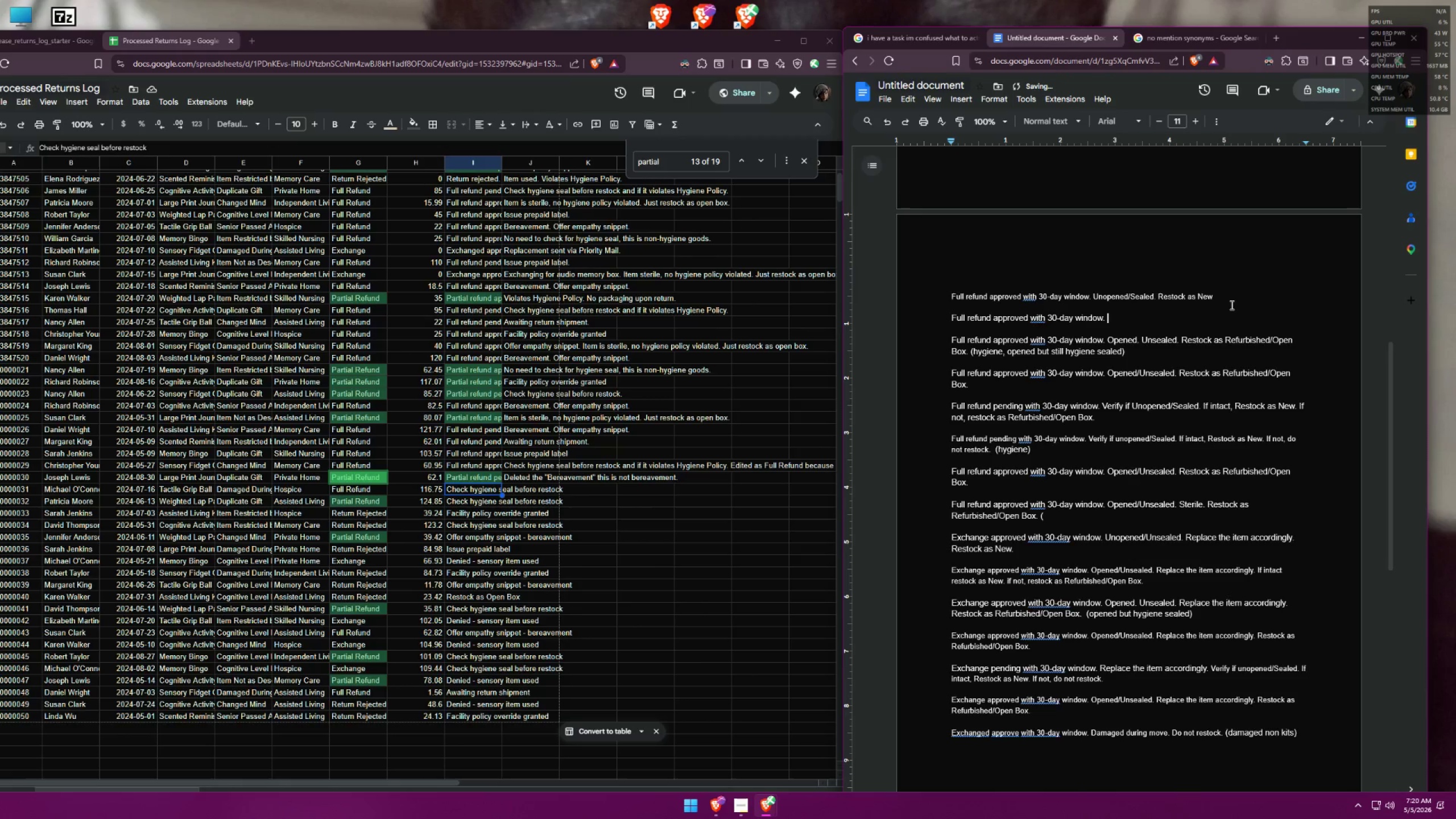 
type(Damaged during move. Do not restock.)
 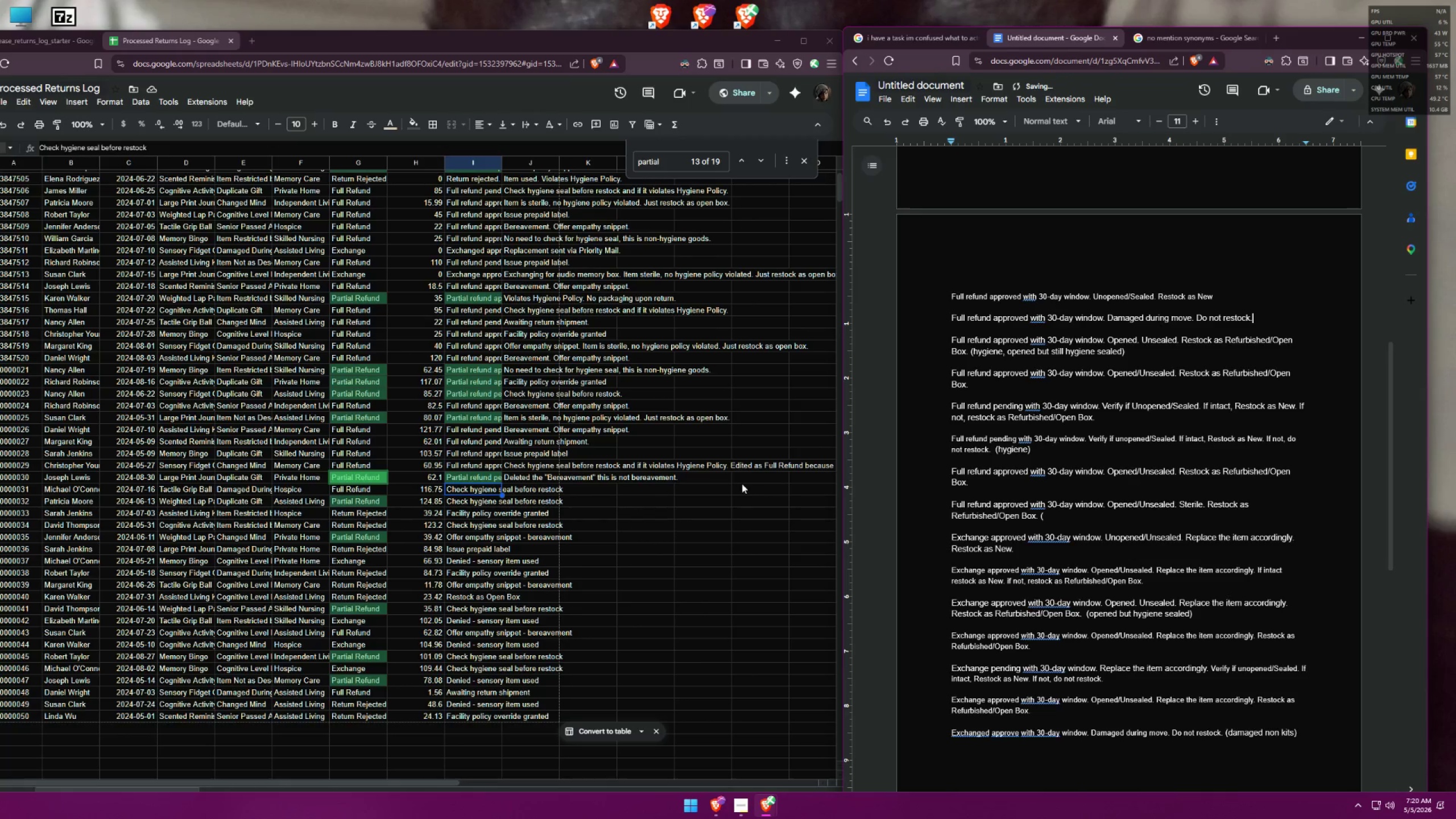 
left_click([565, 501])
 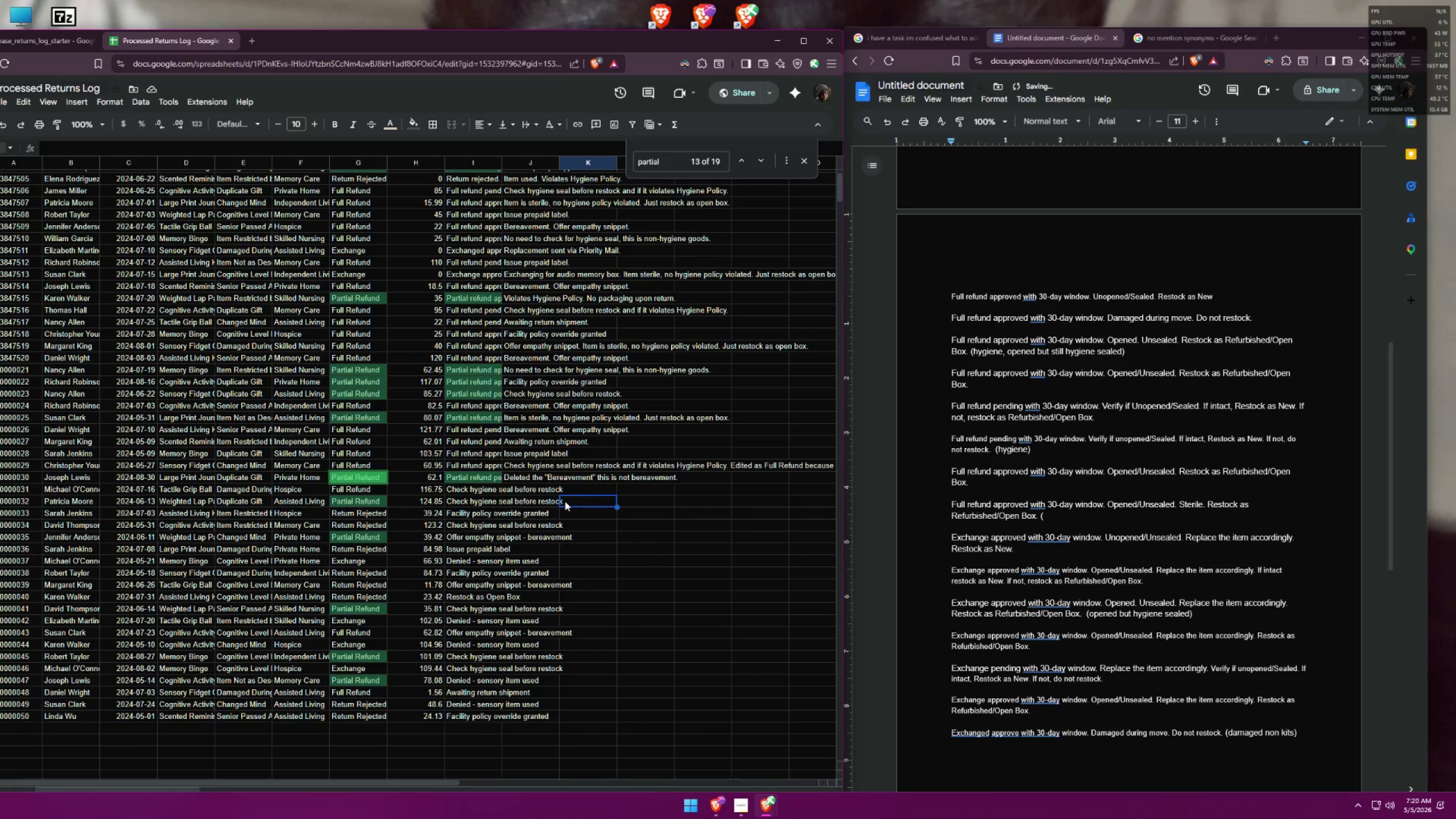 
key(Control+F)
 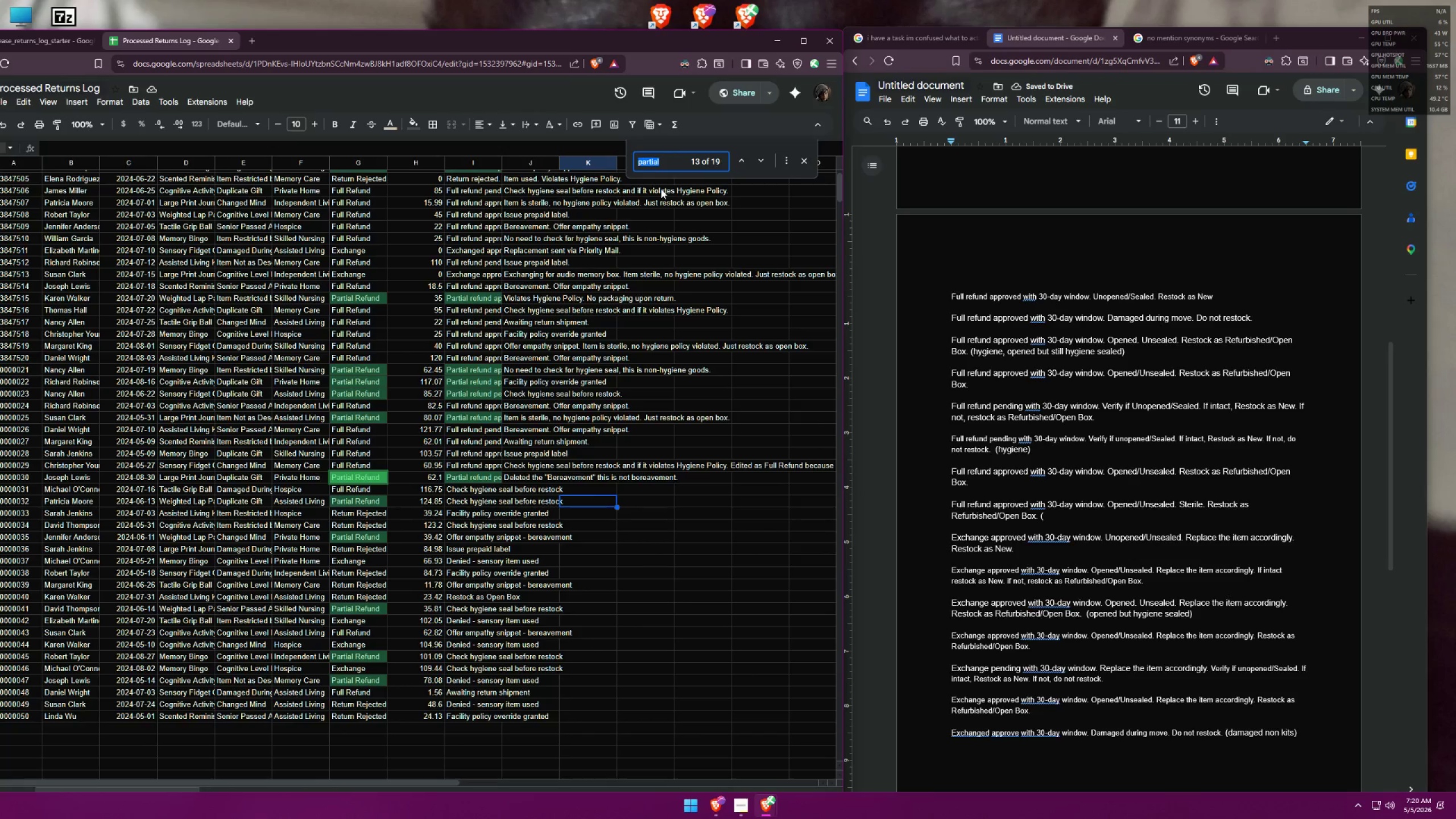 
type(danage)
key(Backspace)
key(Backspace)
key(Backspace)
key(Backspace)
type(mge)
key(Backspace)
key(Backspace)
type(age)
 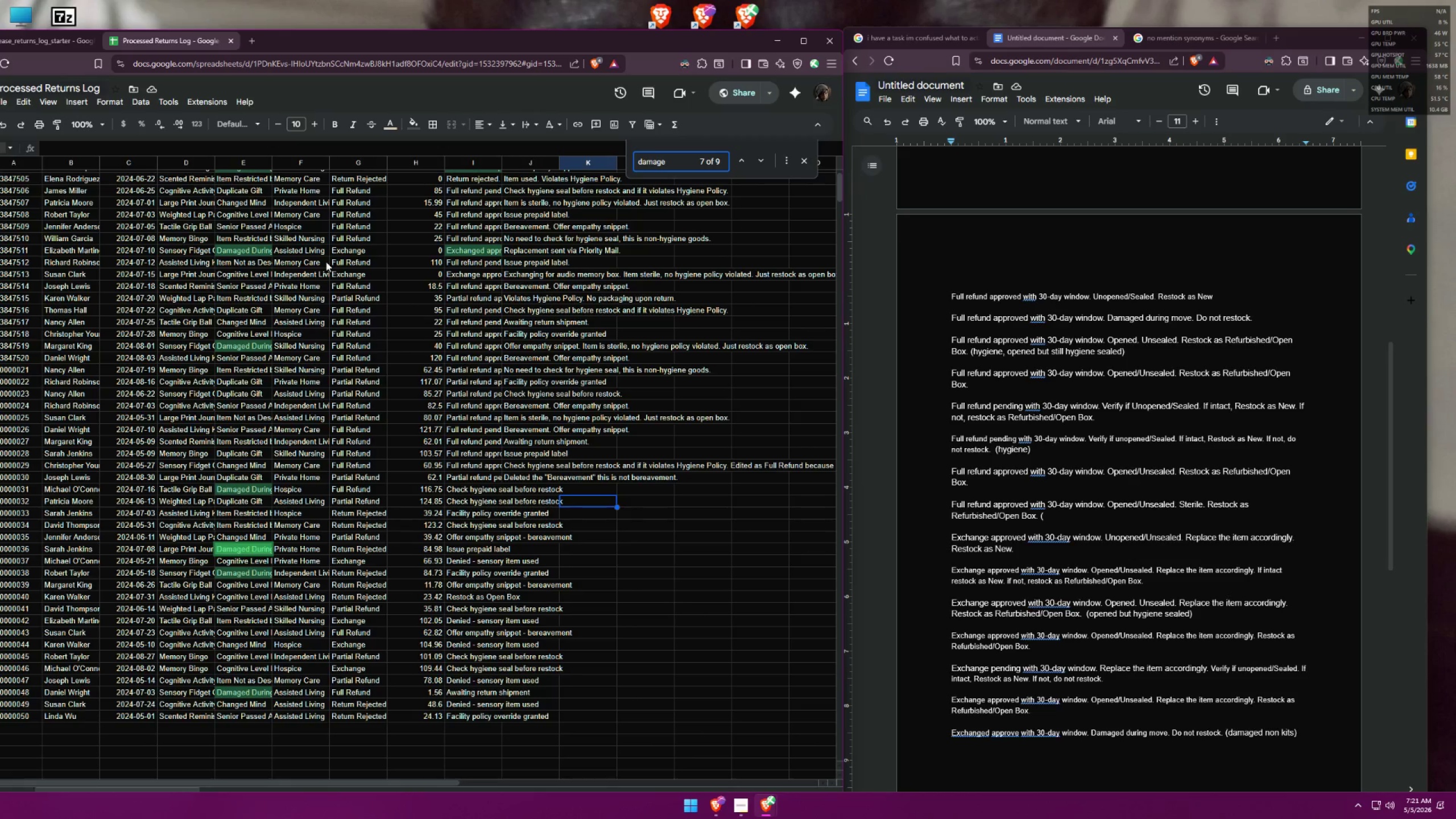 
scroll: coordinate [629, 296], scroll_direction: up, amount: 5.0
 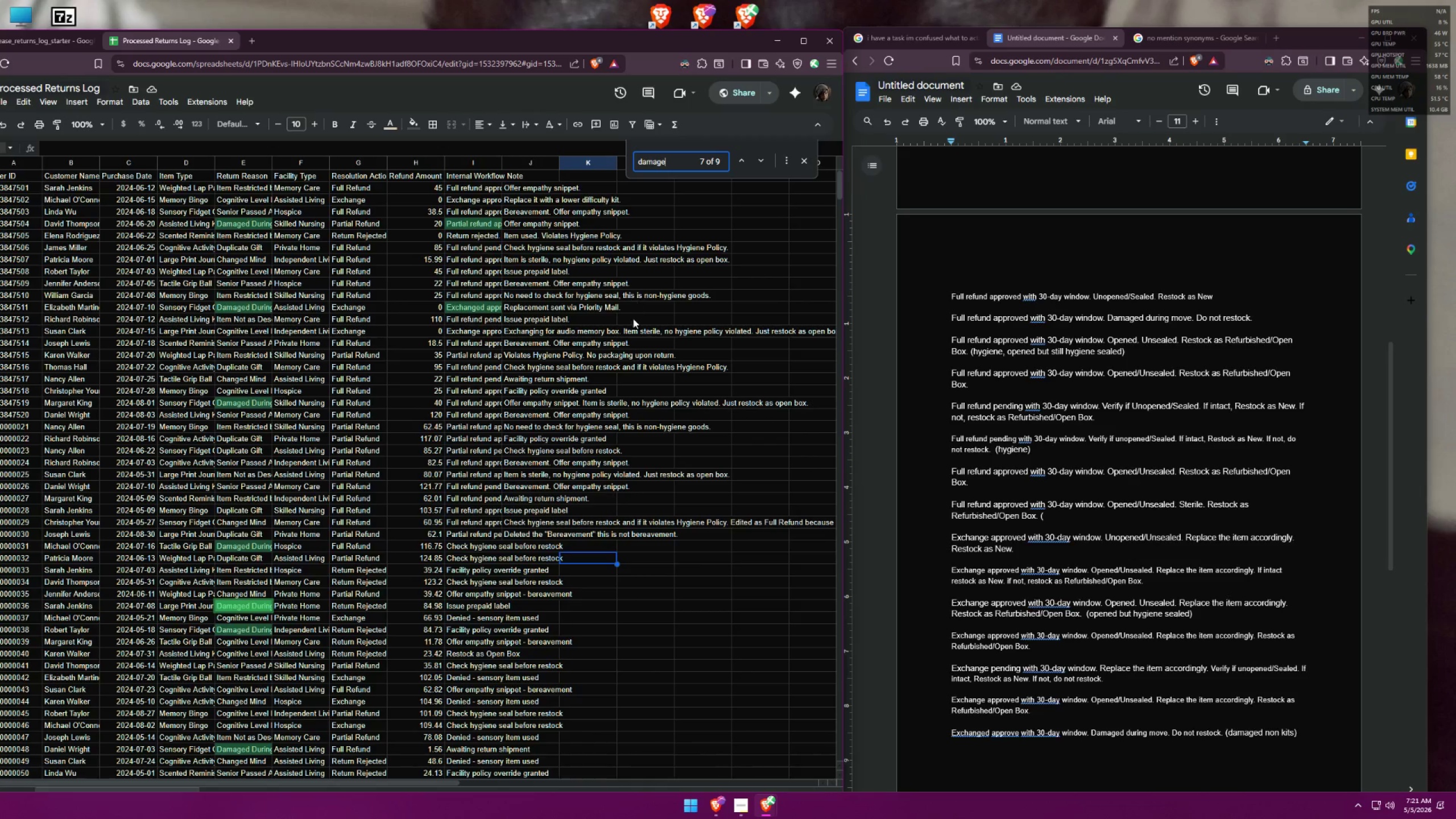 
scroll: coordinate [638, 328], scroll_direction: down, amount: 2.0
 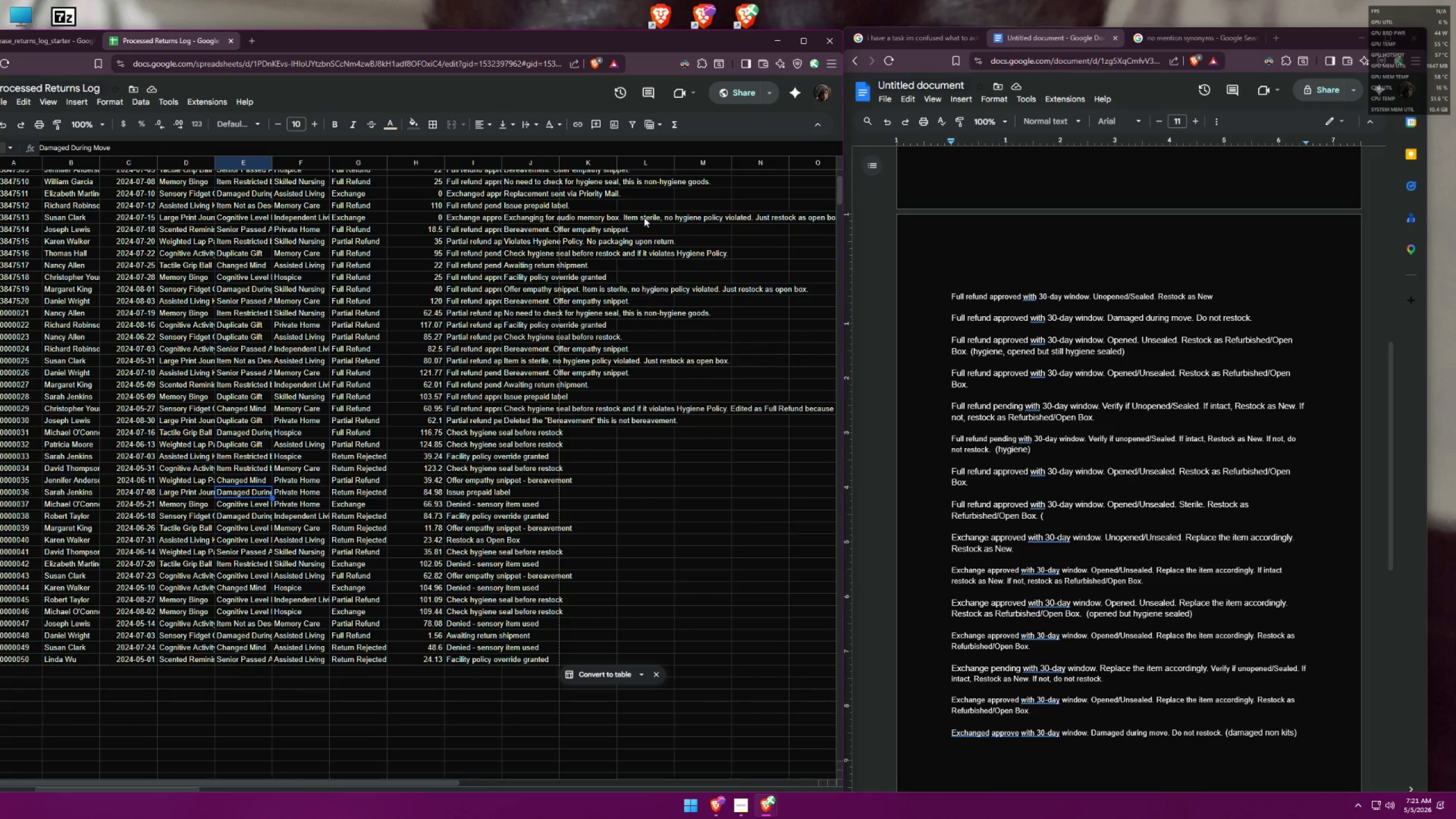 
key(Control+ControlLeft)
 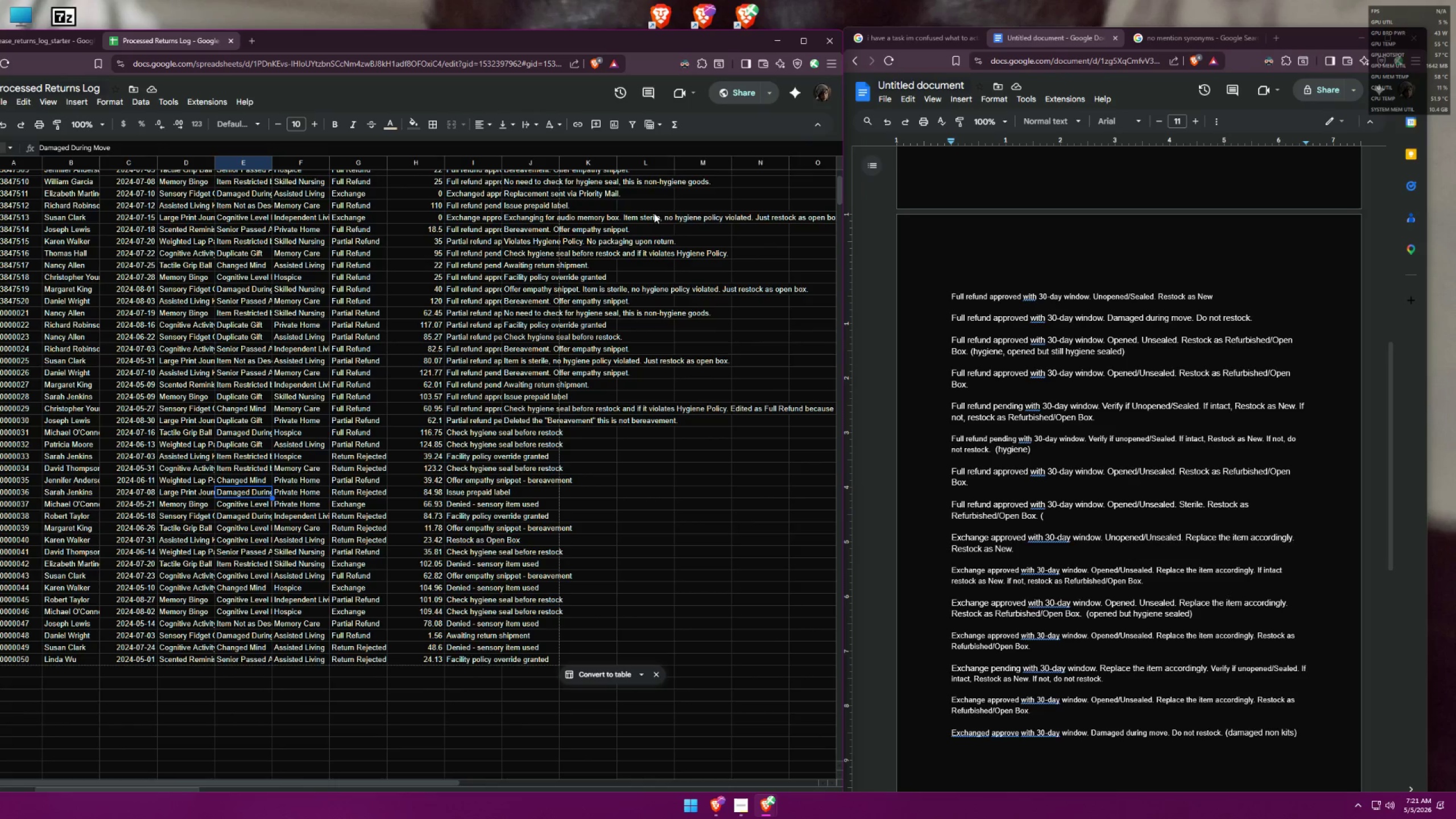 
key(Control+F)
 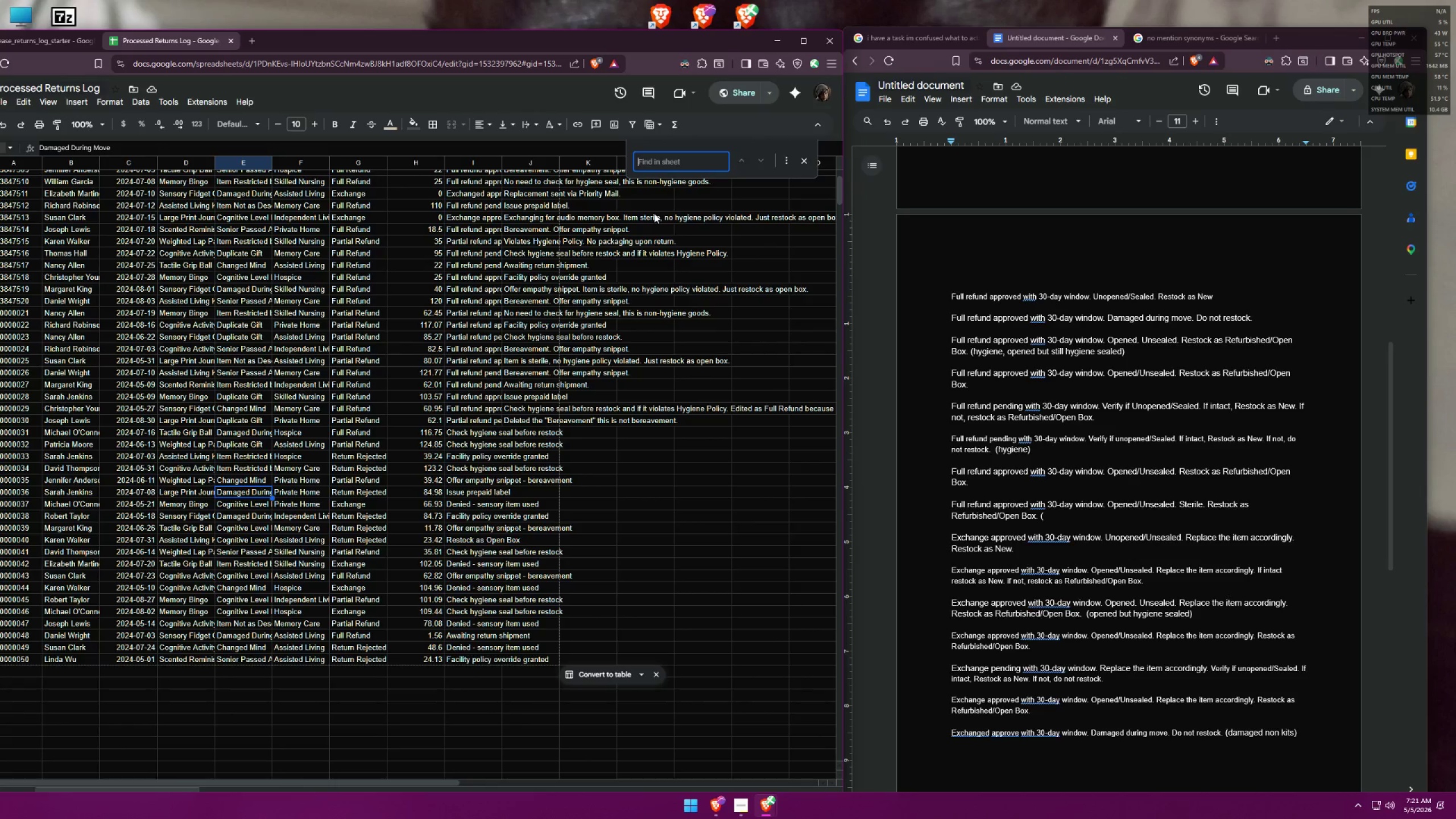 
type(damage)
 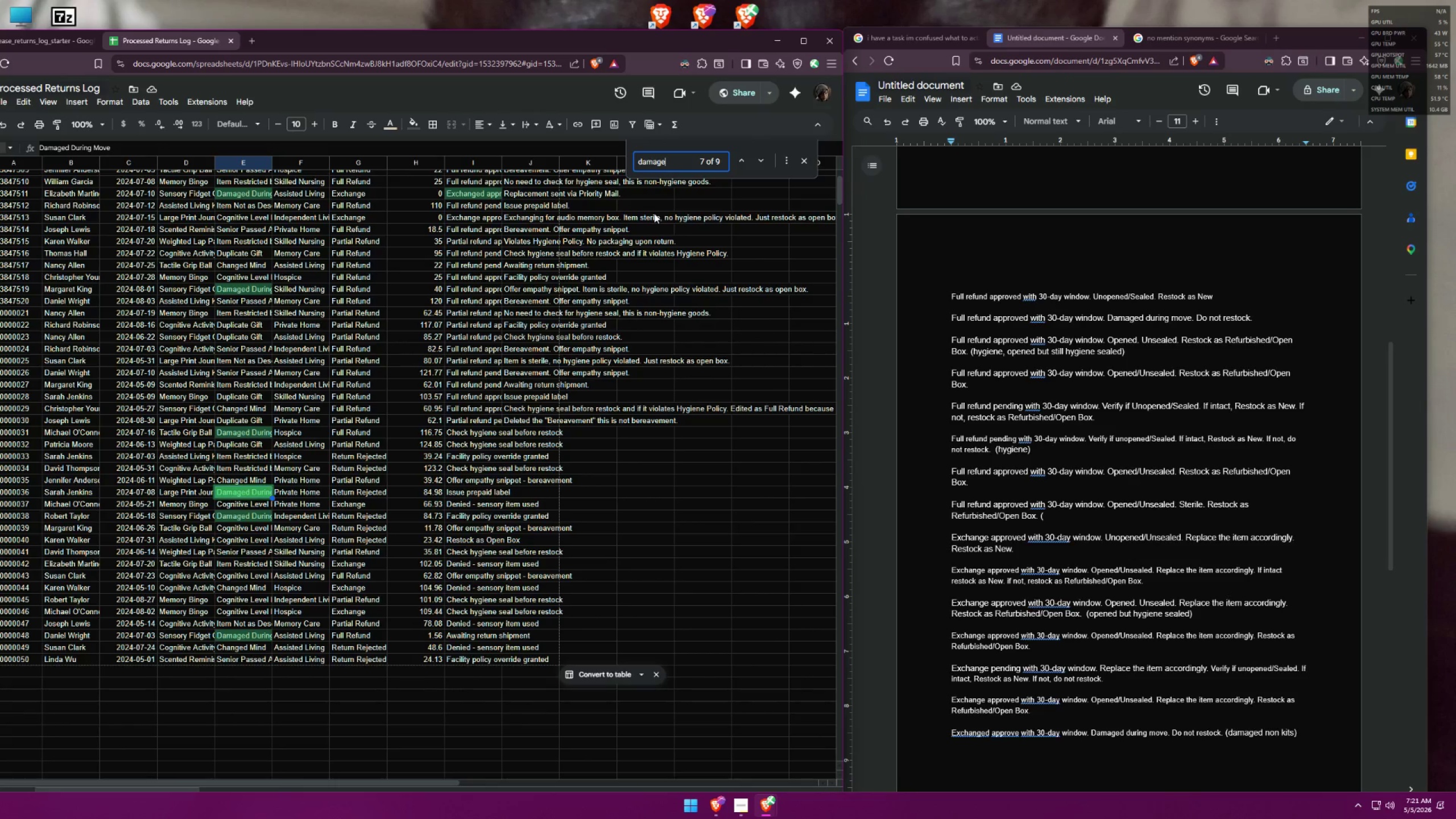 
scroll: coordinate [653, 210], scroll_direction: up, amount: 1.0
 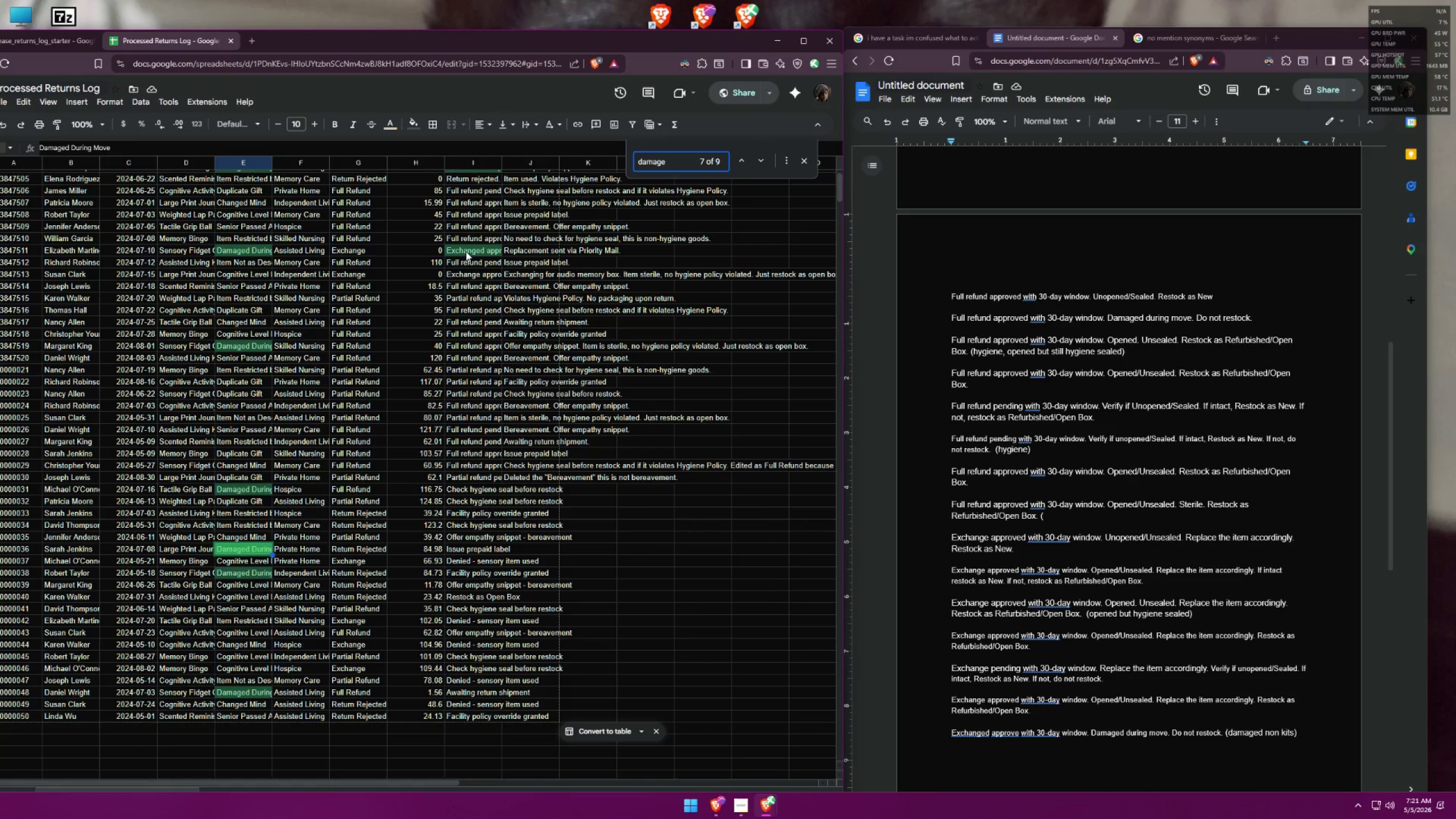 
left_click([474, 250])
 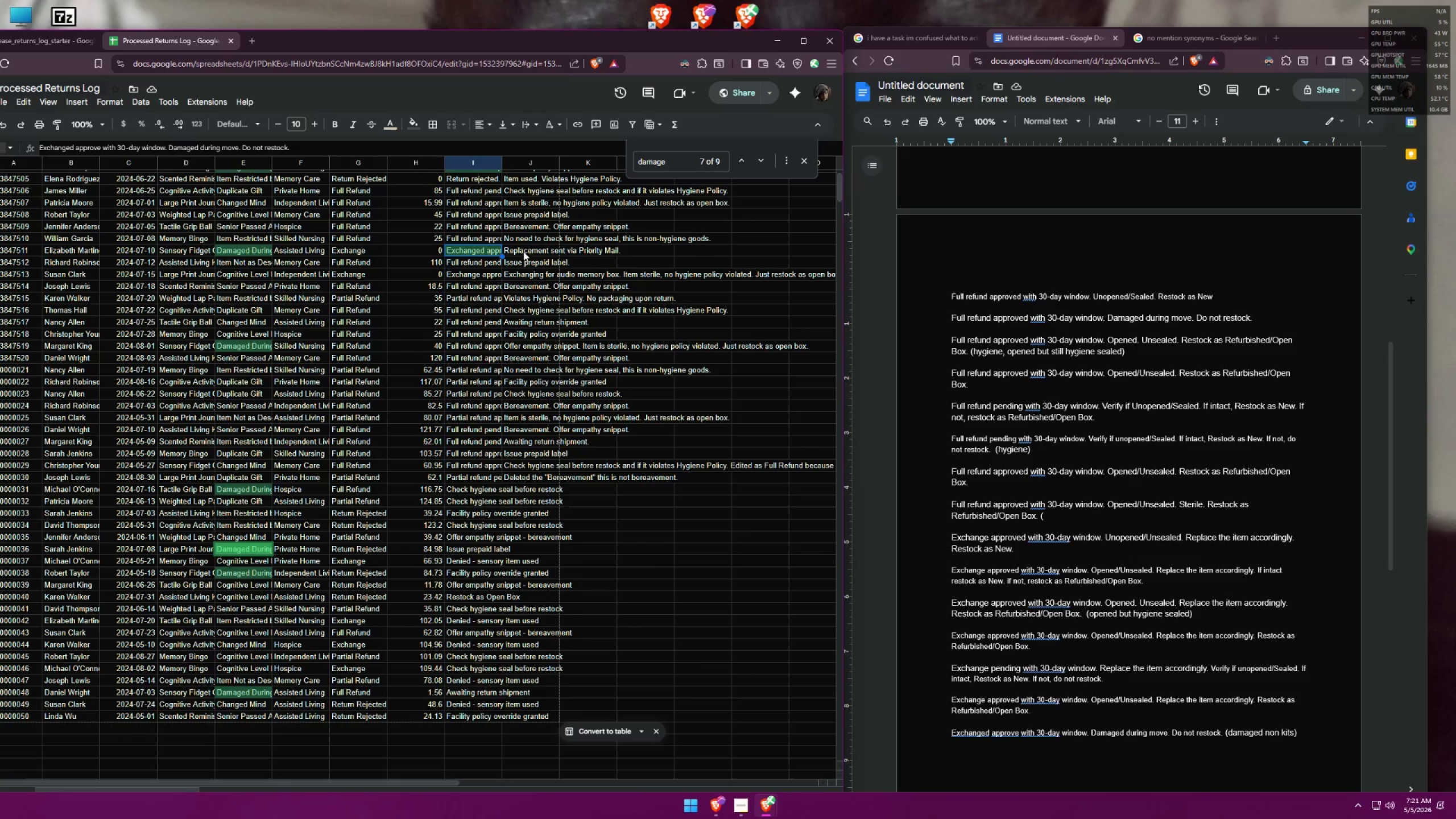 
left_click([806, 163])
 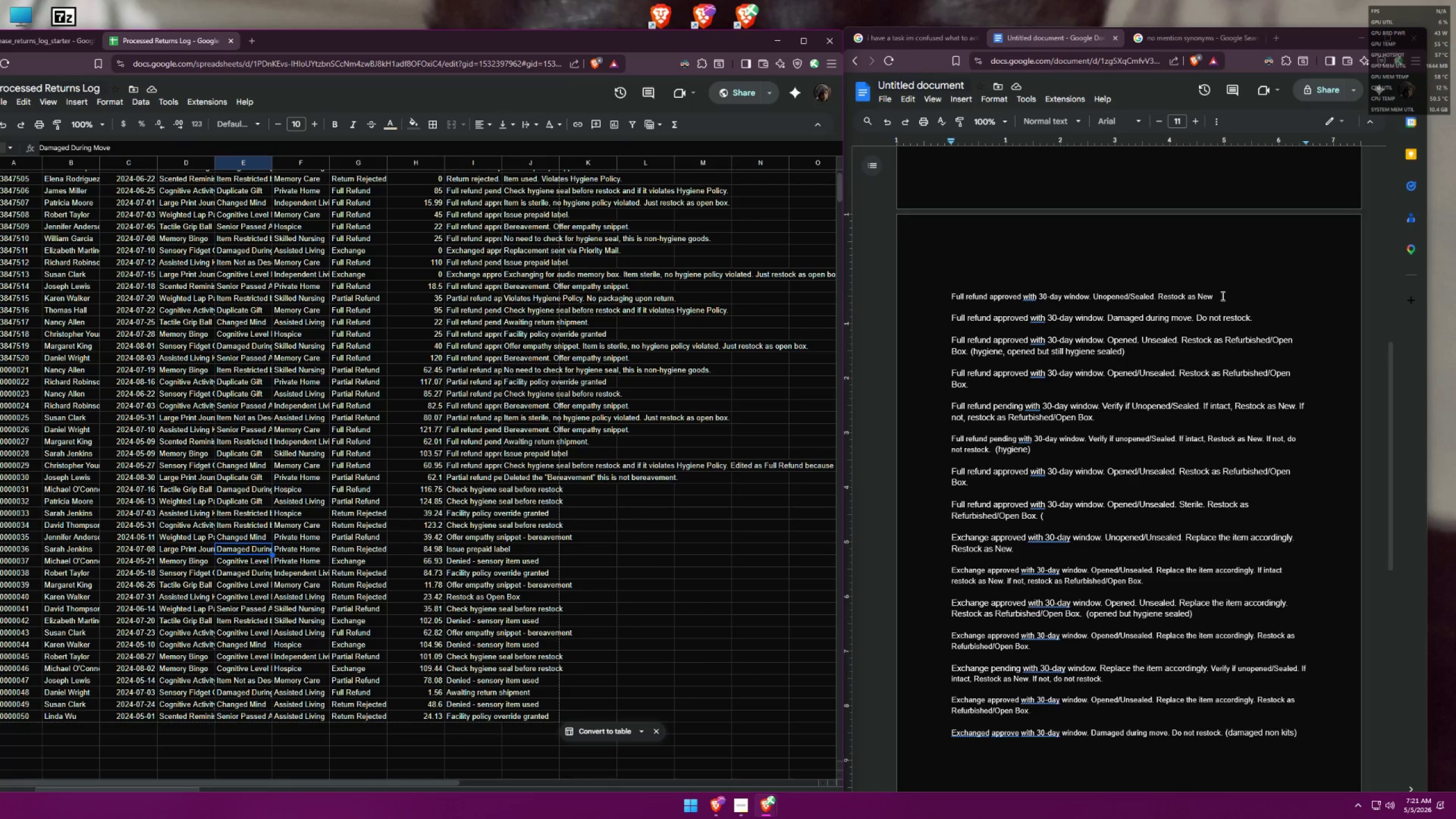 
left_click_drag(start_coordinate=[1214, 295], to_coordinate=[1164, 297])
 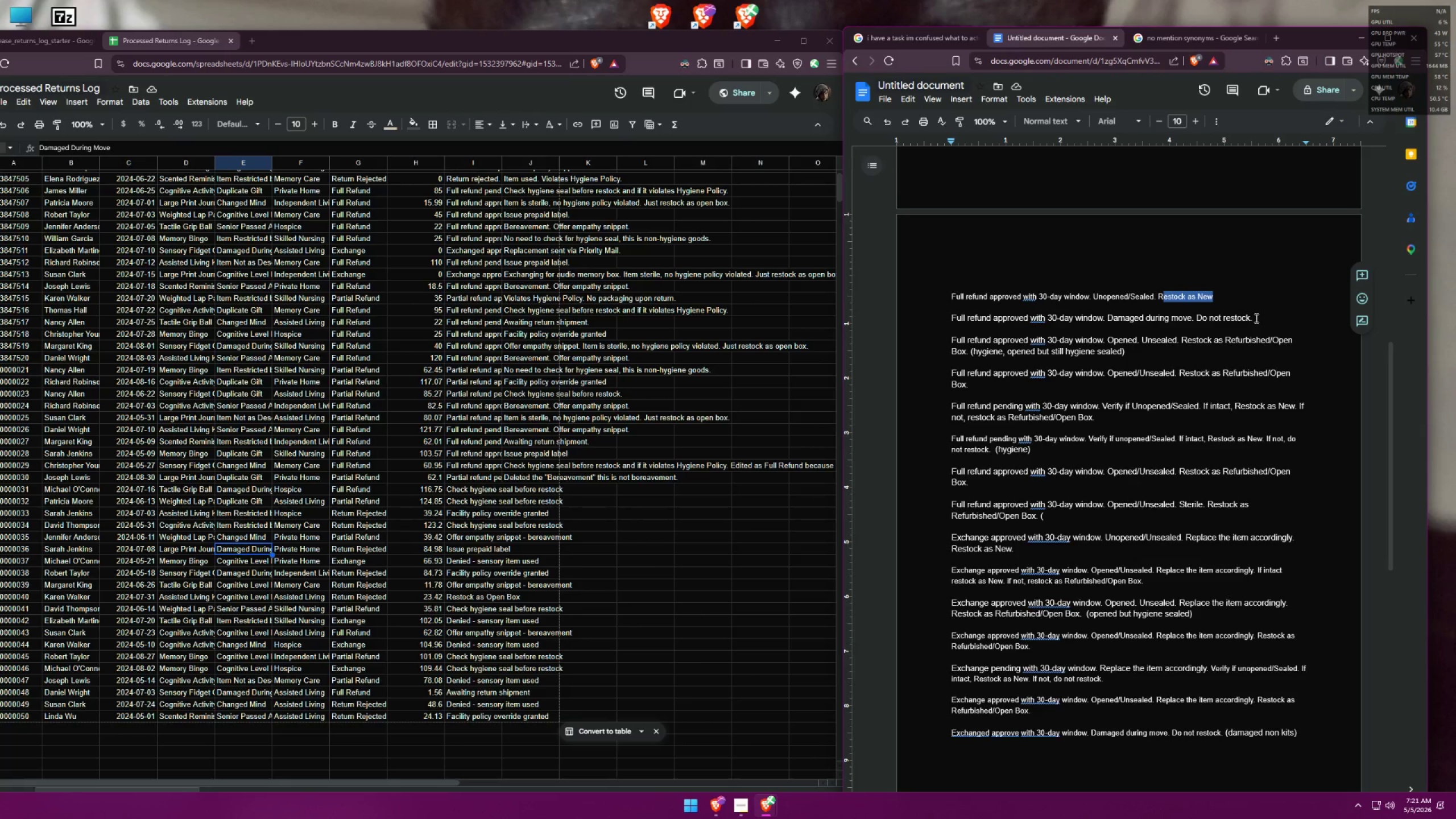 
left_click_drag(start_coordinate=[1250, 317], to_coordinate=[1102, 324])
 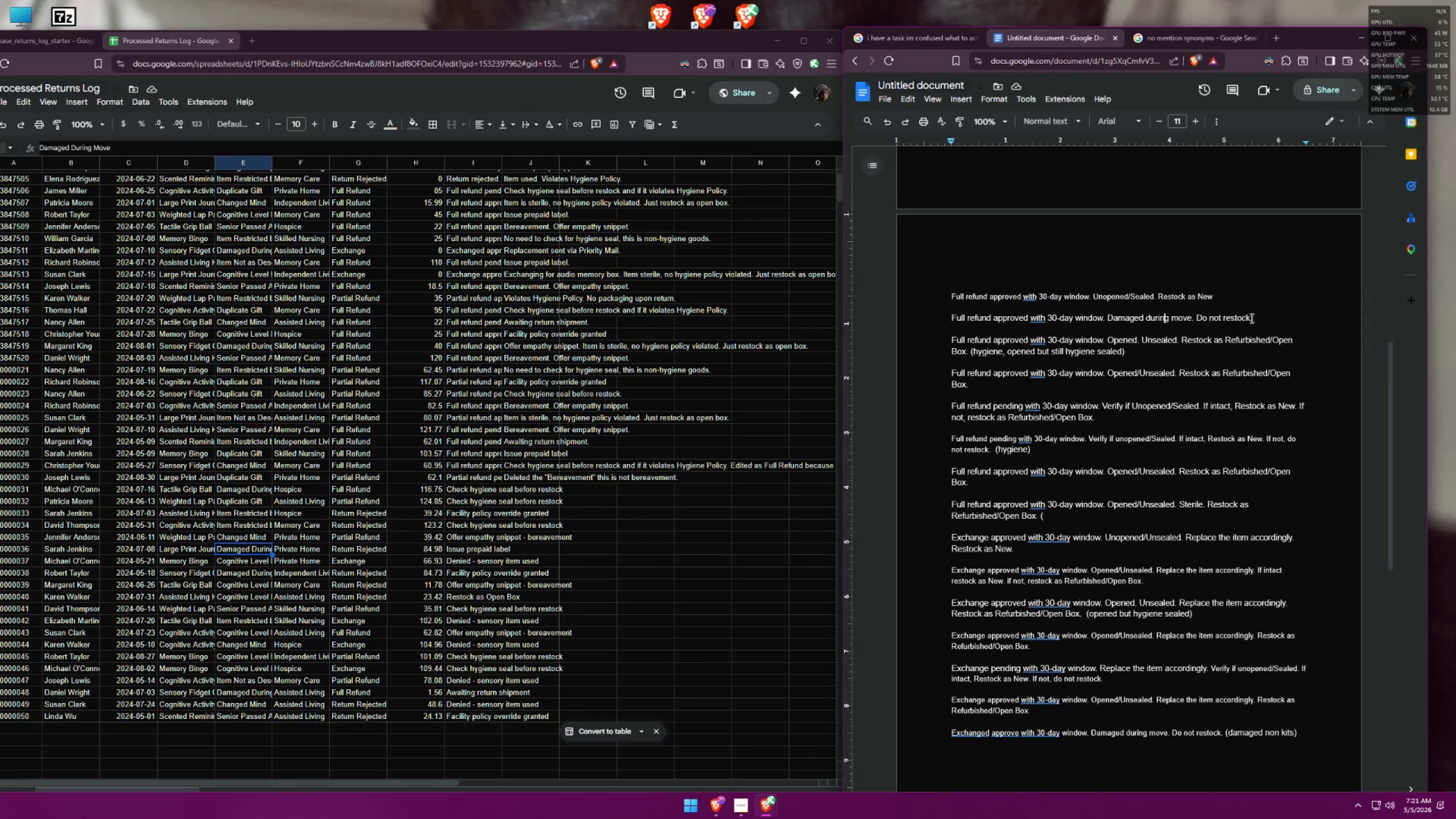 
left_click_drag(start_coordinate=[1254, 317], to_coordinate=[944, 314])
 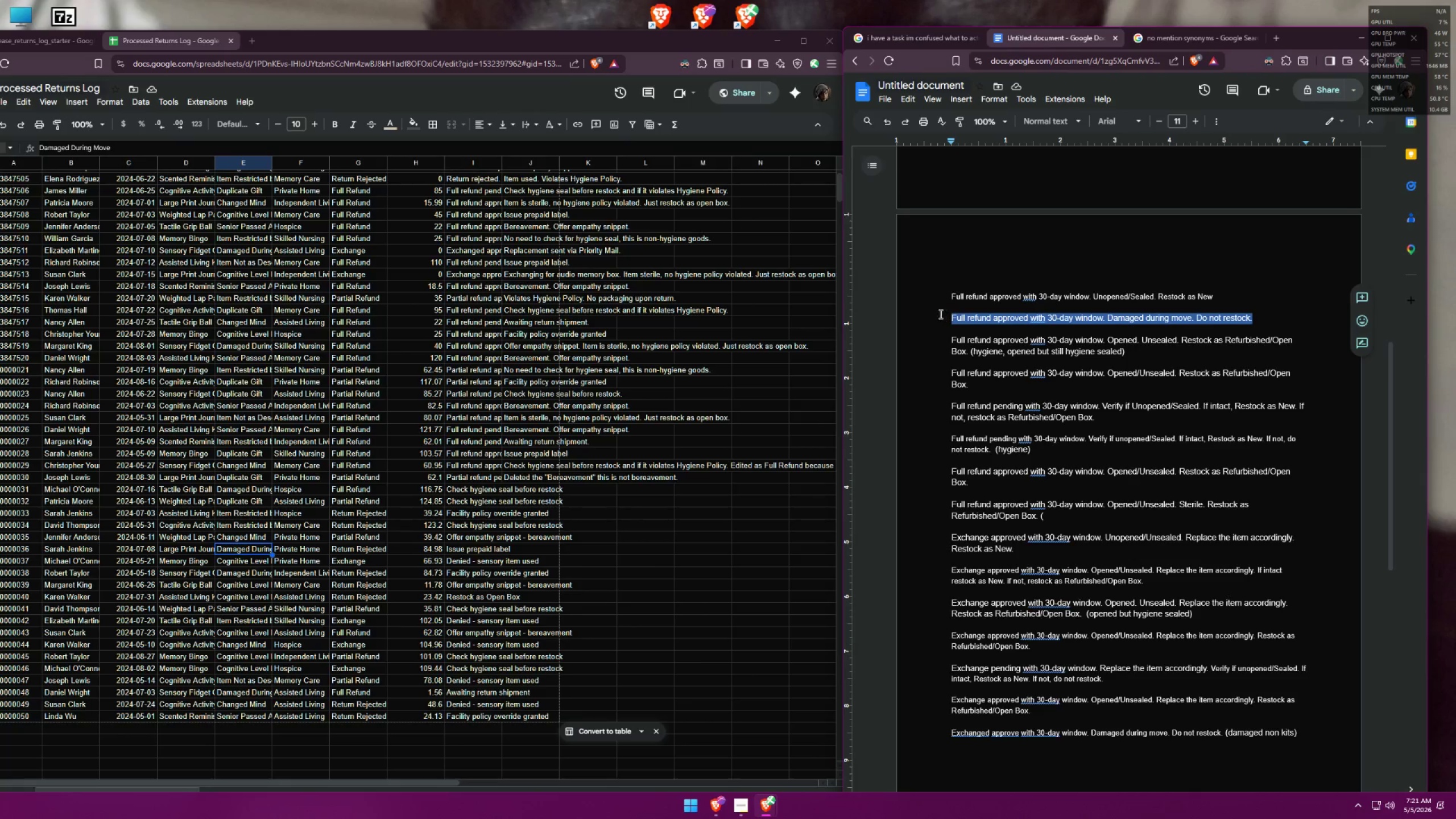 
key(Control+ControlLeft)
 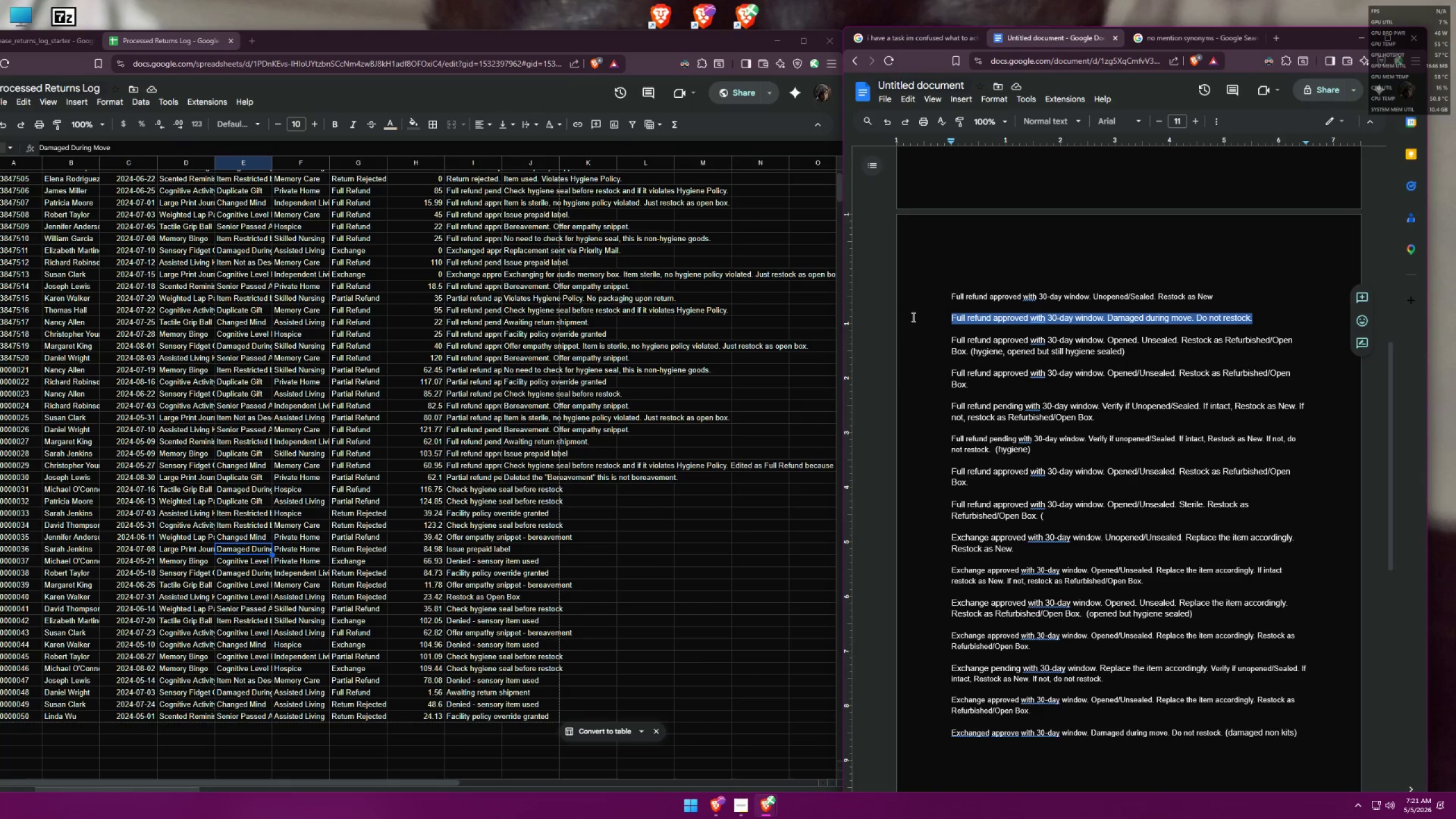 
key(Control+C)
 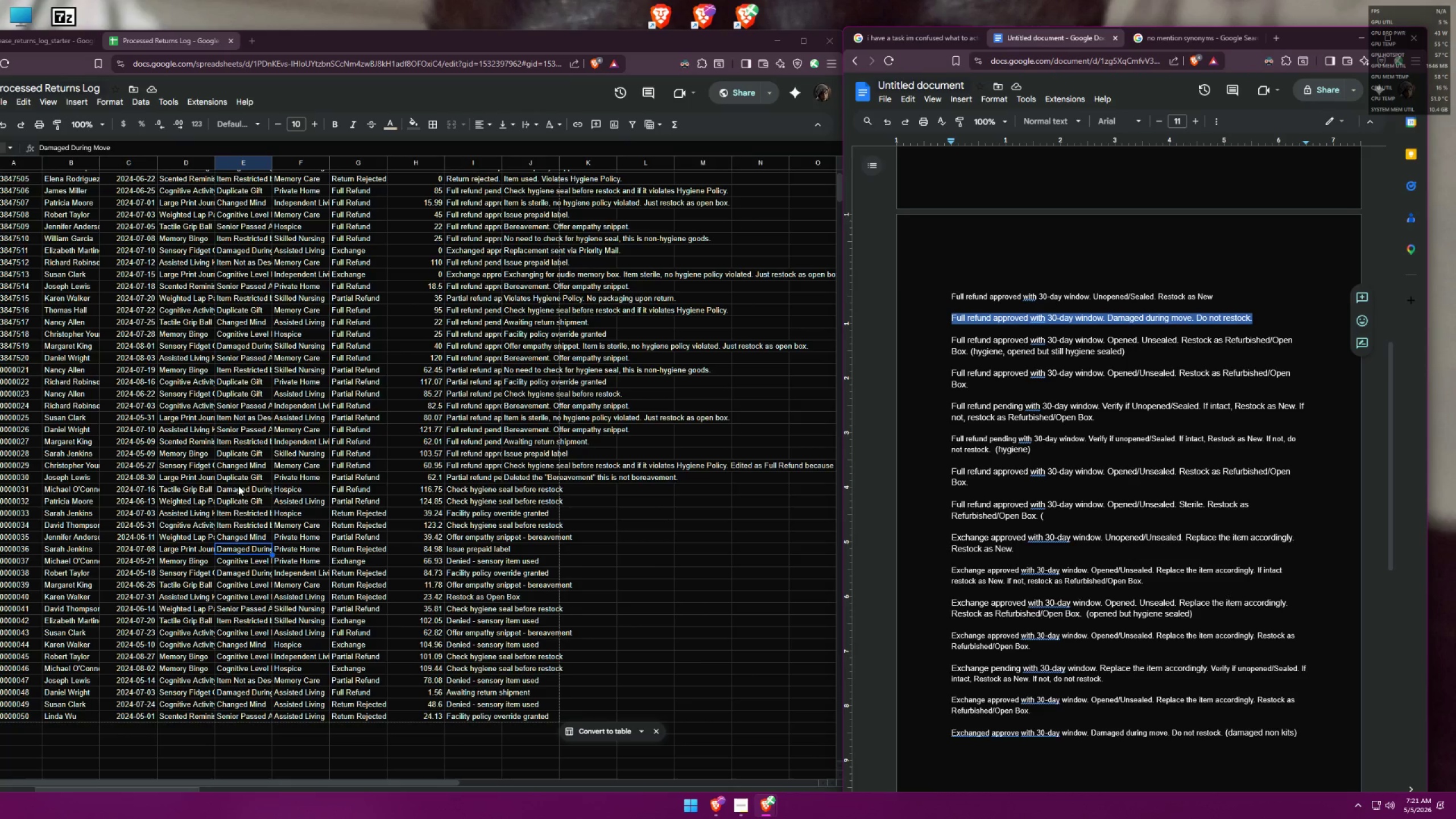 
left_click([247, 490])
 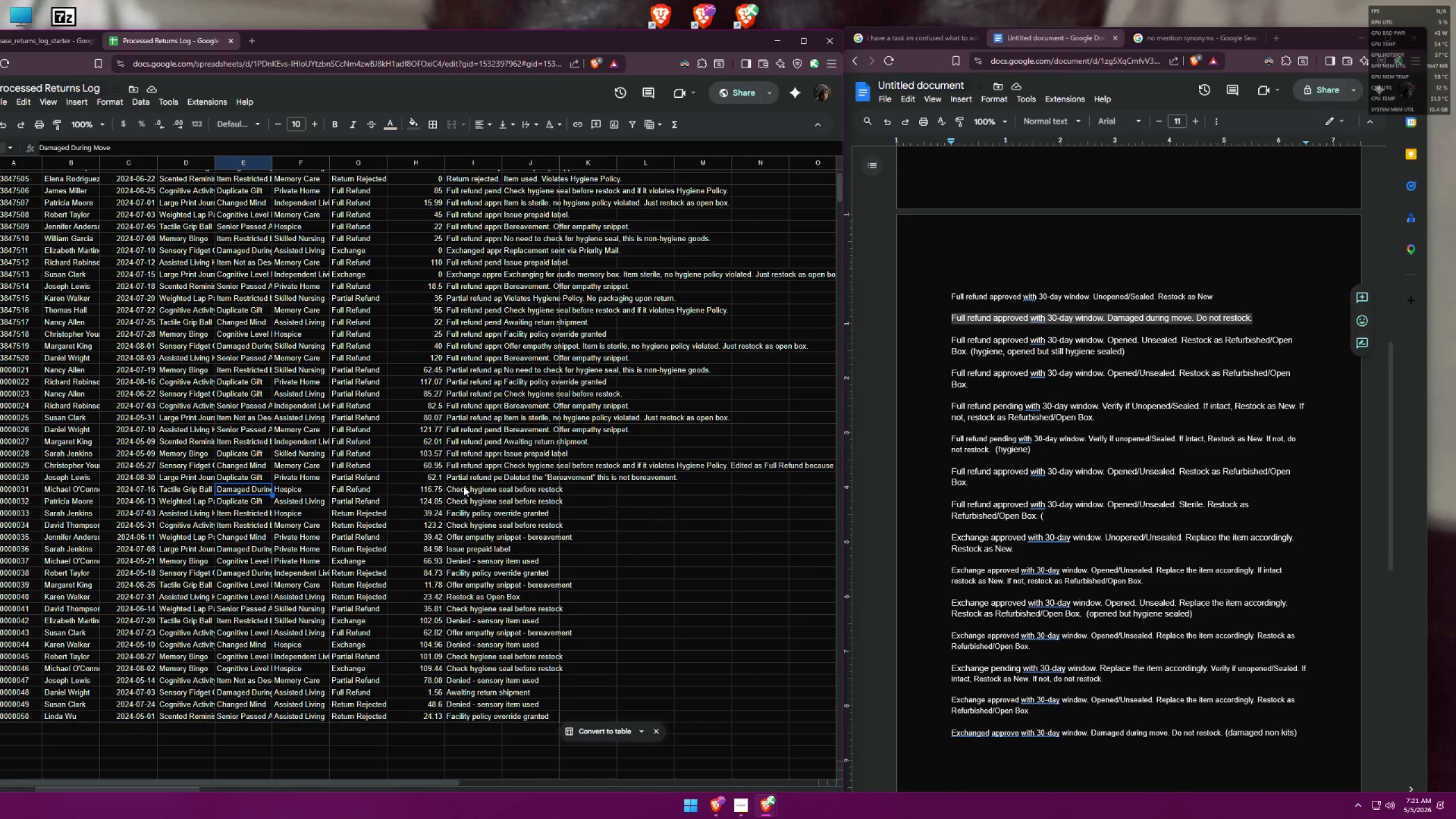 
double_click([465, 487])
 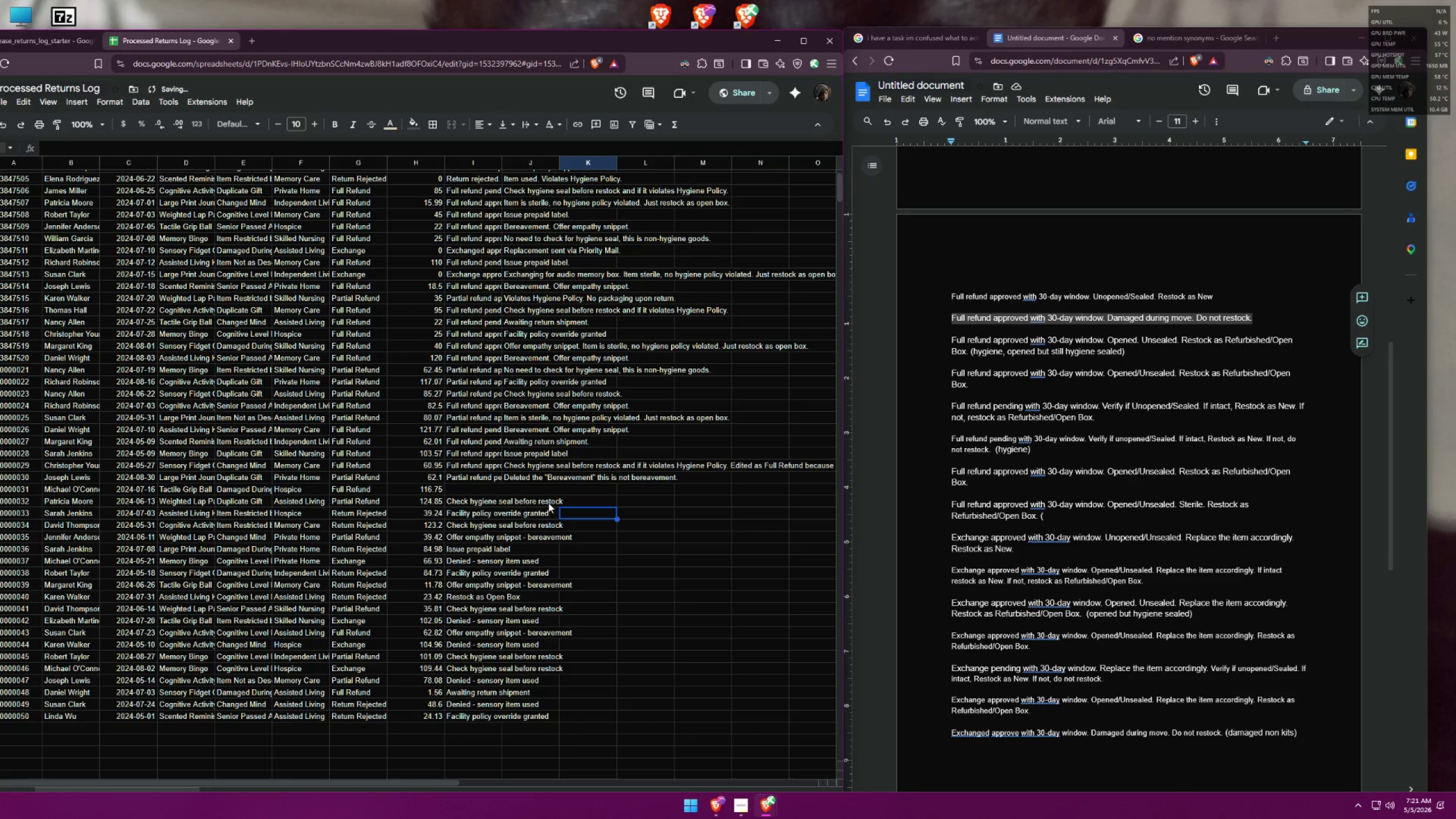 
double_click([460, 488])
 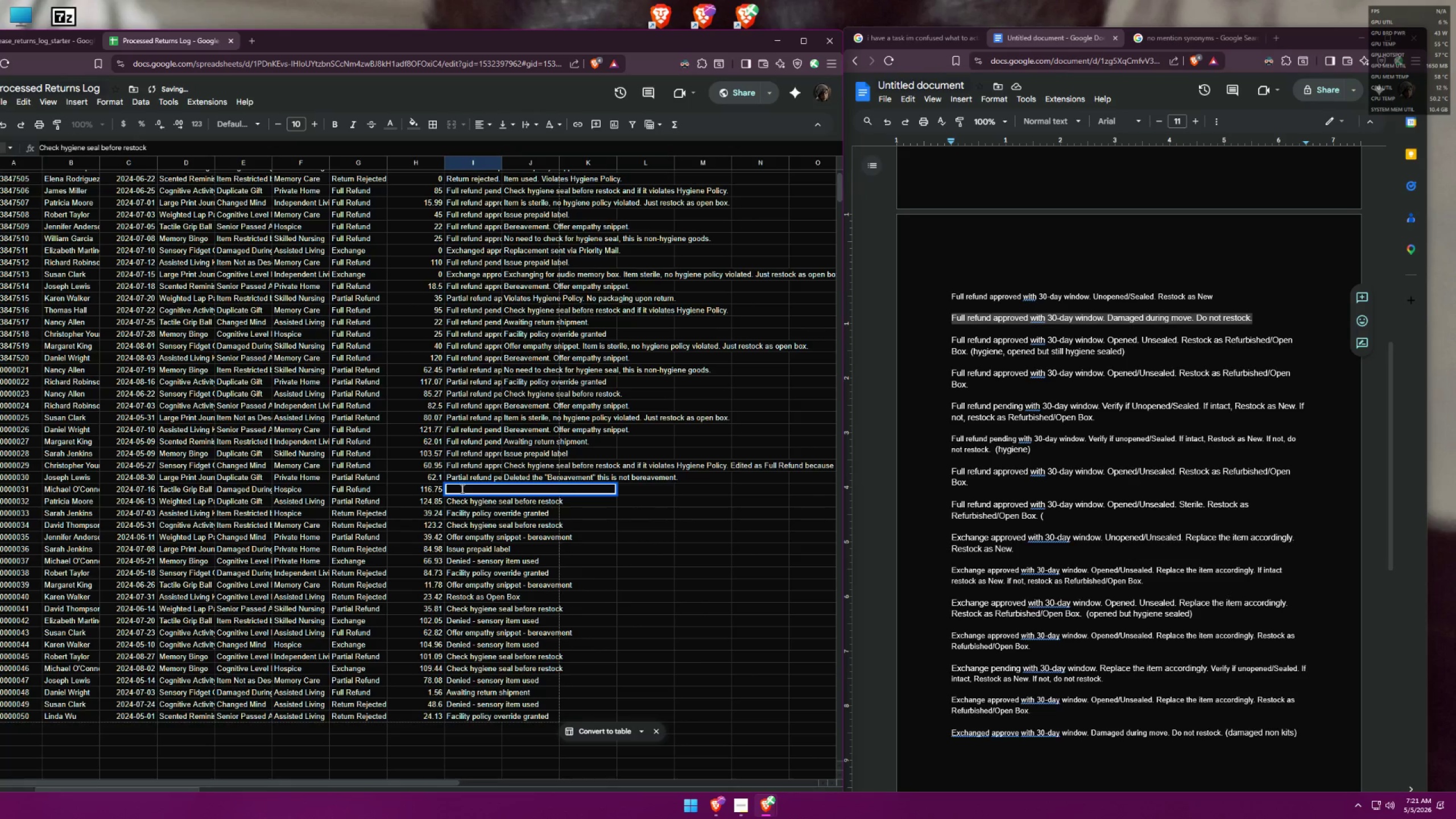 
key(Control+ControlLeft)
 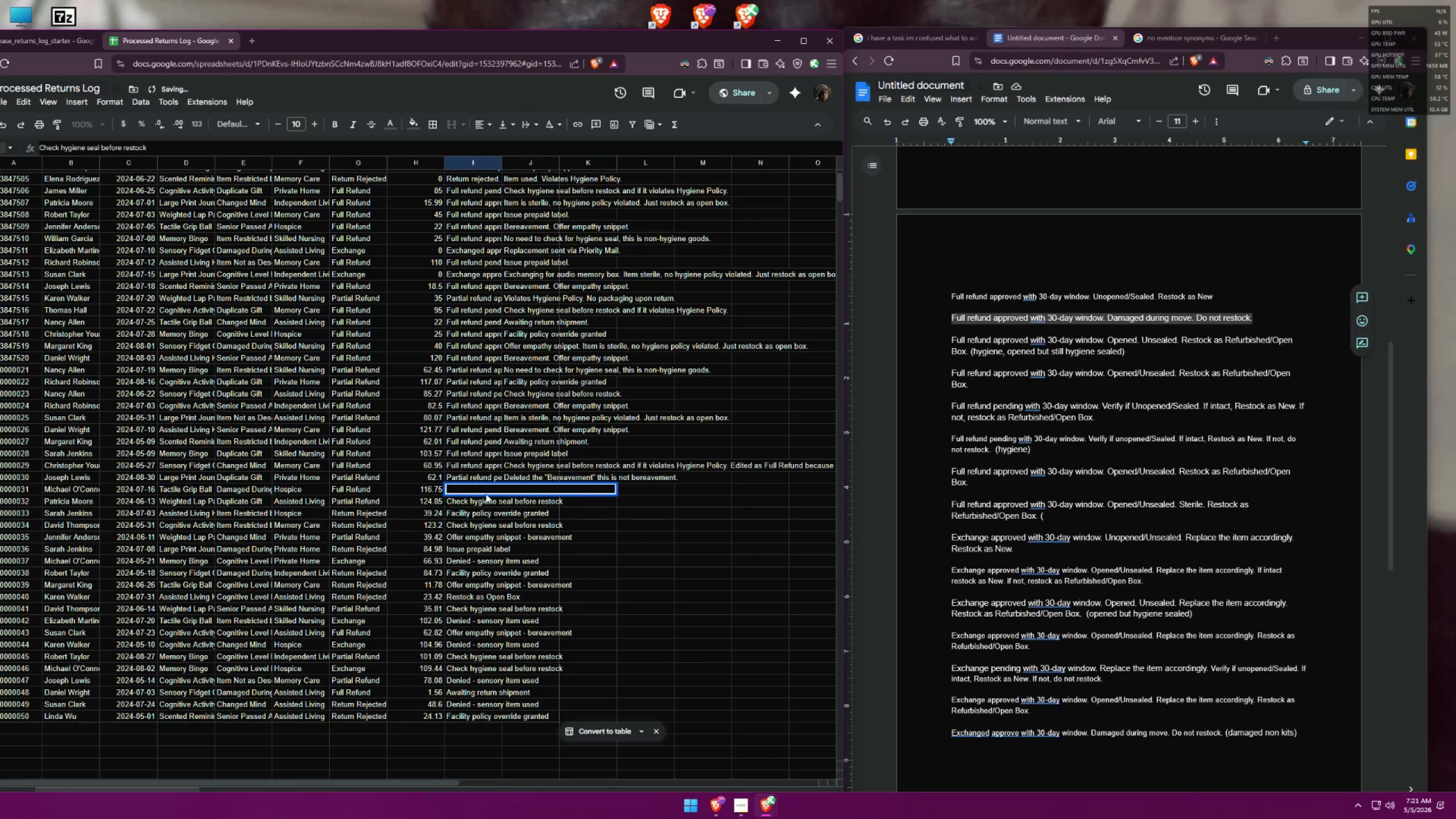 
key(Control+V)
 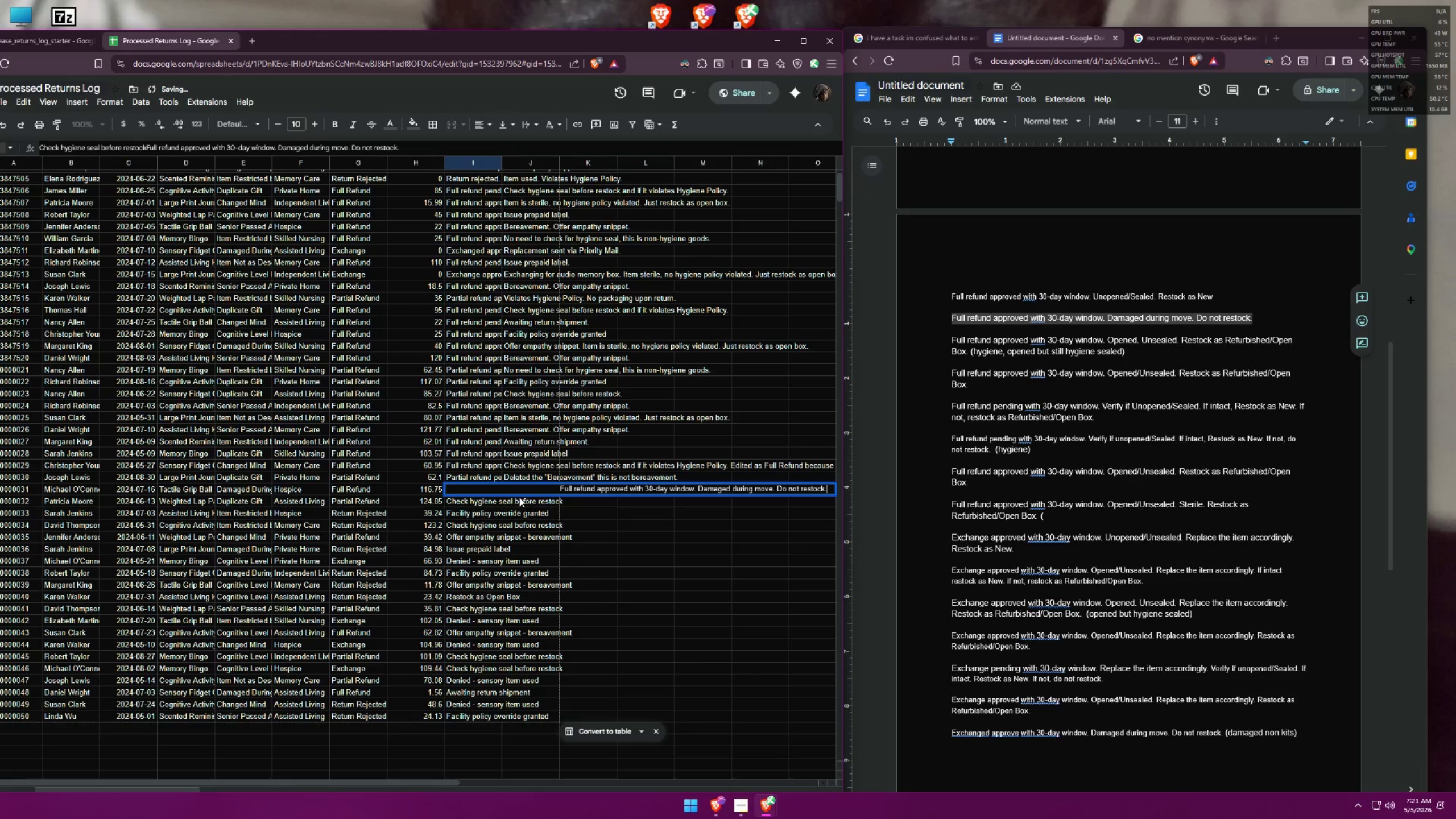 
key(Control+A)
 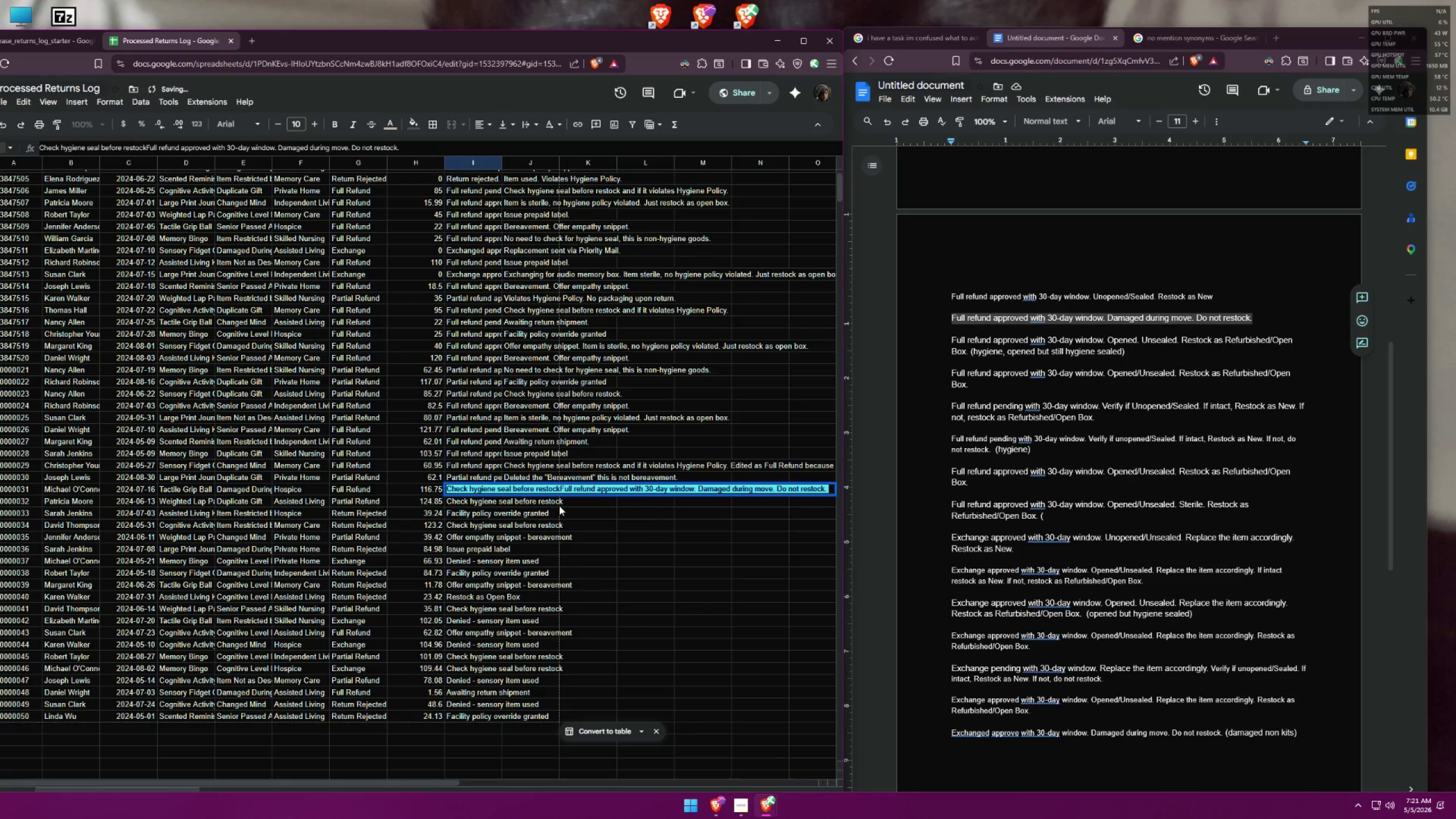 
key(Control+V)
 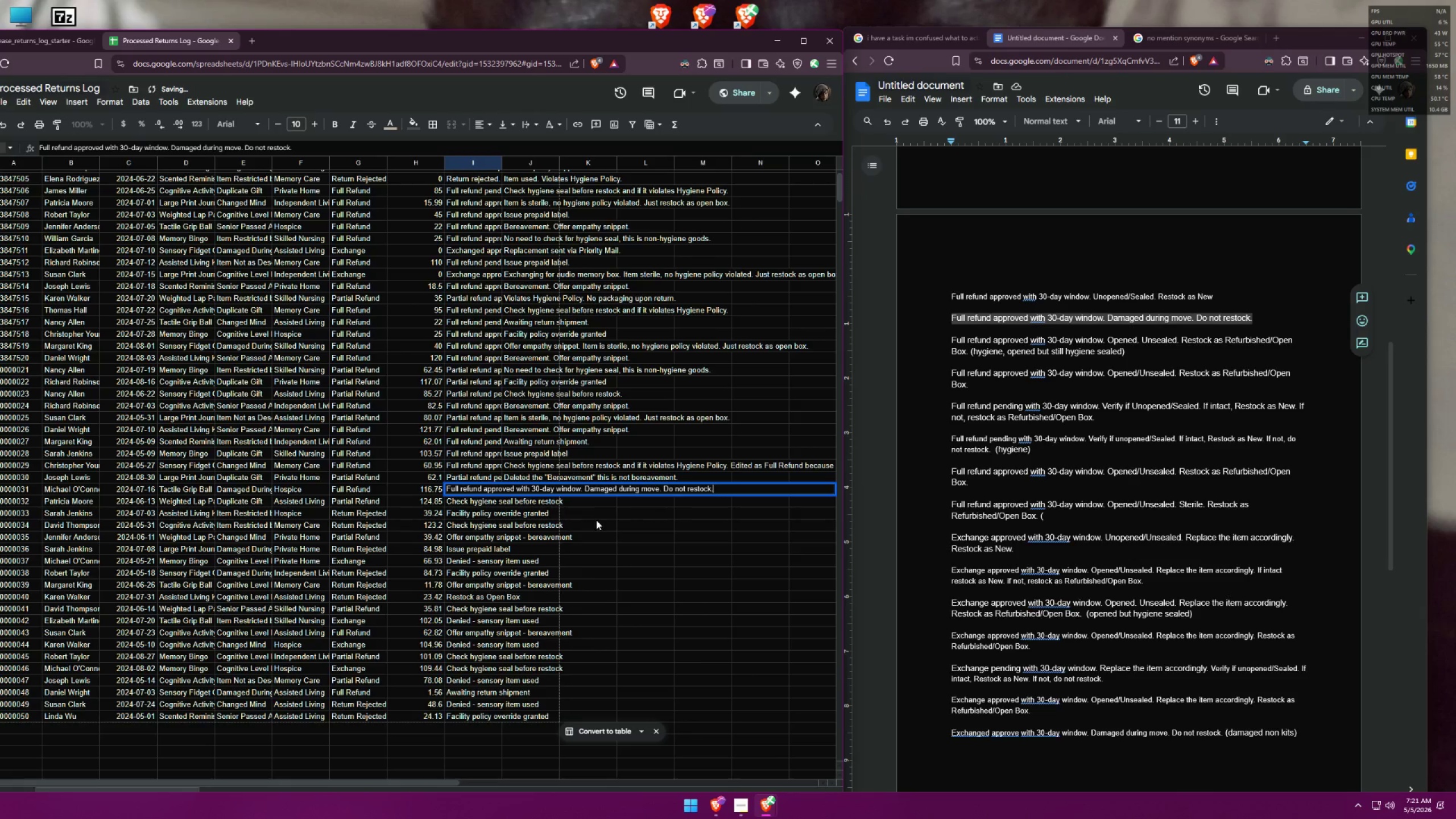 
left_click([603, 520])
 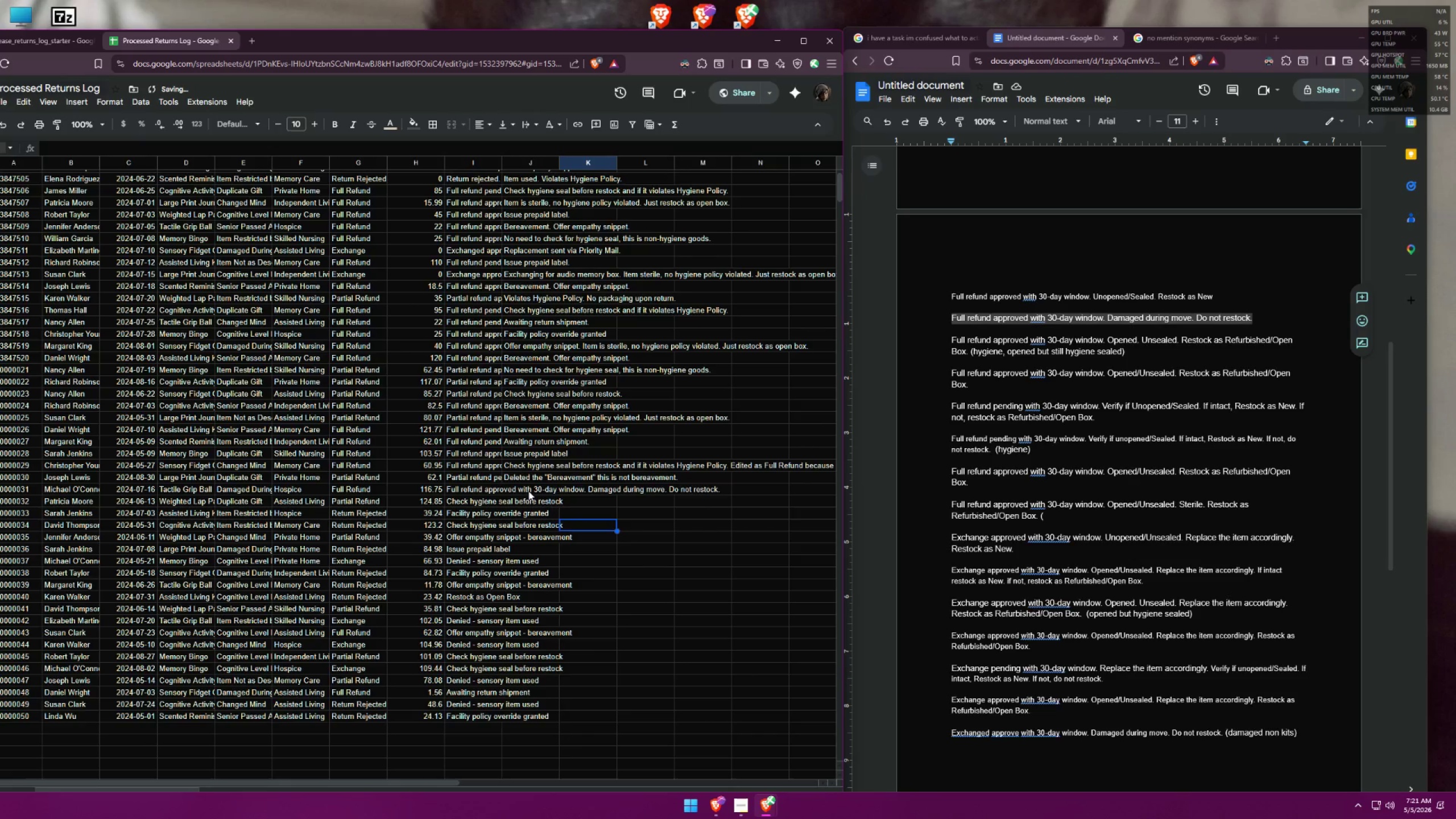 
double_click([524, 489])
 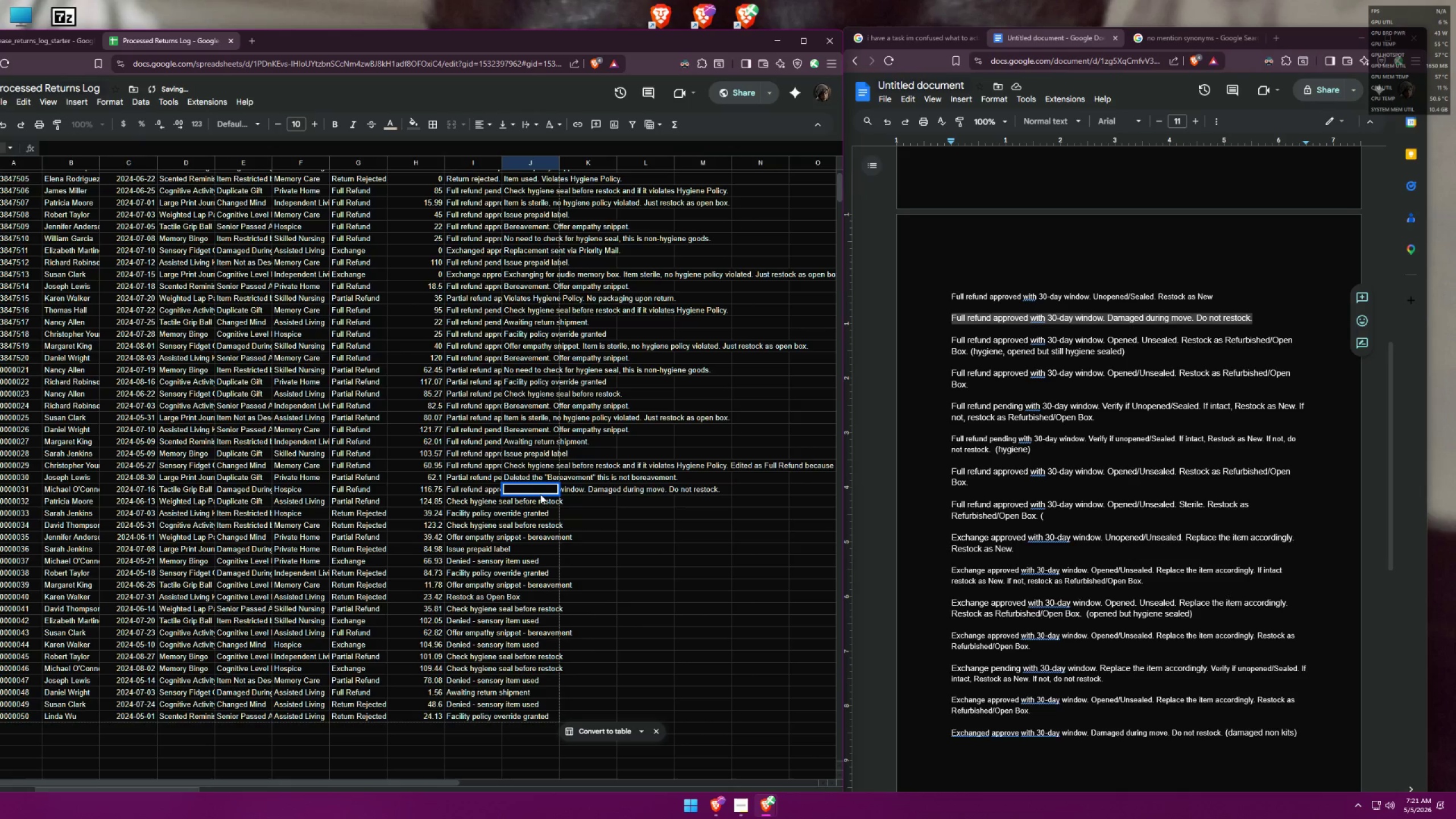 
type(No h)
key(Backspace)
key(Backspace)
type(hy)
key(Backspace)
key(Backspace)
type( hygui)
key(Backspace)
key(Backspace)
type(iene will be check)
key(Backspace)
key(Backspace)
key(Backspace)
key(Backspace)
key(Backspace)
key(Backspace)
key(Backspace)
key(Backspace)
key(Backspace)
key(Backspace)
key(Backspace)
key(Backspace)
key(Backspace)
key(Backspace)
type(to)
key(Backspace)
key(Backspace)
type( to)
 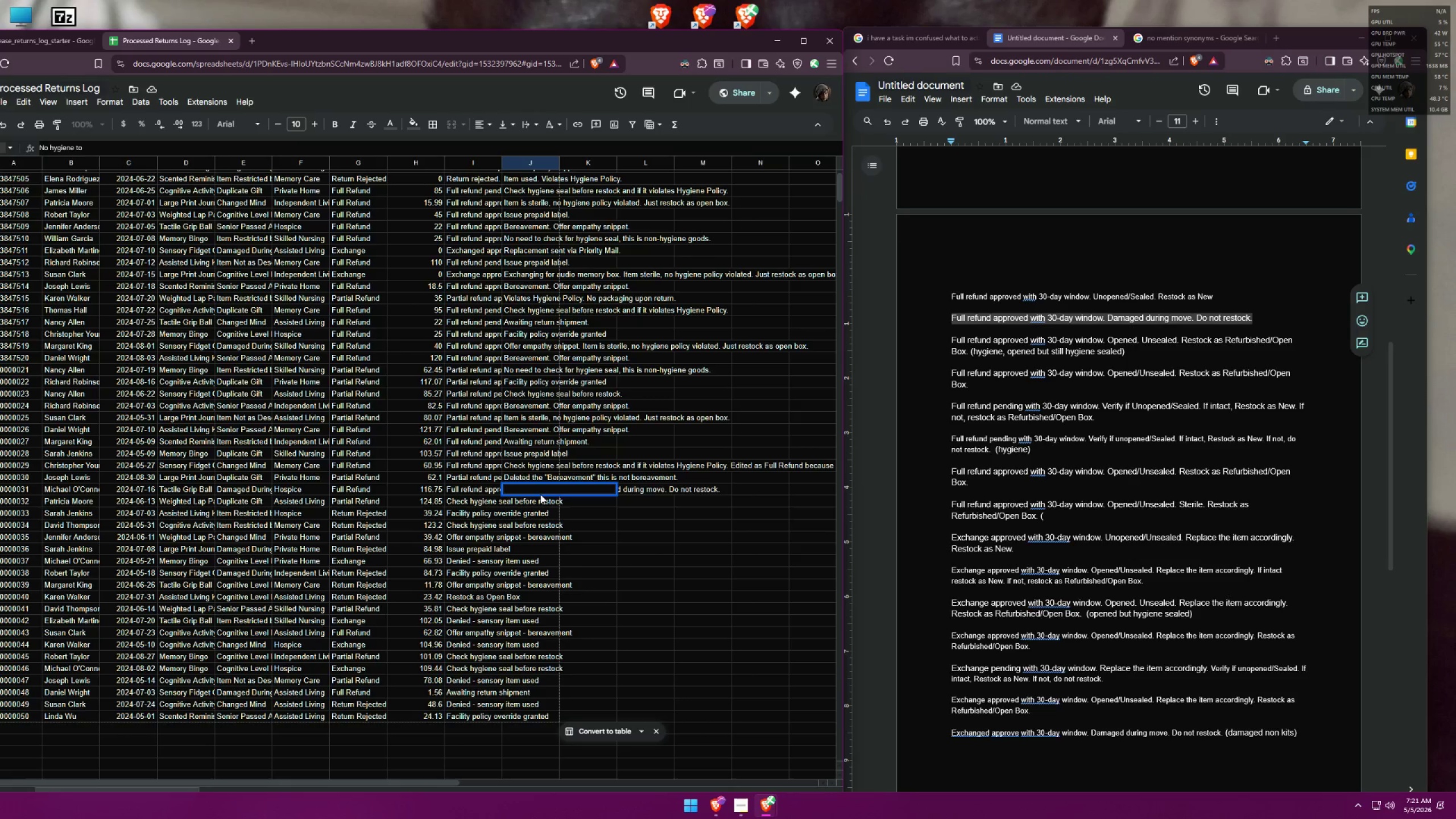 
wait(12.91)
 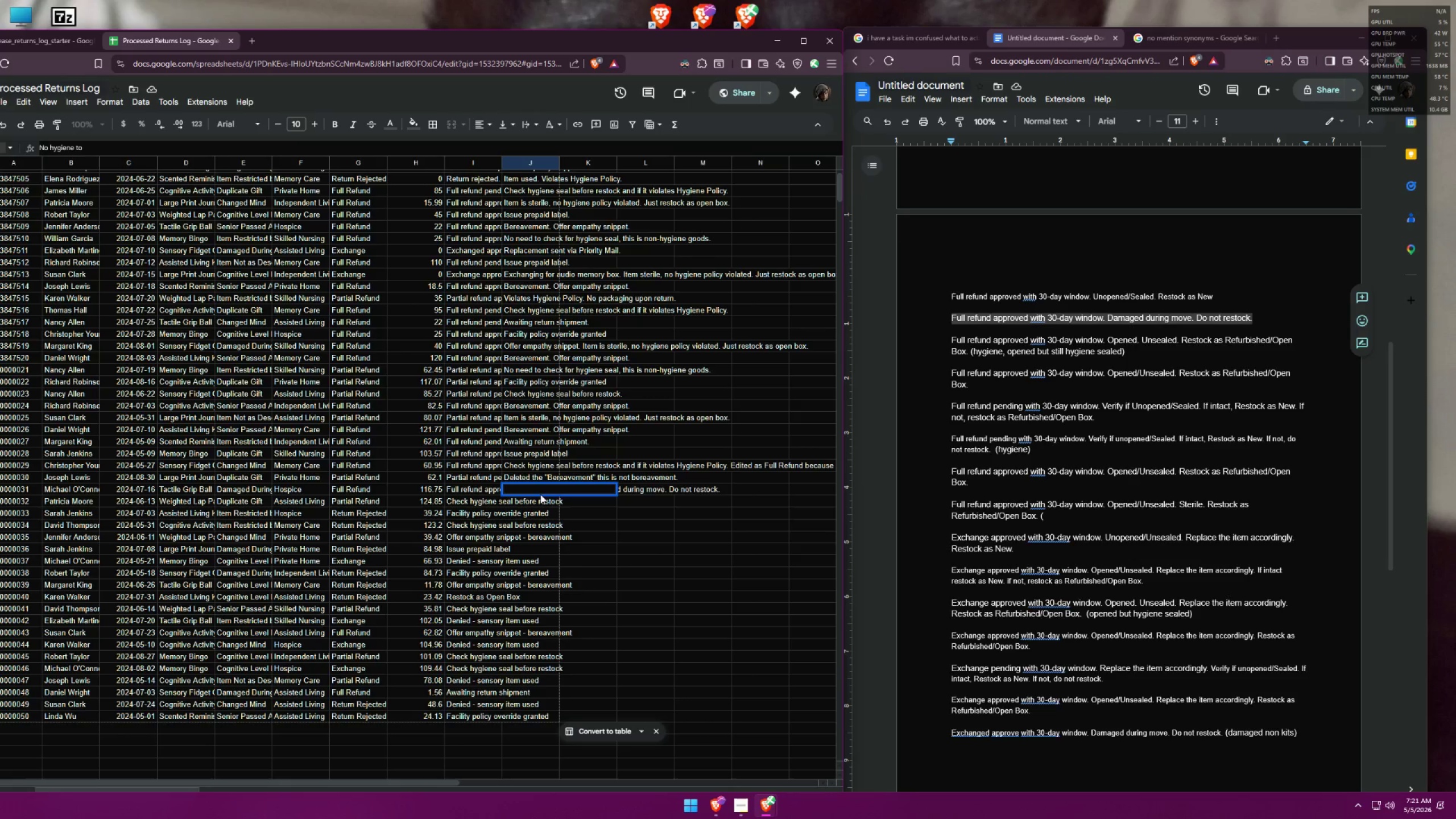 
type(be checked becayse)
key(Backspace)
key(Backspace)
key(Backspace)
type(use the item is damaged,.)
key(Backspace)
key(Backspace)
type(.)
 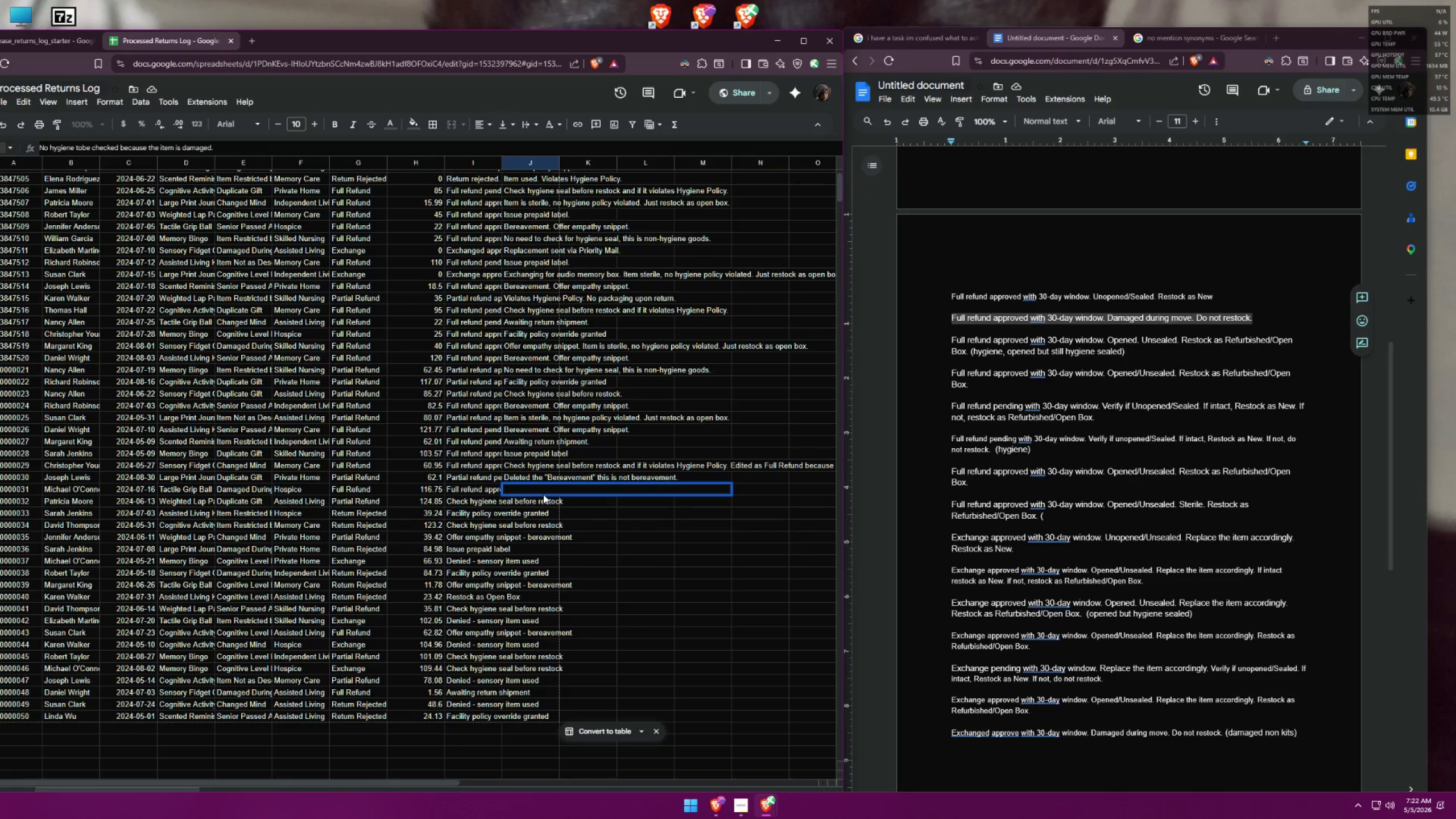 
left_click([613, 538])
 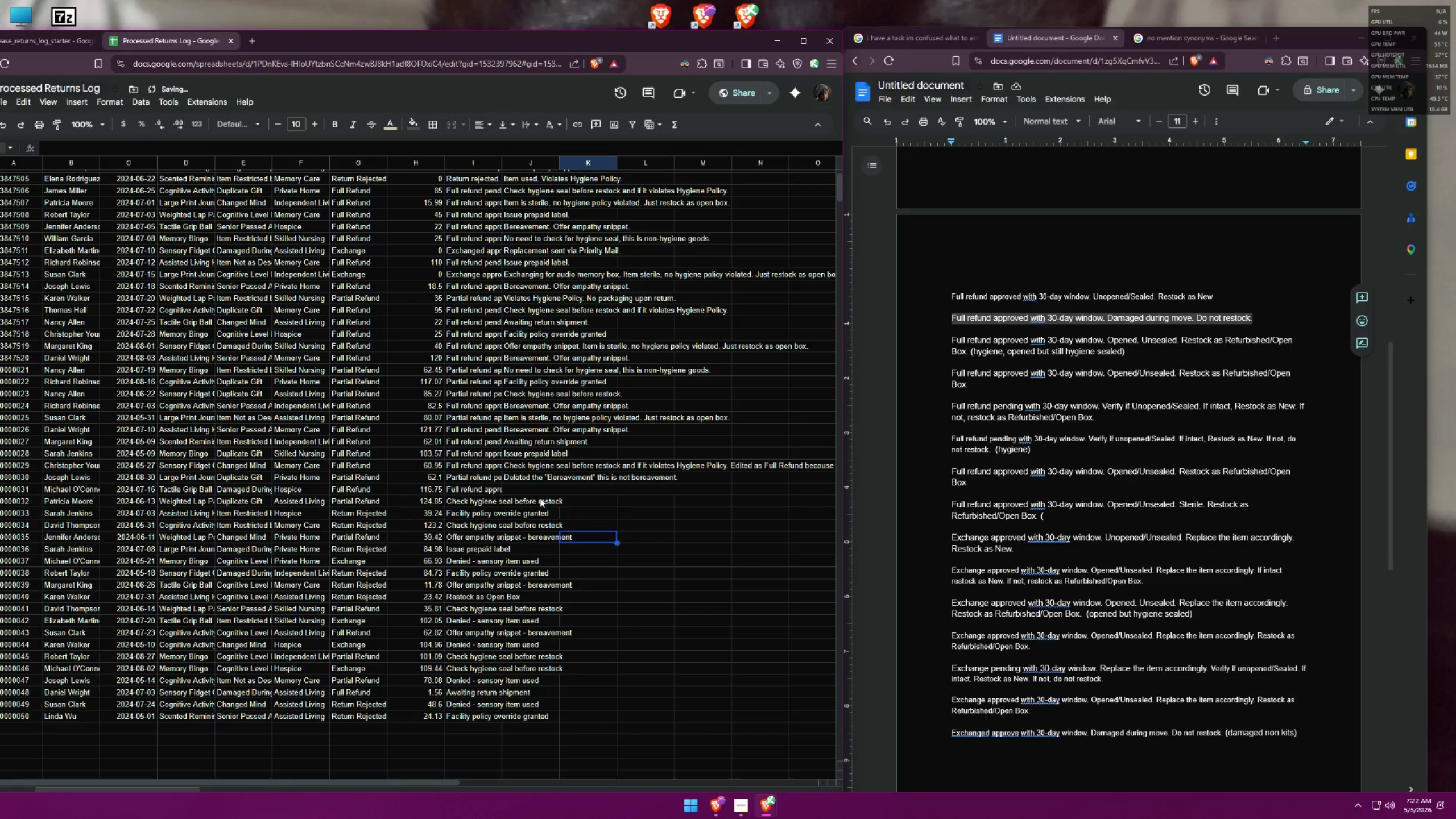 
left_click([530, 491])
 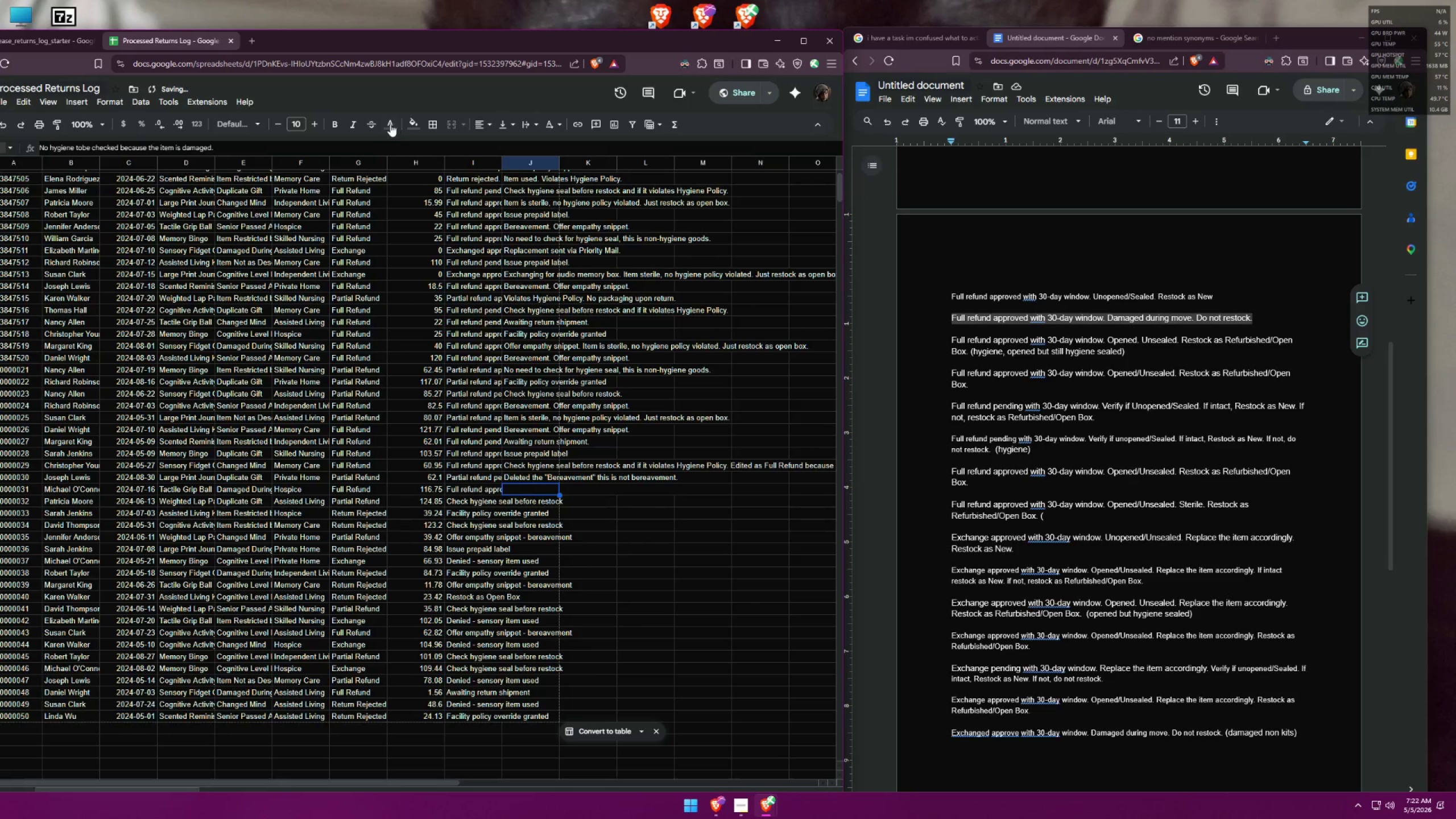 
double_click([395, 161])
 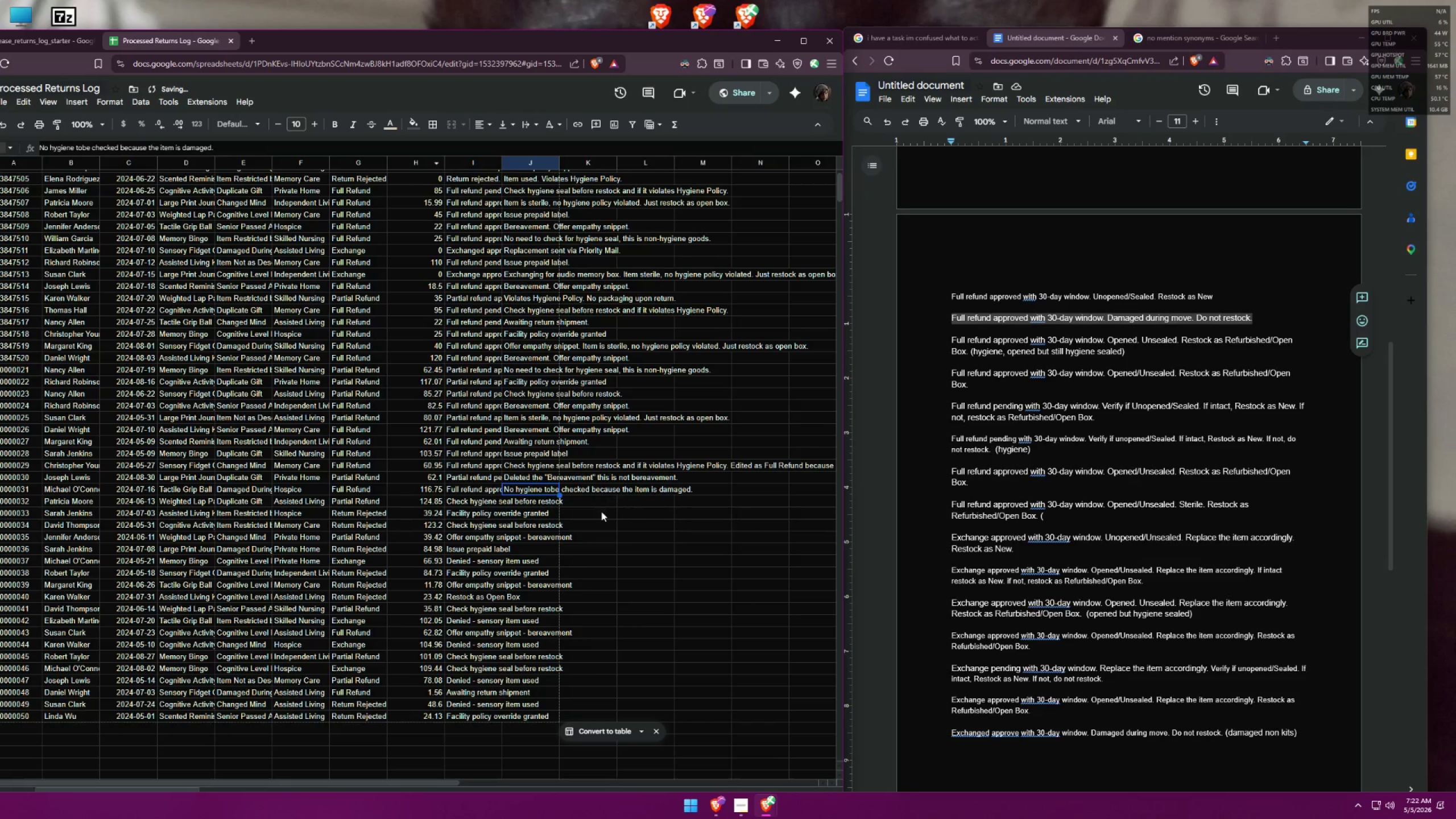 
left_click([592, 513])
 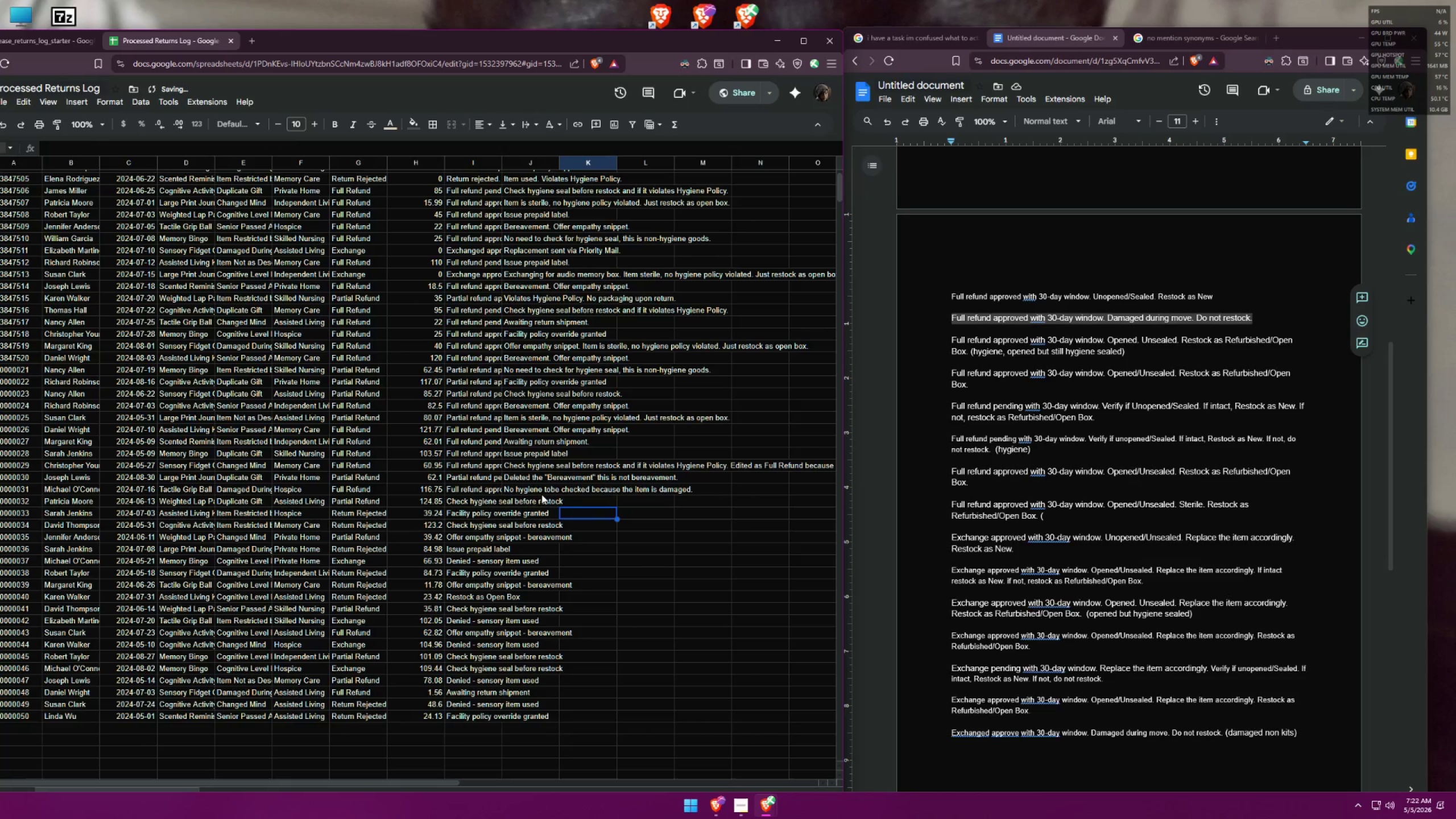 
left_click([541, 490])
 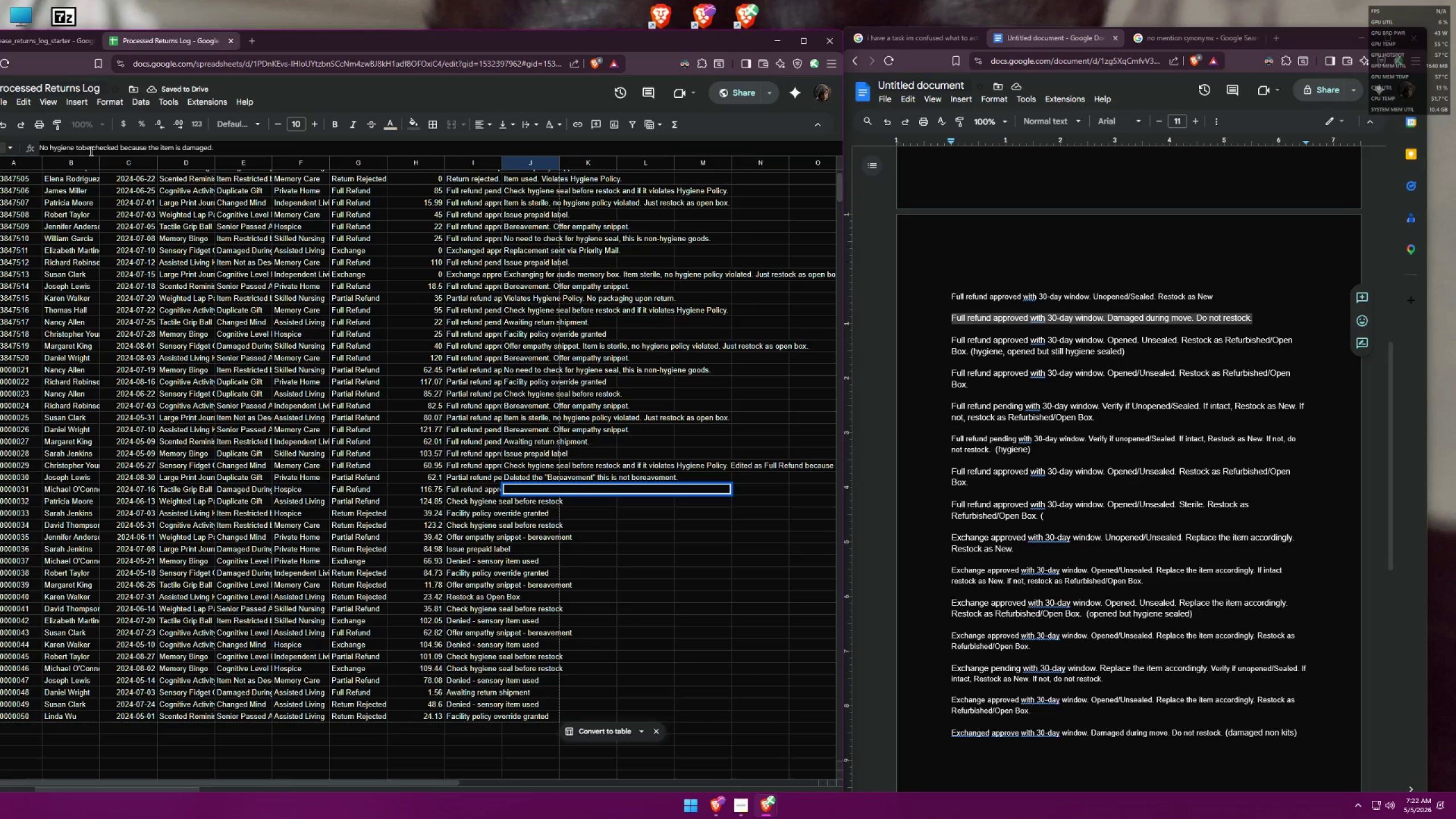 
key(Space)
 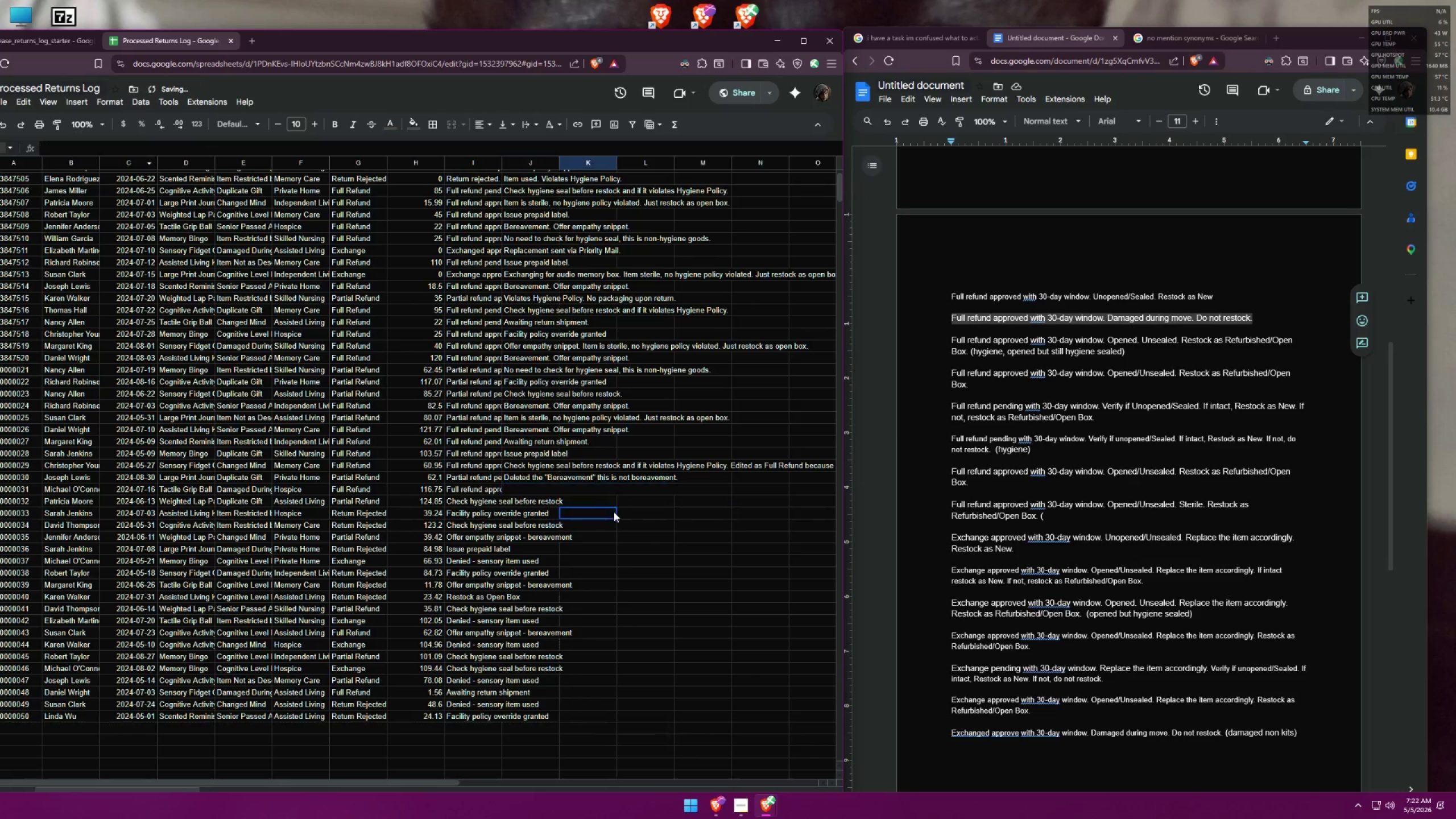 
double_click([524, 485])
 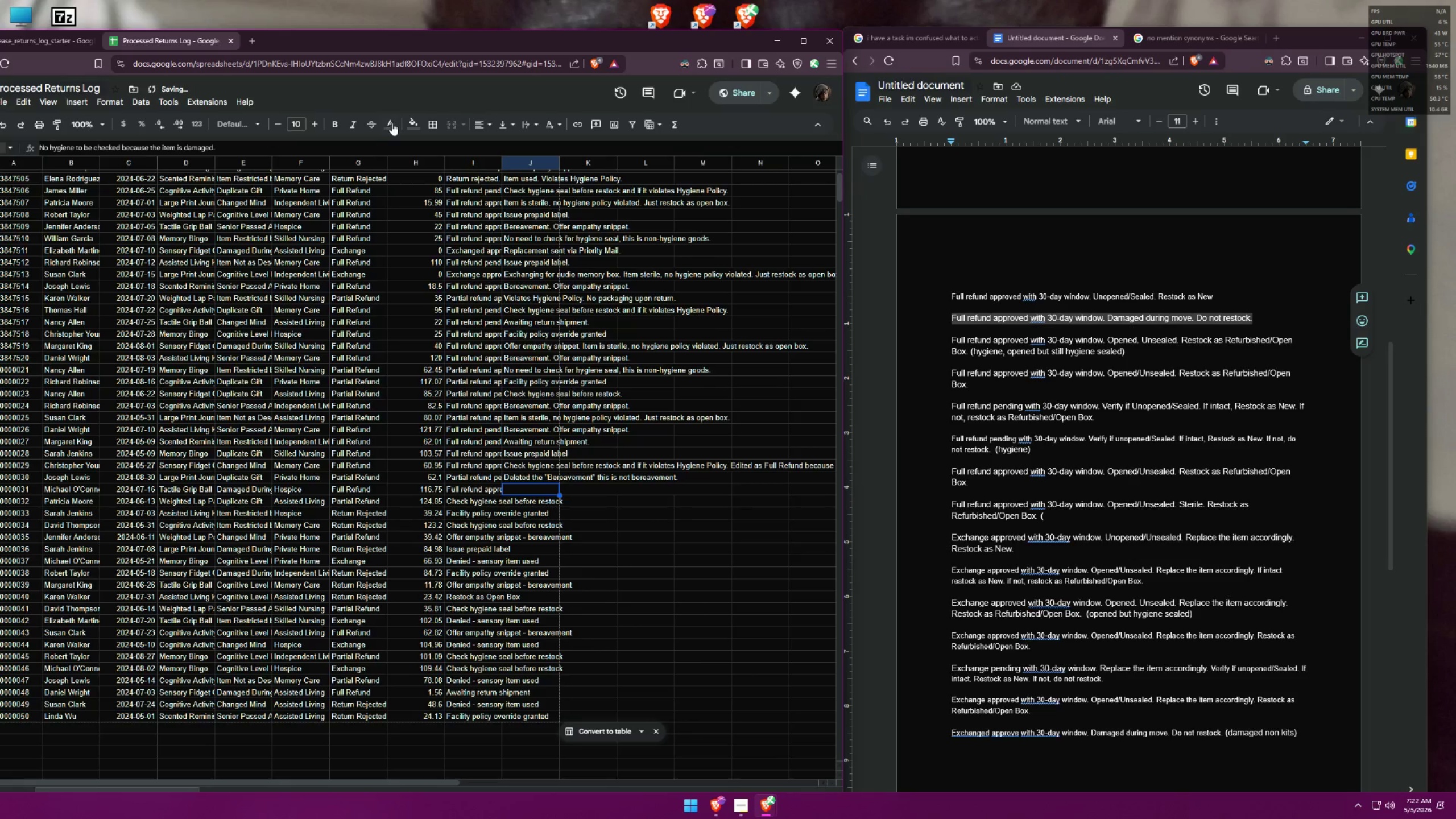 
double_click([393, 166])
 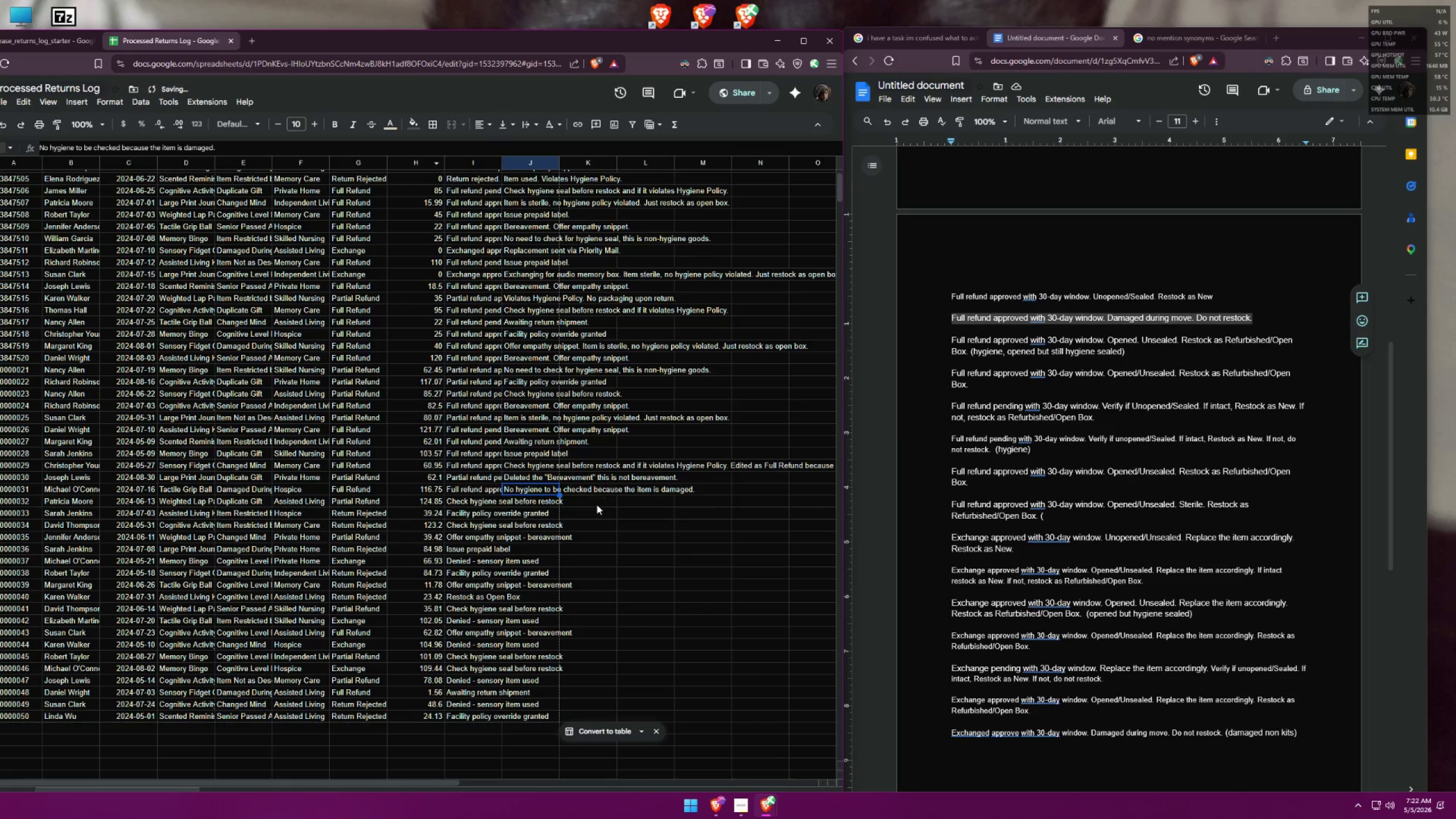 
left_click([597, 504])
 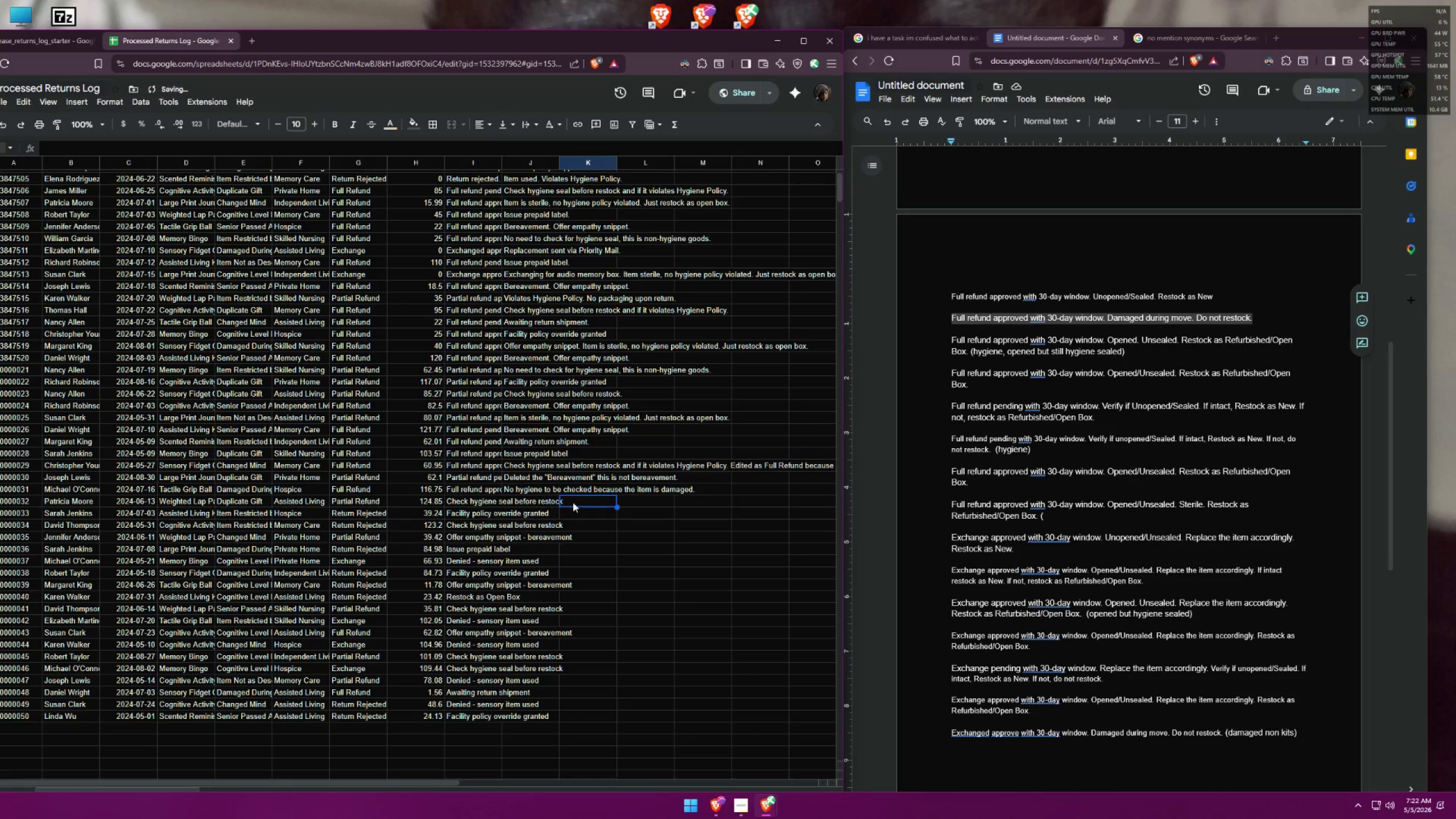 
left_click([531, 492])
 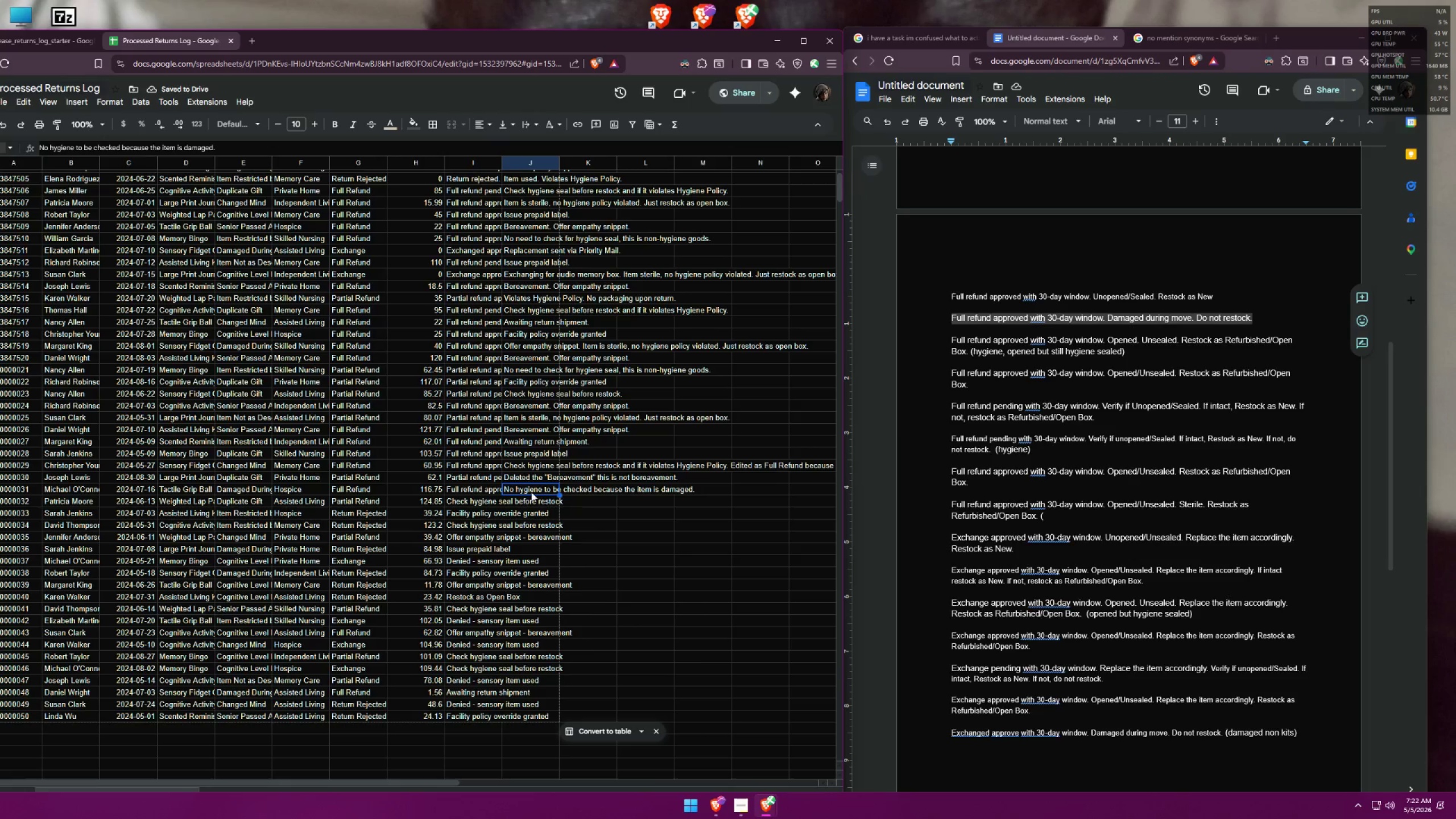 
left_click([464, 503])
 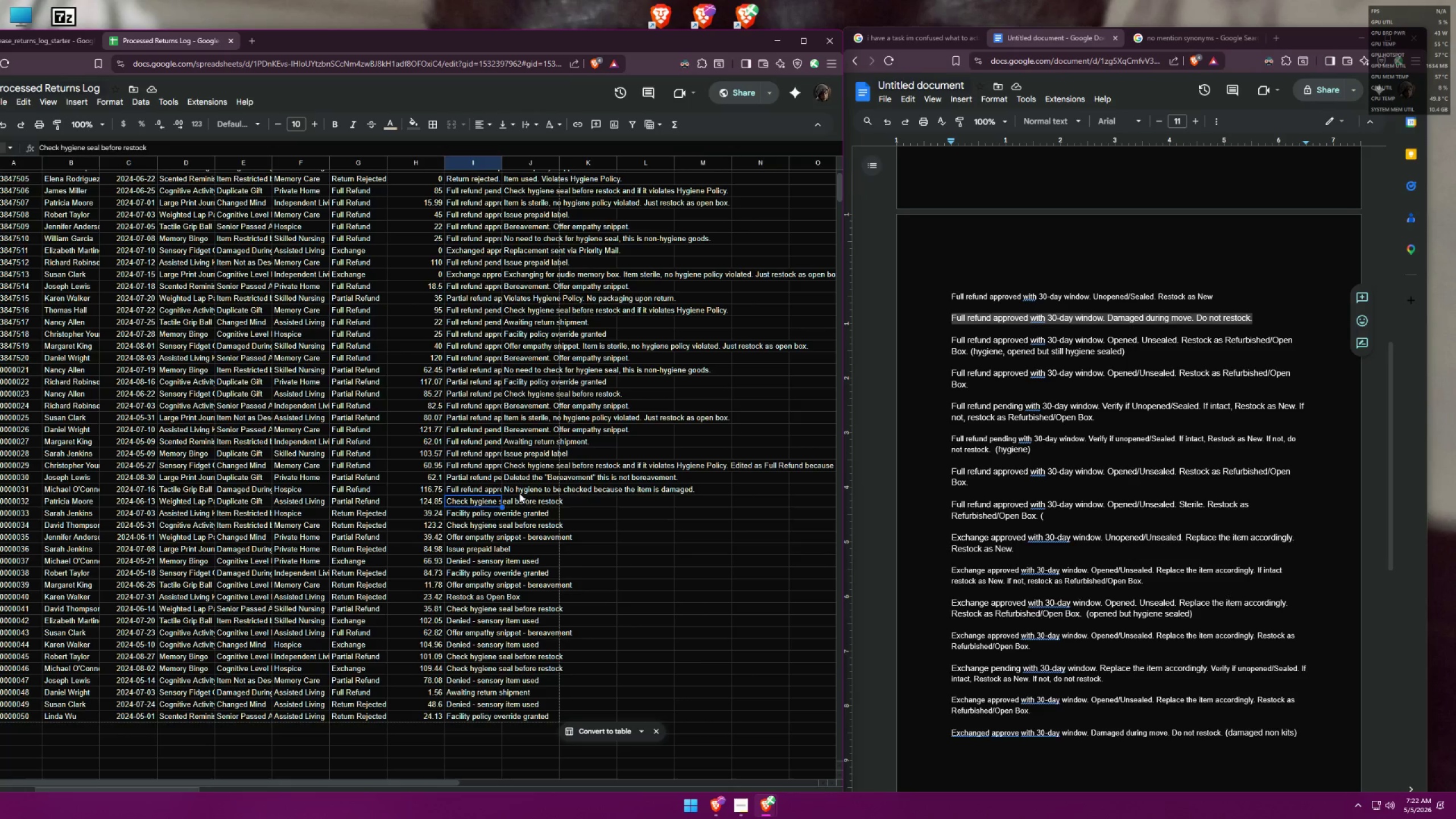 
wait(5.17)
 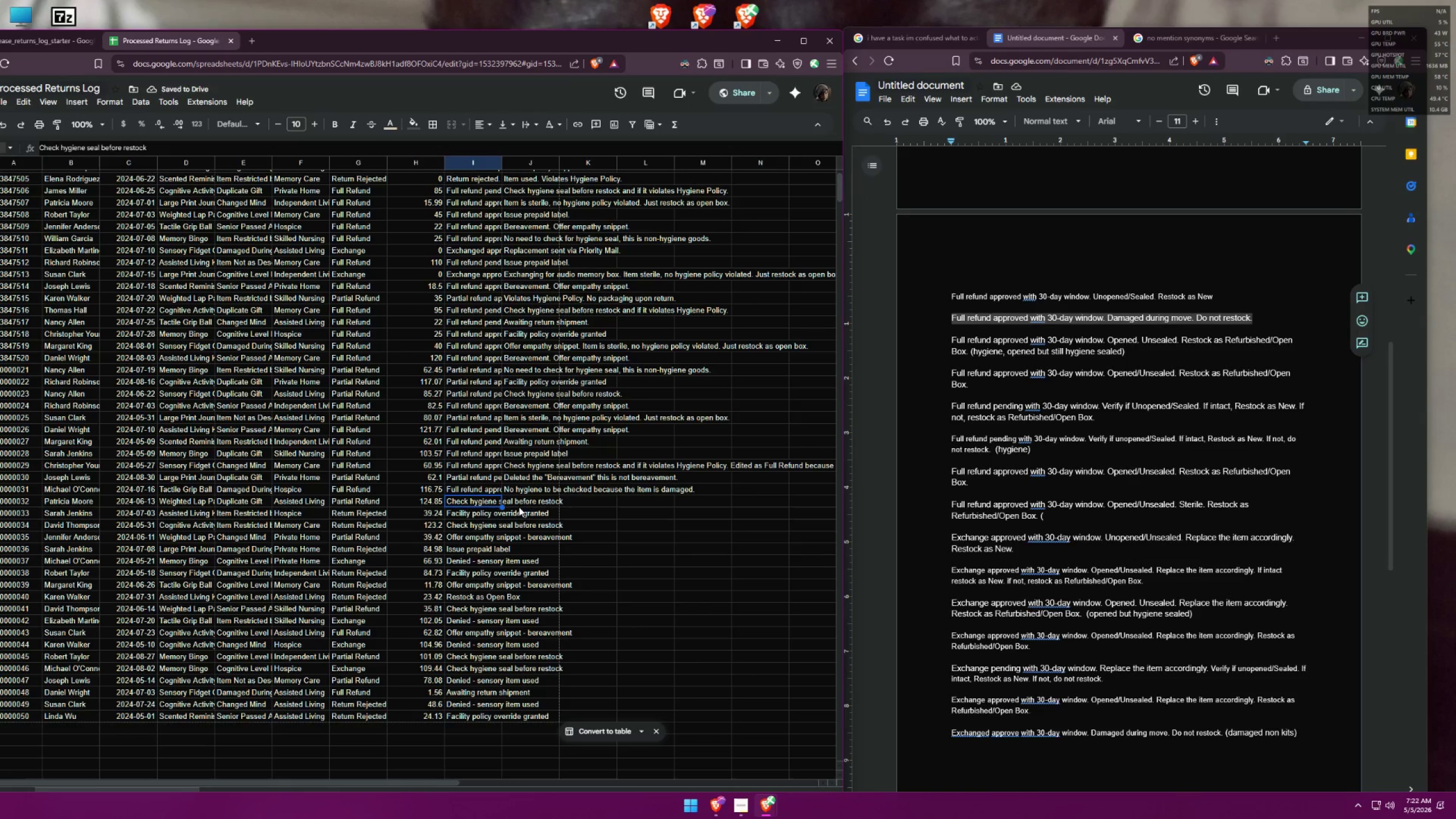 
left_click([474, 488])
 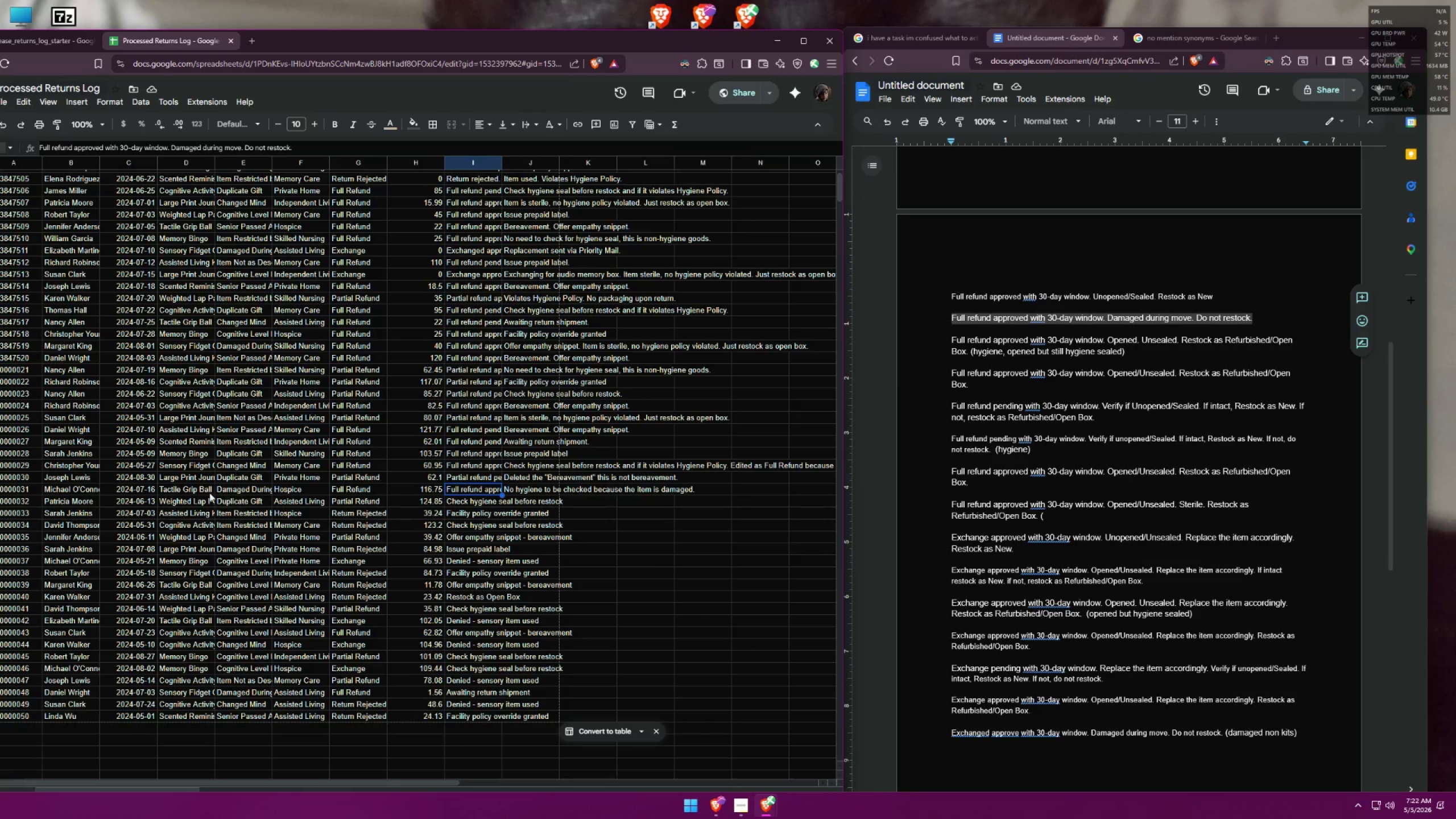 
wait(9.38)
 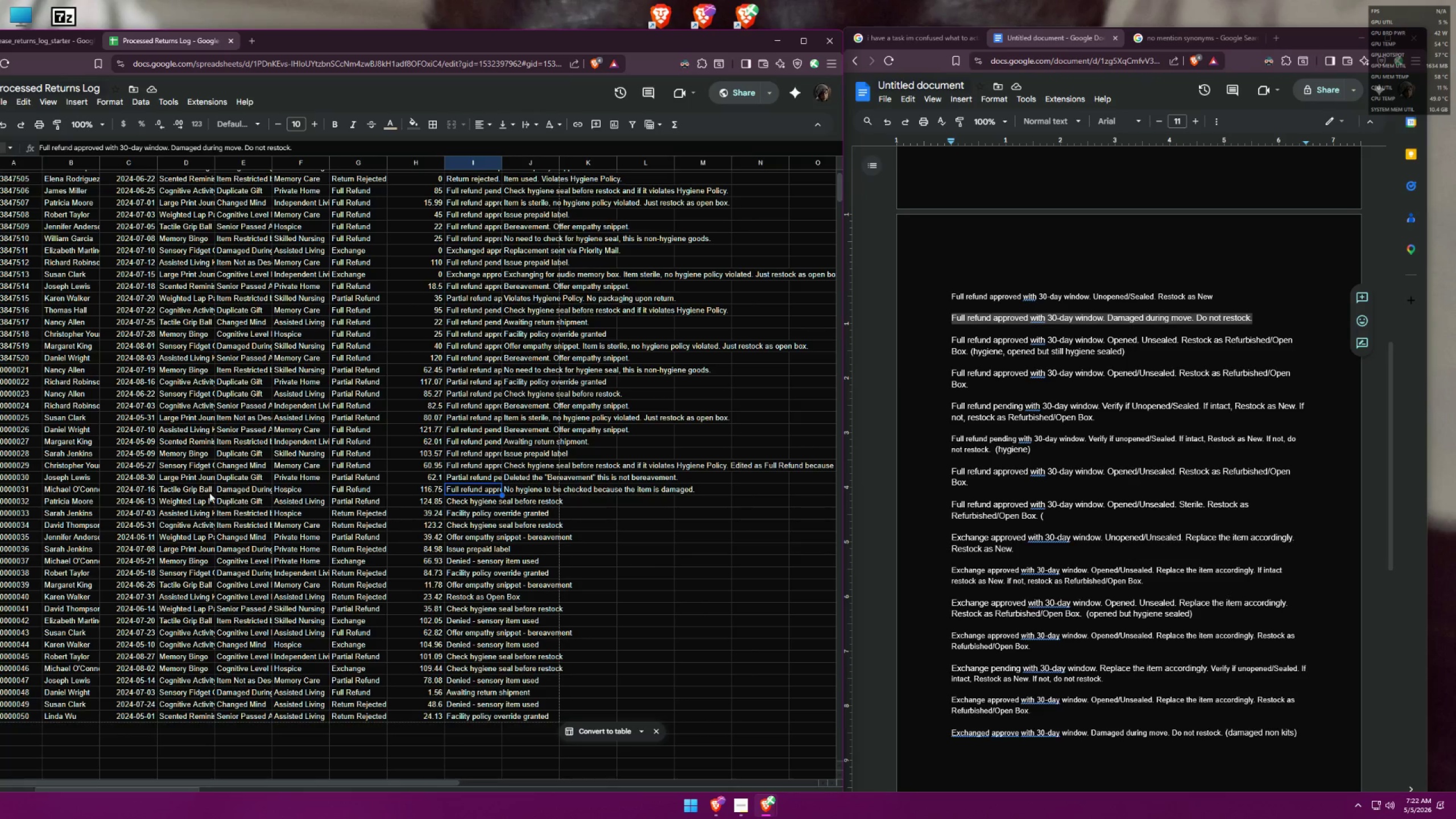 
left_click([461, 502])
 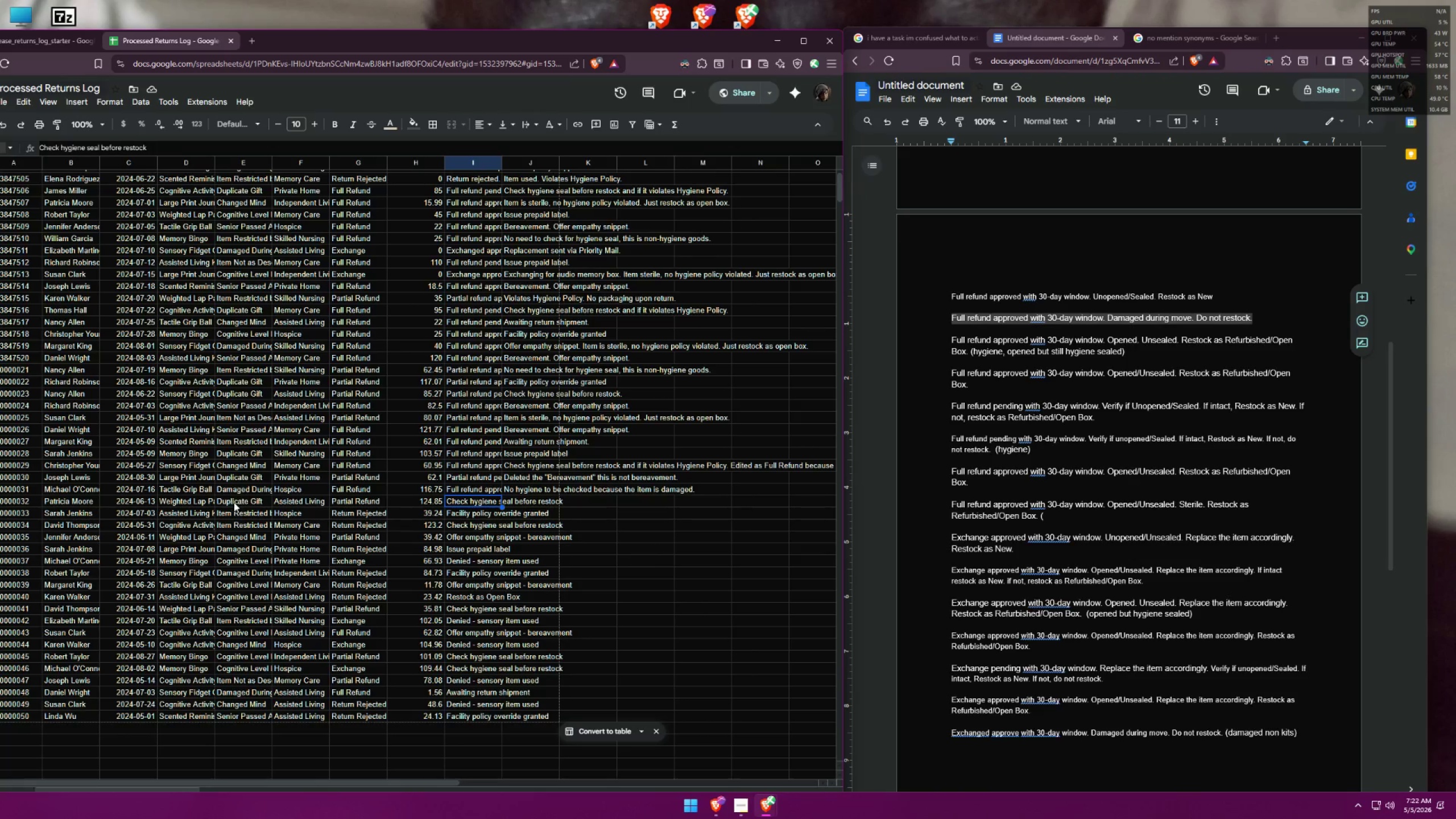 
wait(8.29)
 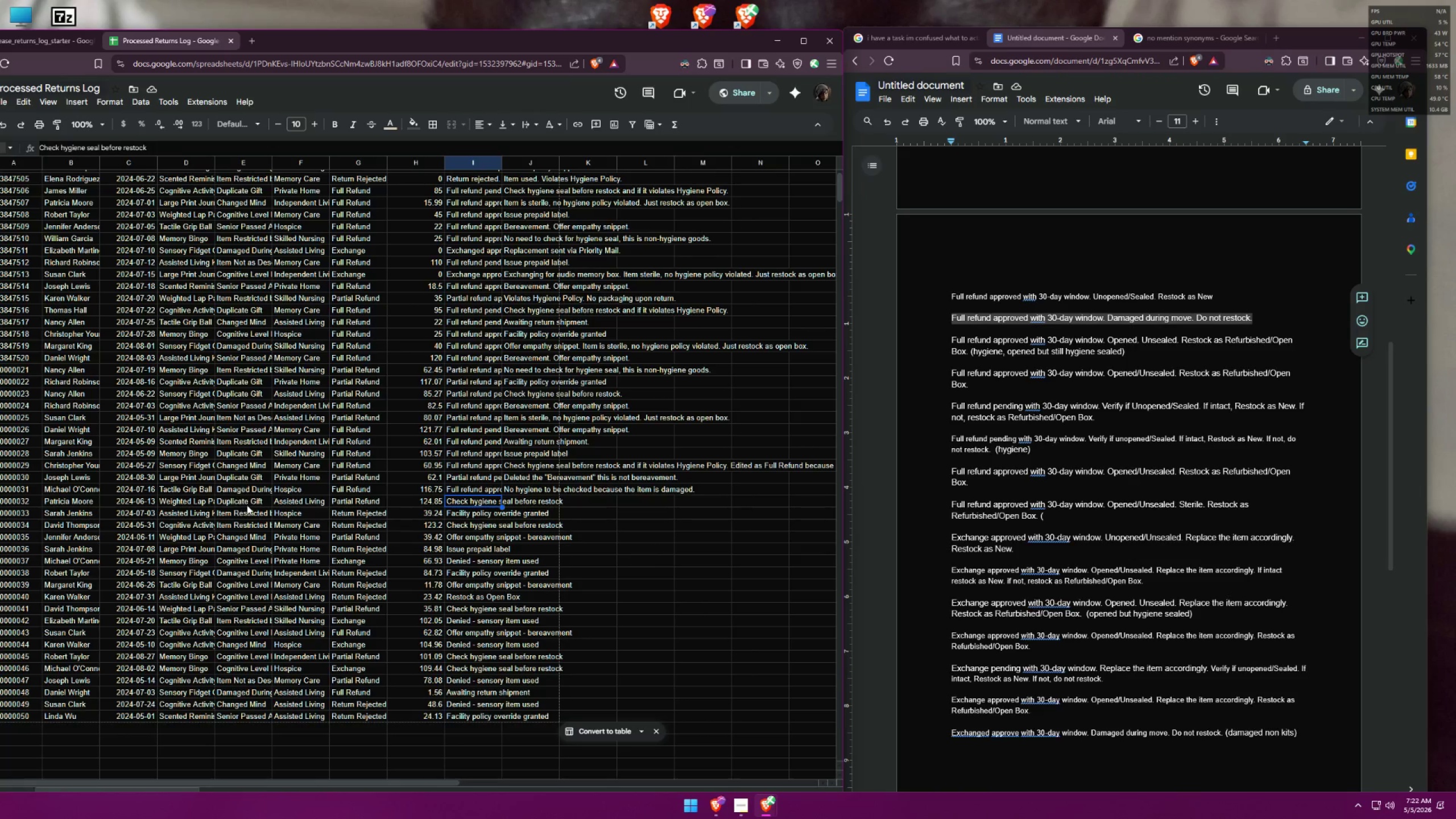 
key(Control+F)
 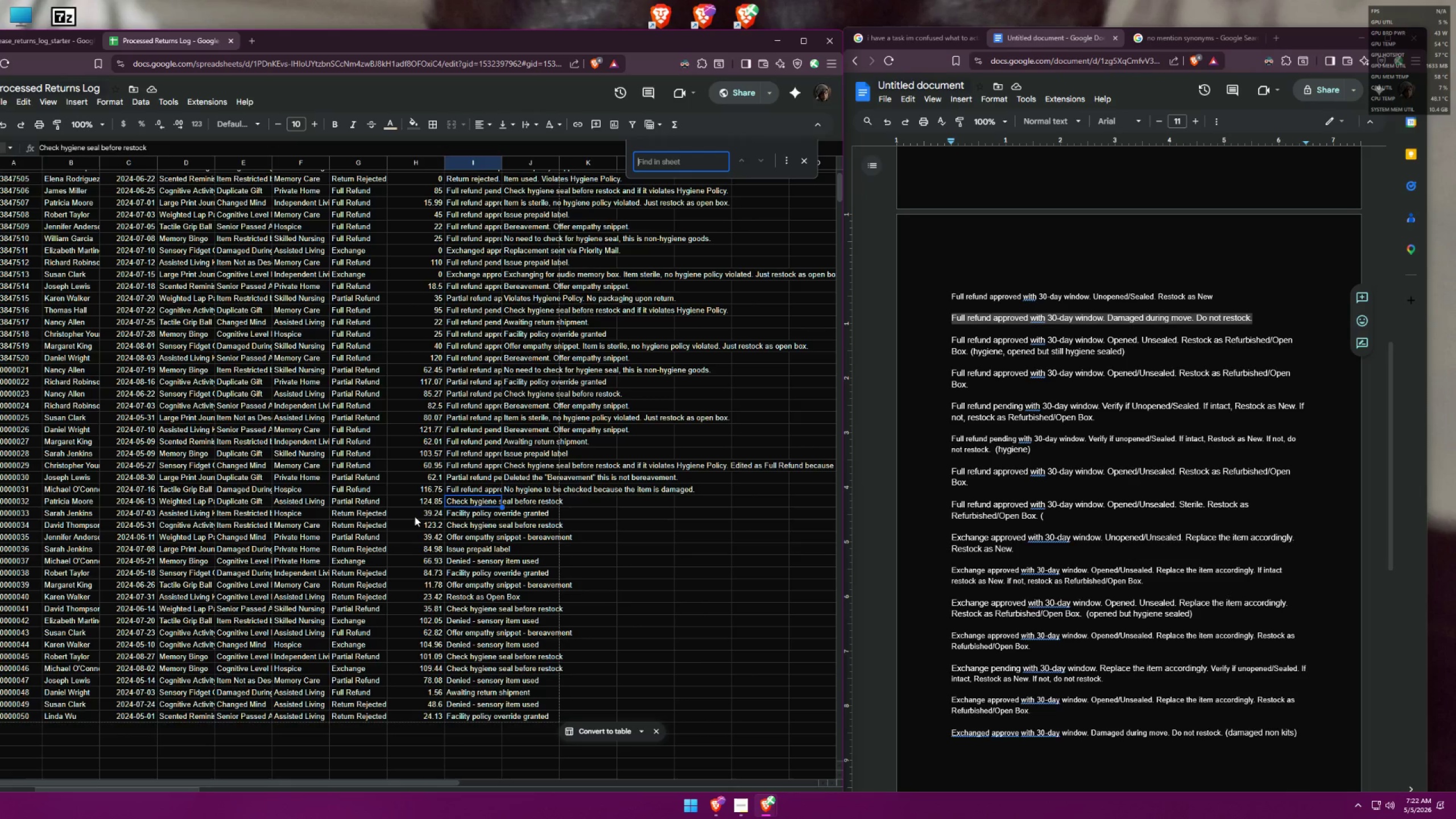 
wait(9.45)
 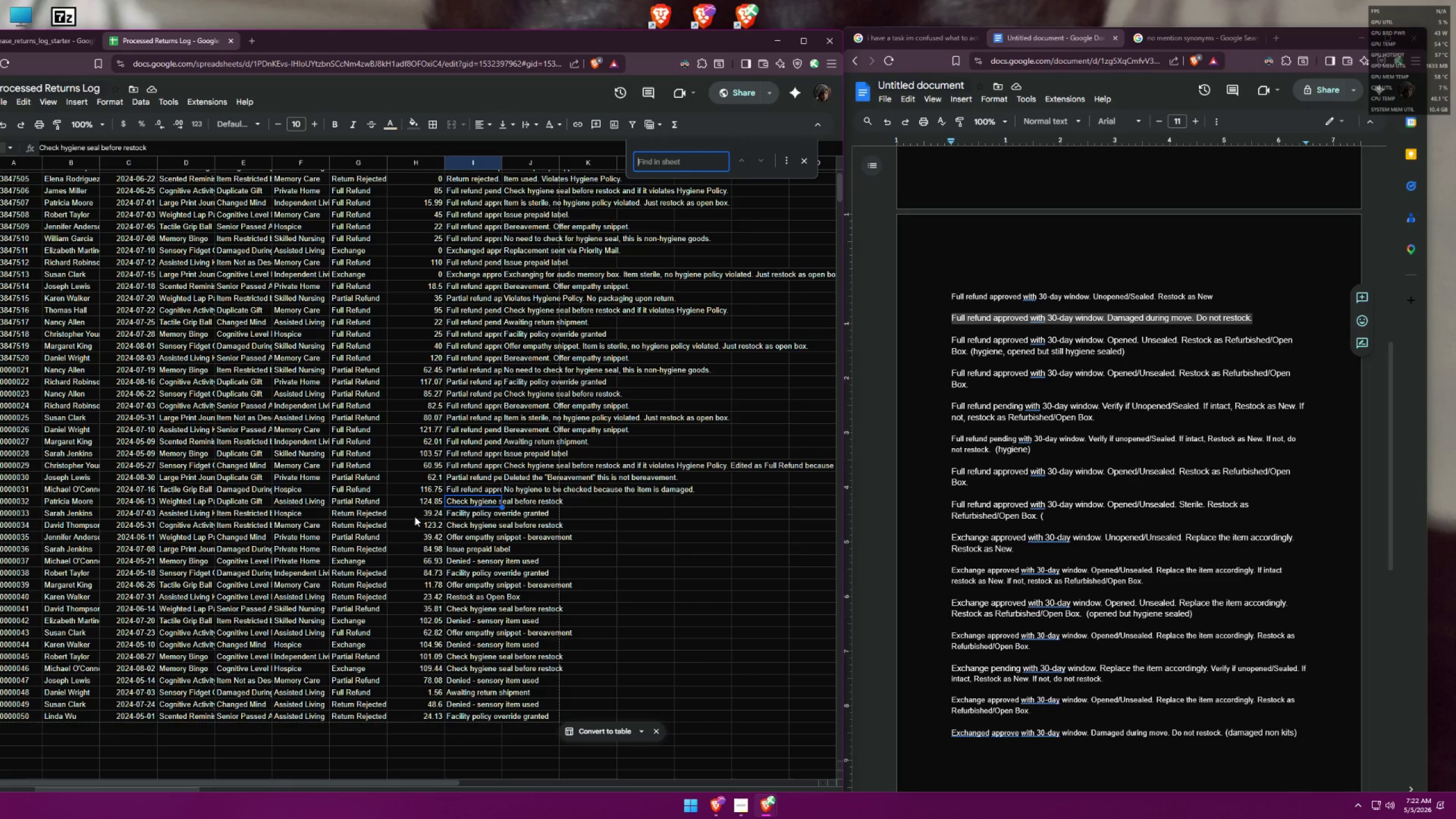 
left_click([802, 159])
 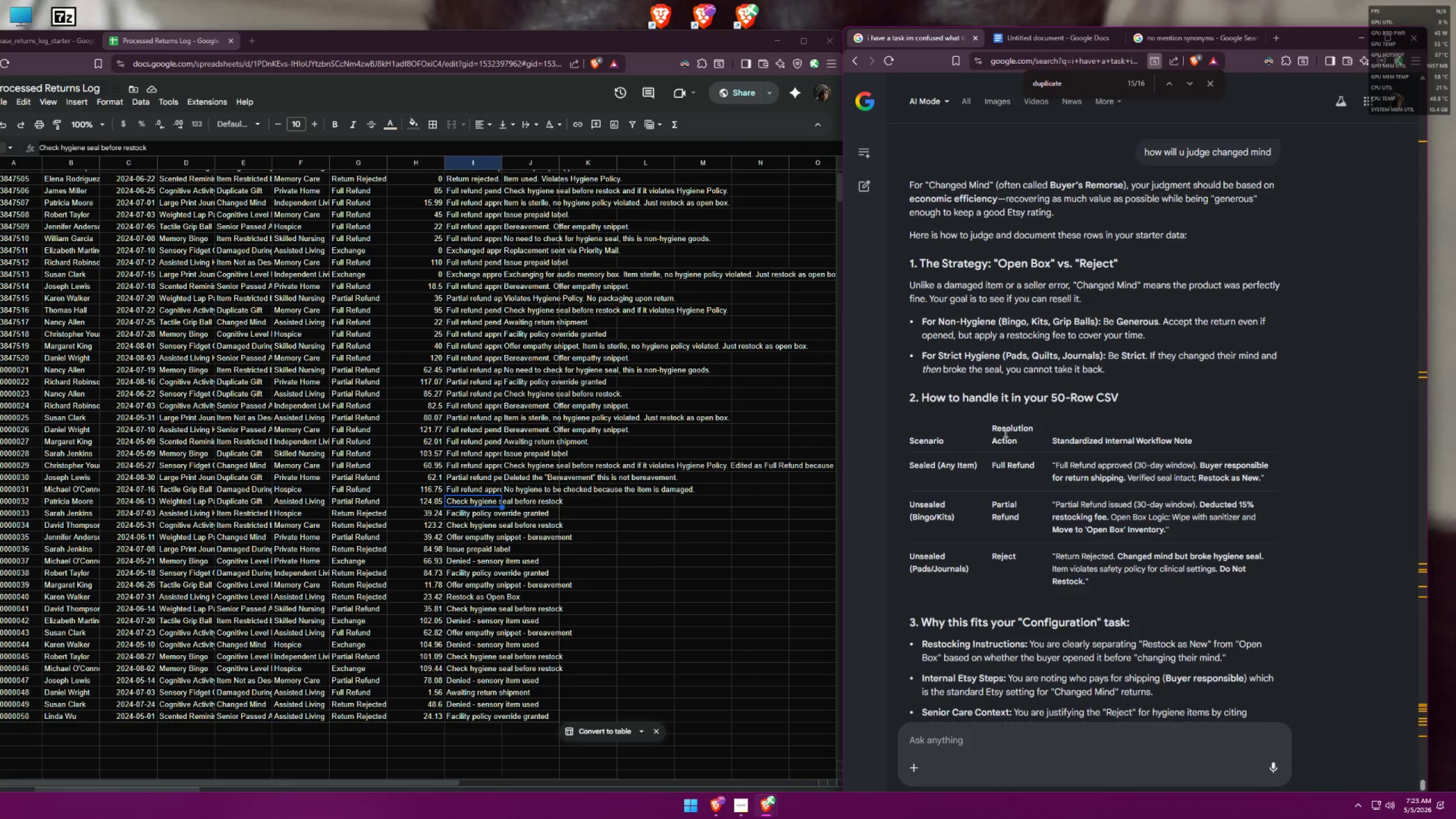 
type([F3]duploc)
key(Backspace)
key(Backspace)
type(icated)
 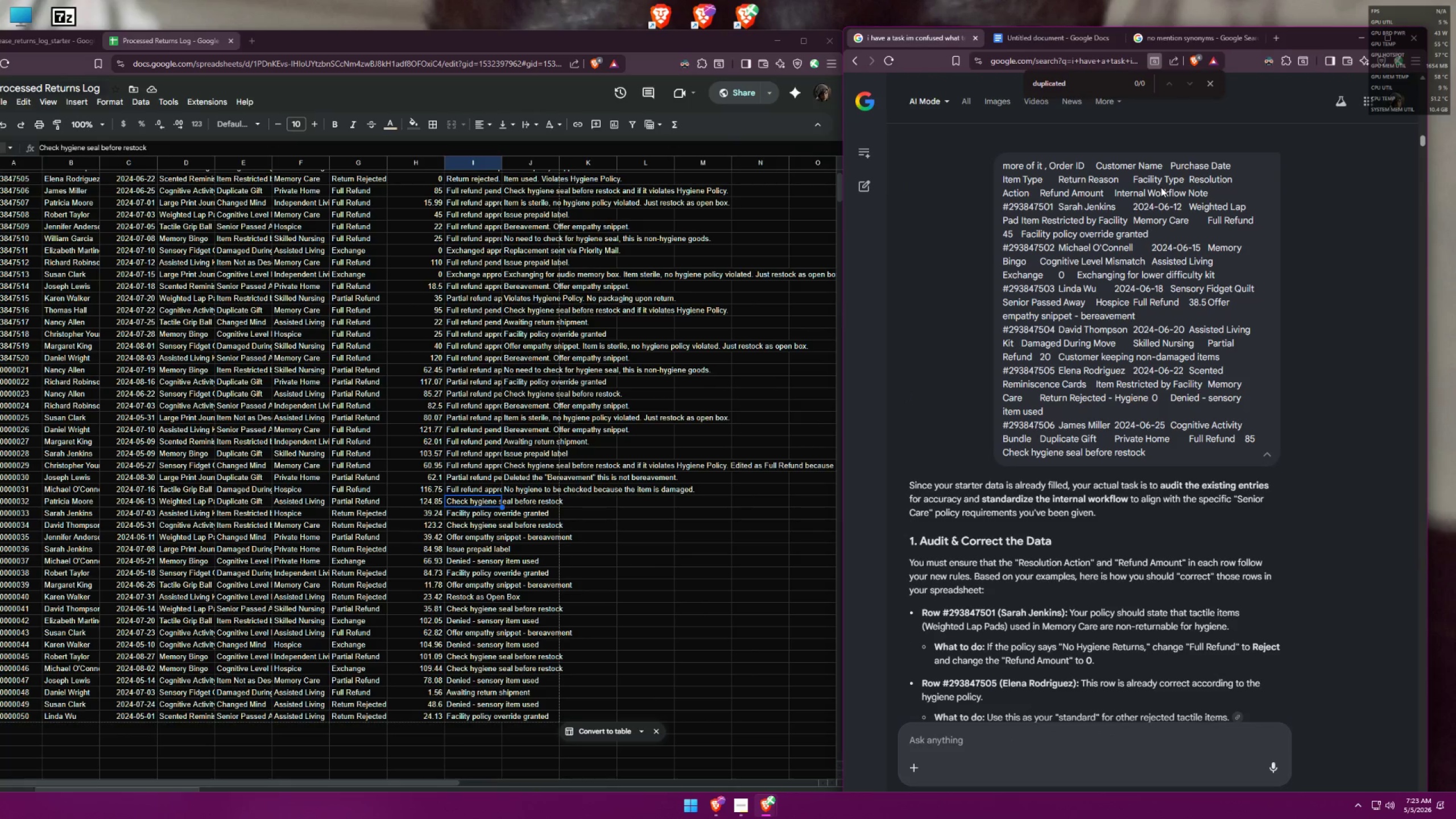 
key(Backspace)
 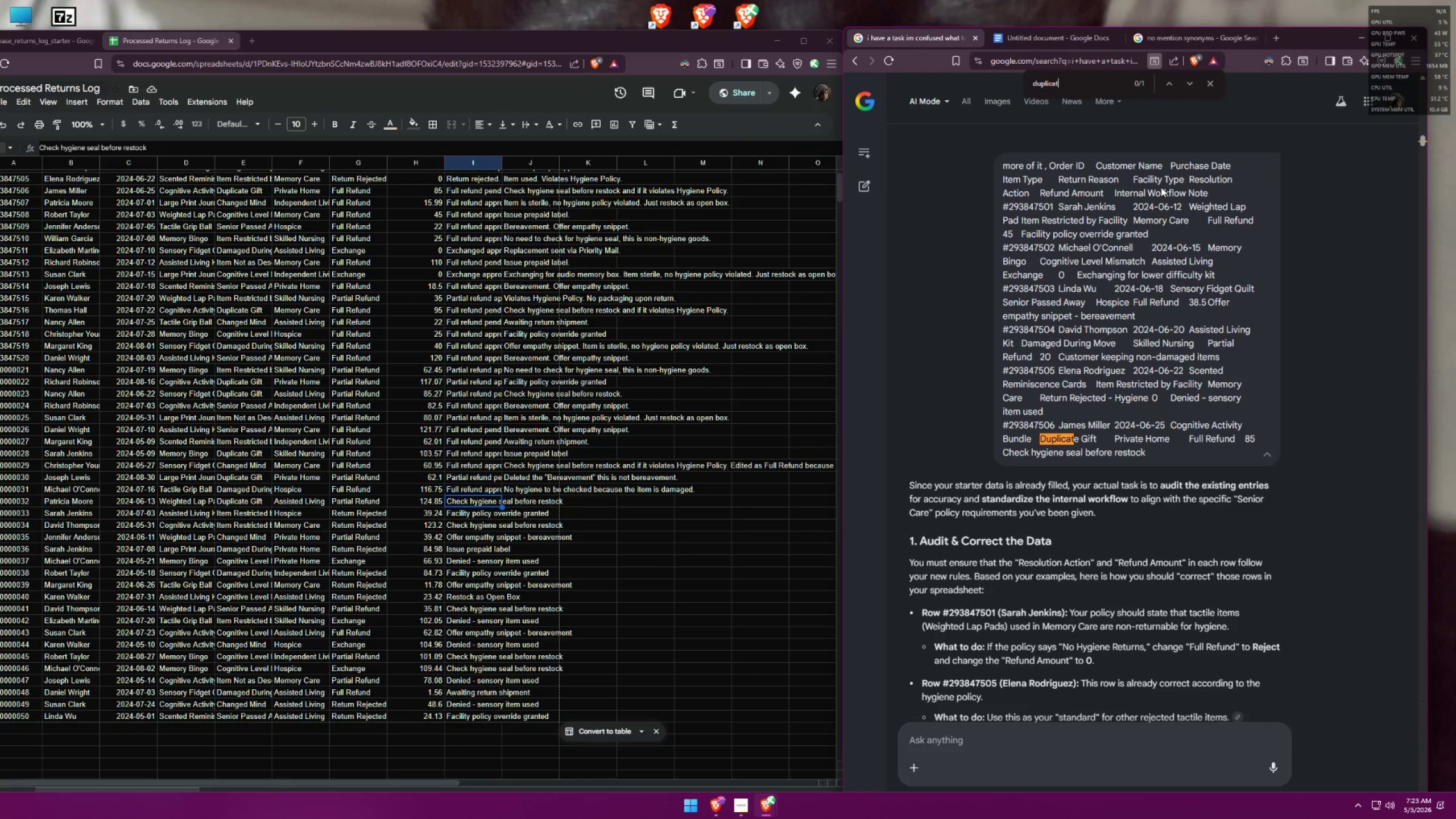 
key(Backspace)
 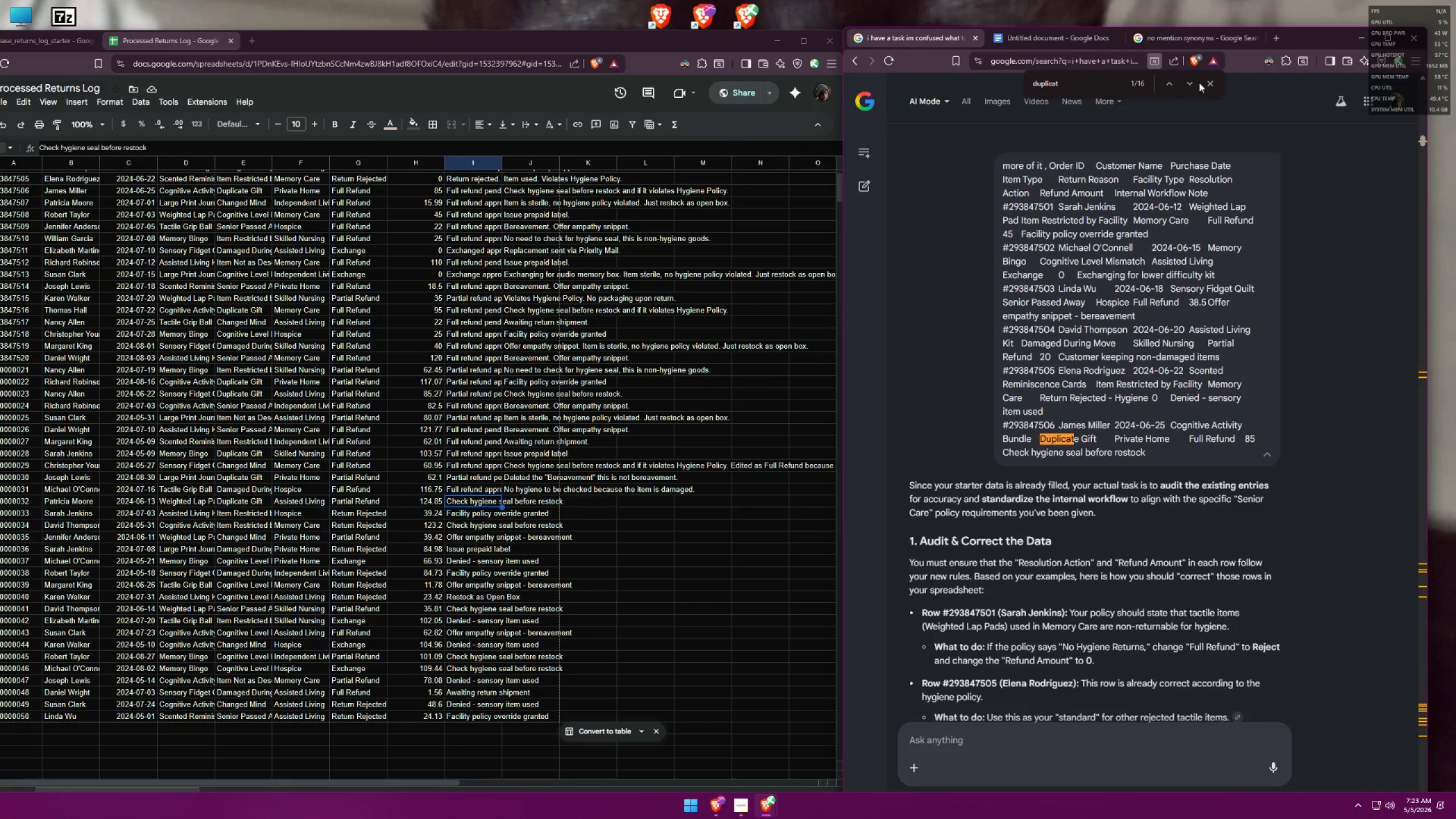 
mouse_move([1183, 90])
 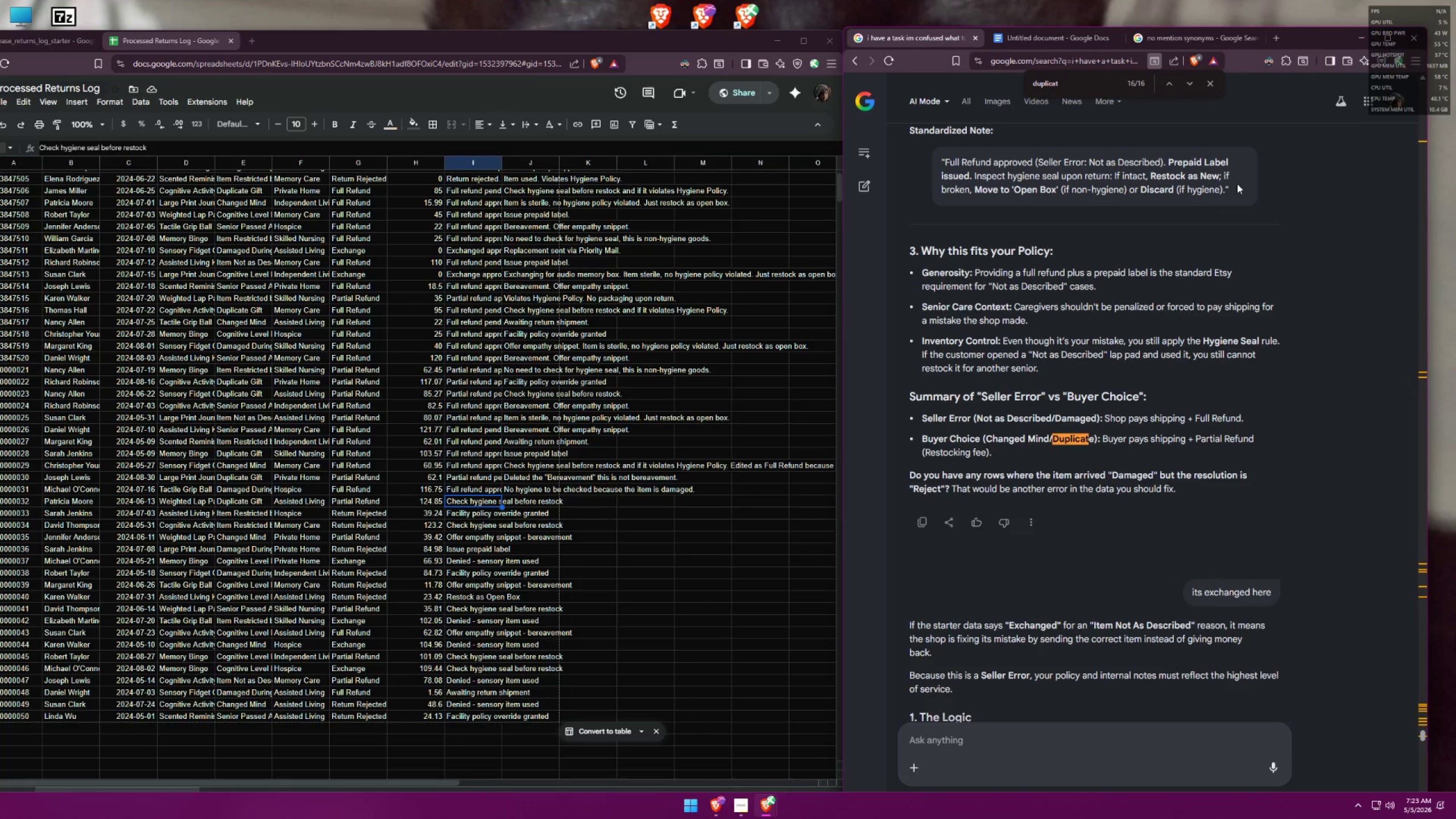 
scroll: coordinate [1237, 184], scroll_direction: up, amount: 1.0
 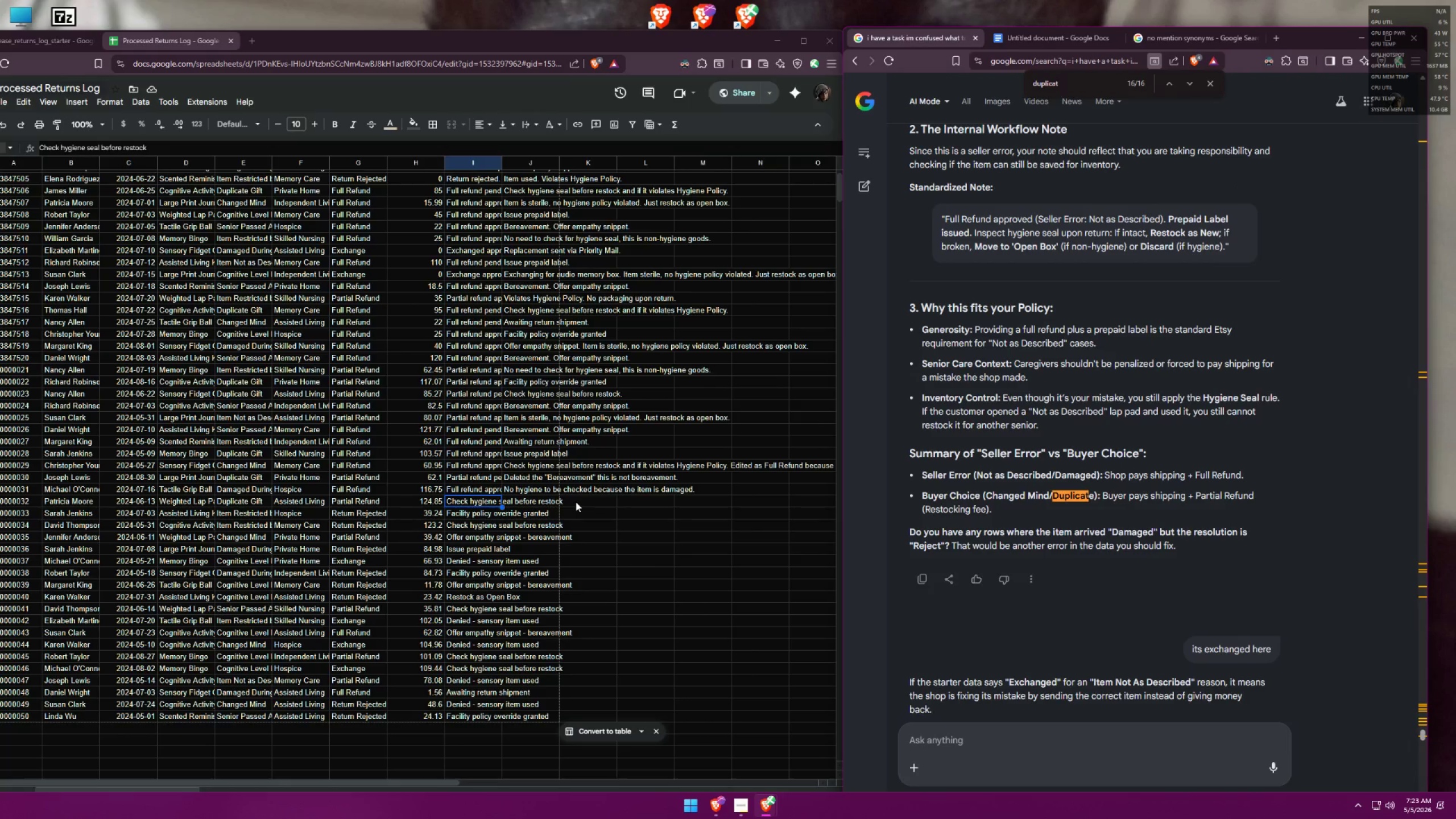 
left_click([575, 503])
 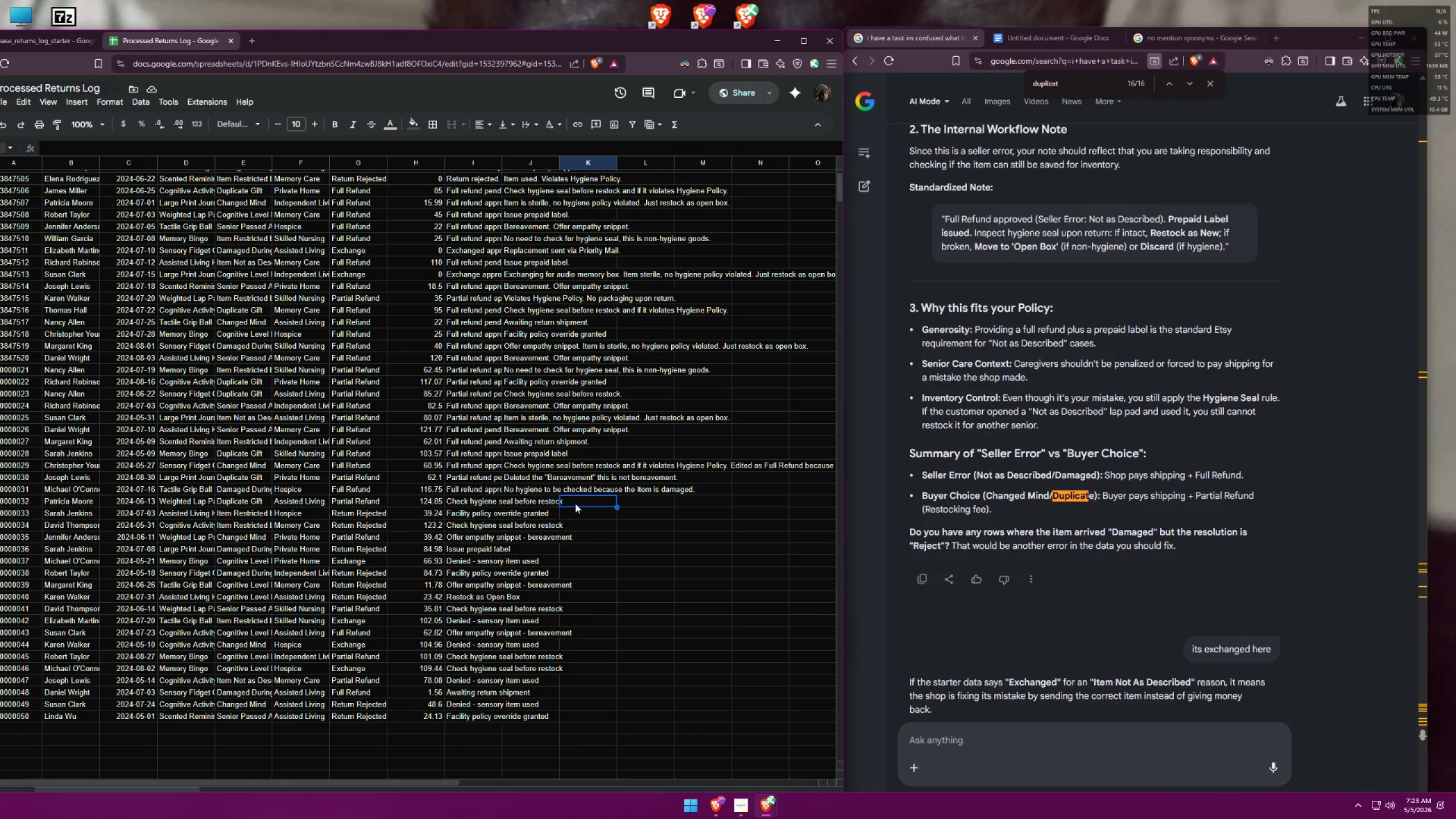 
key(Control+F)
 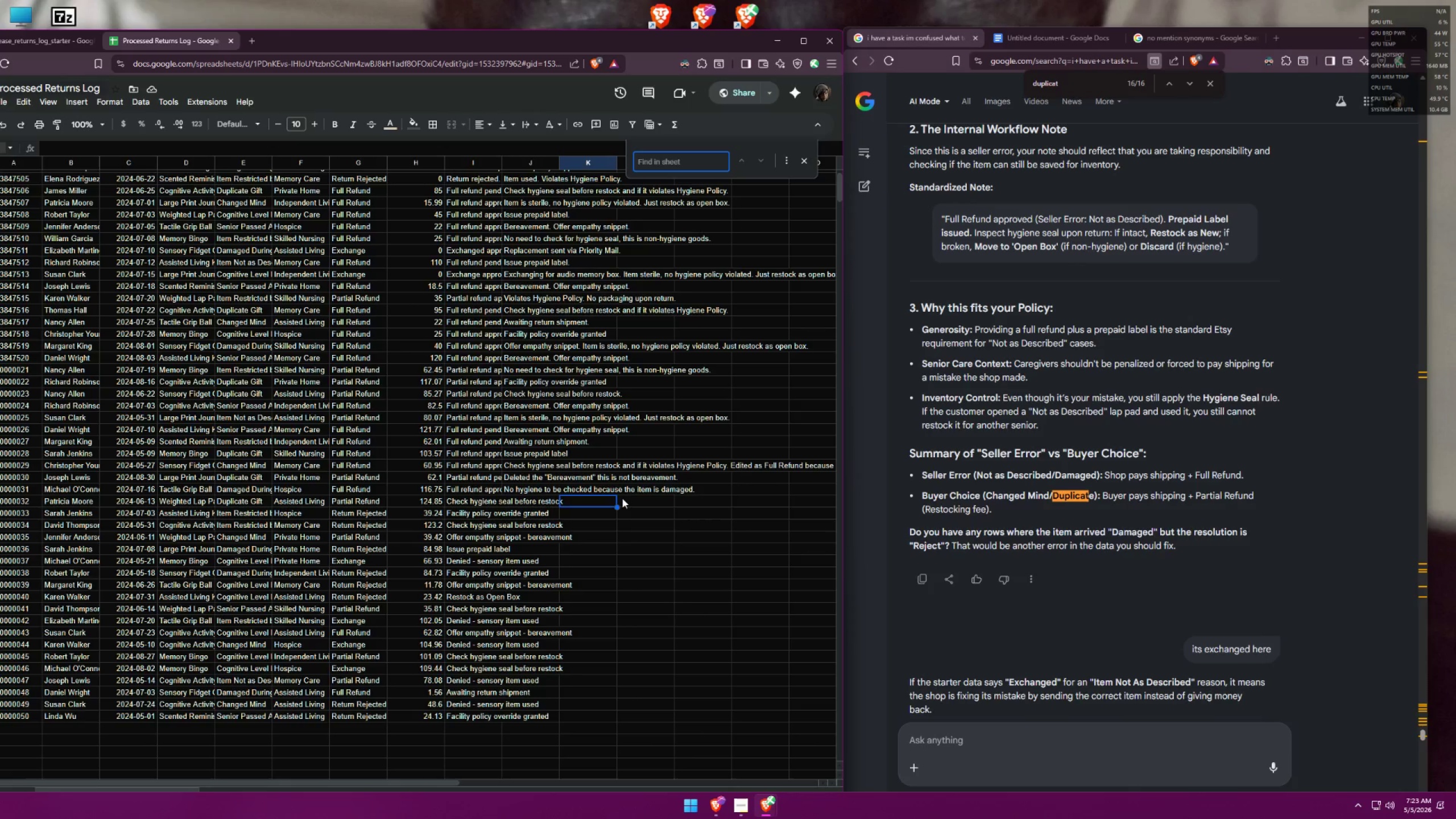 
type(fee)
 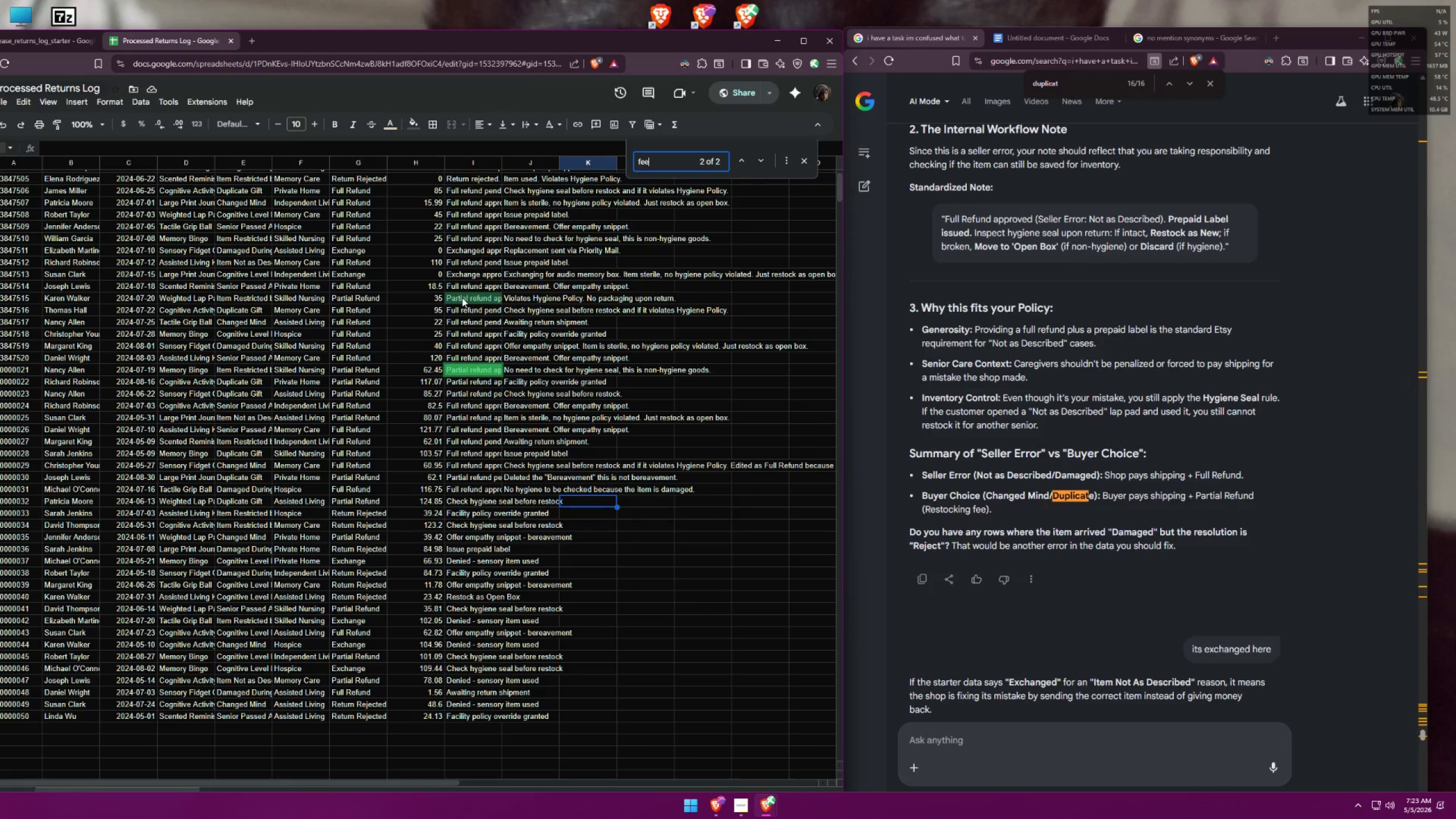 
wait(6.3)
 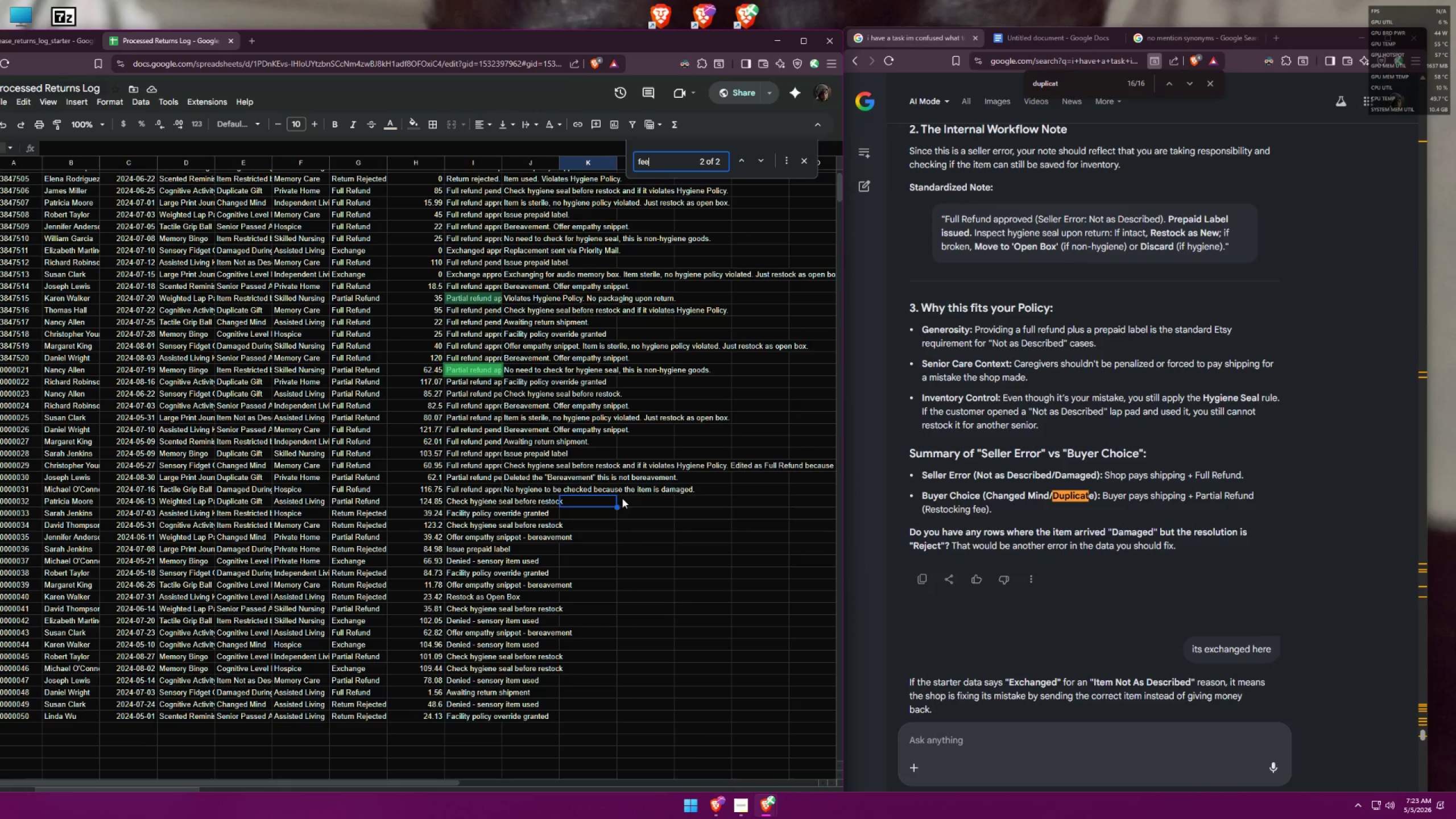 
left_click([462, 297])
 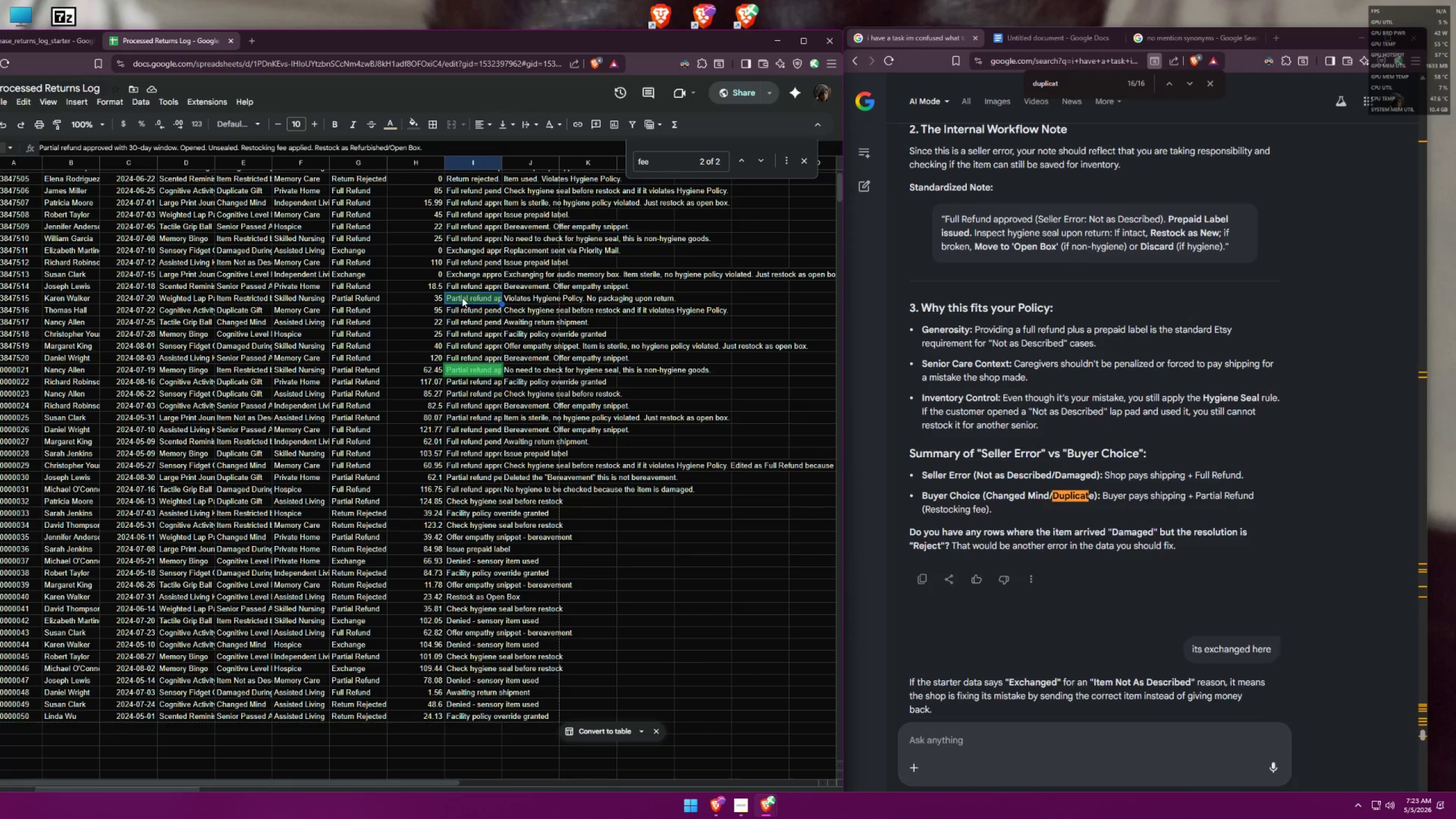 
wait(5.6)
 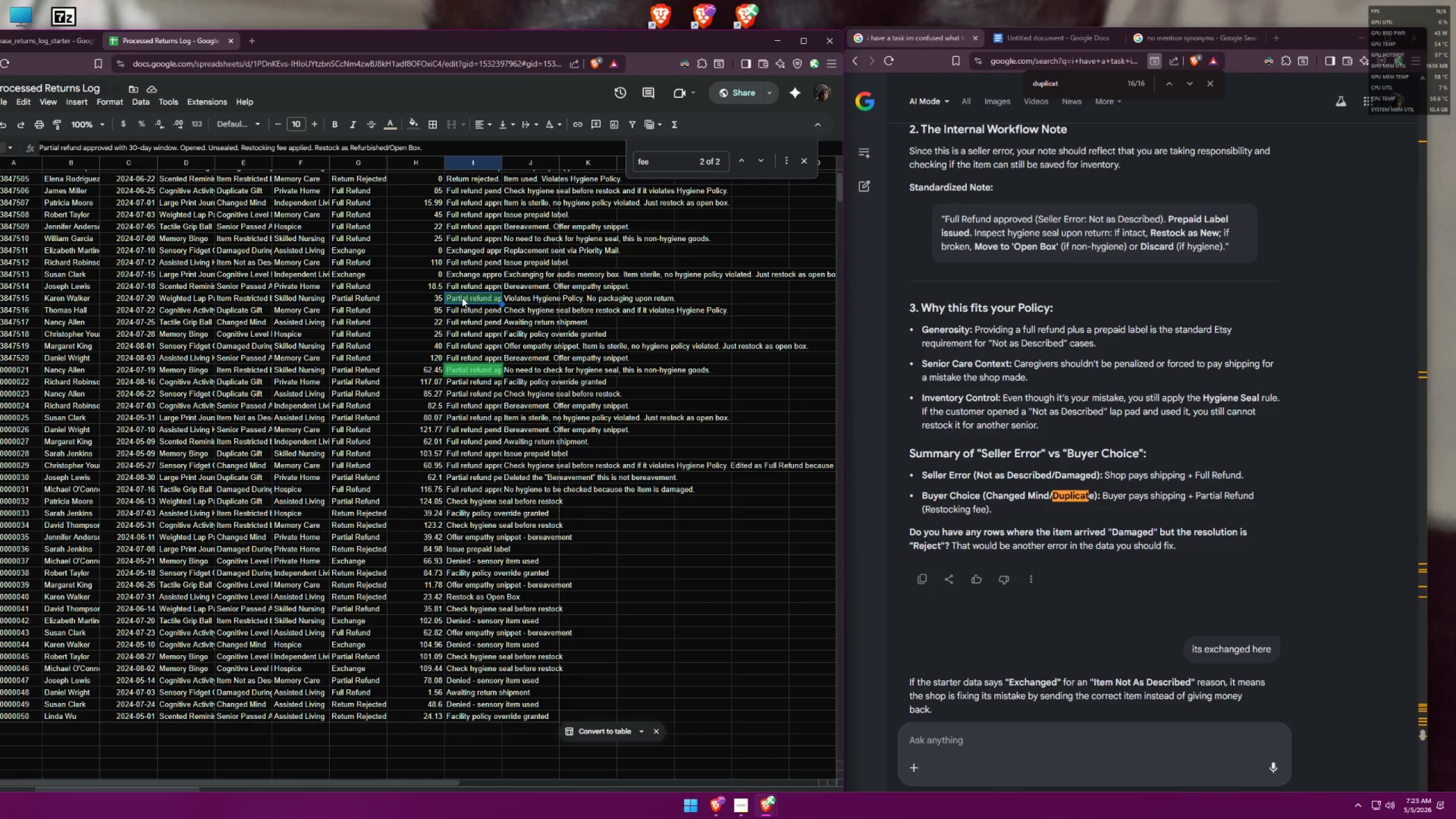 
hold_key(key=ControlLeft, duration=0.97)
 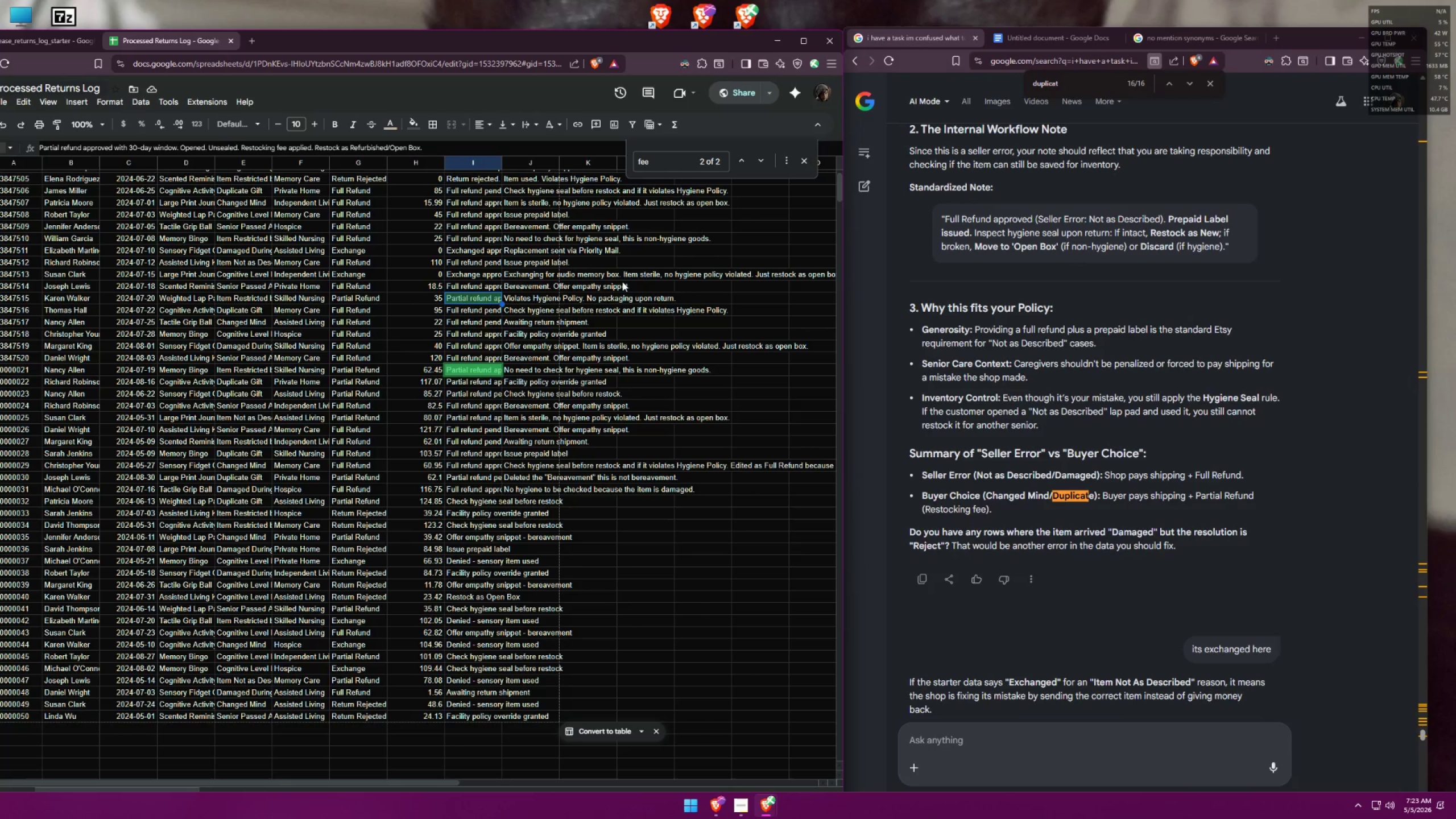 
key(Control+ControlLeft)
 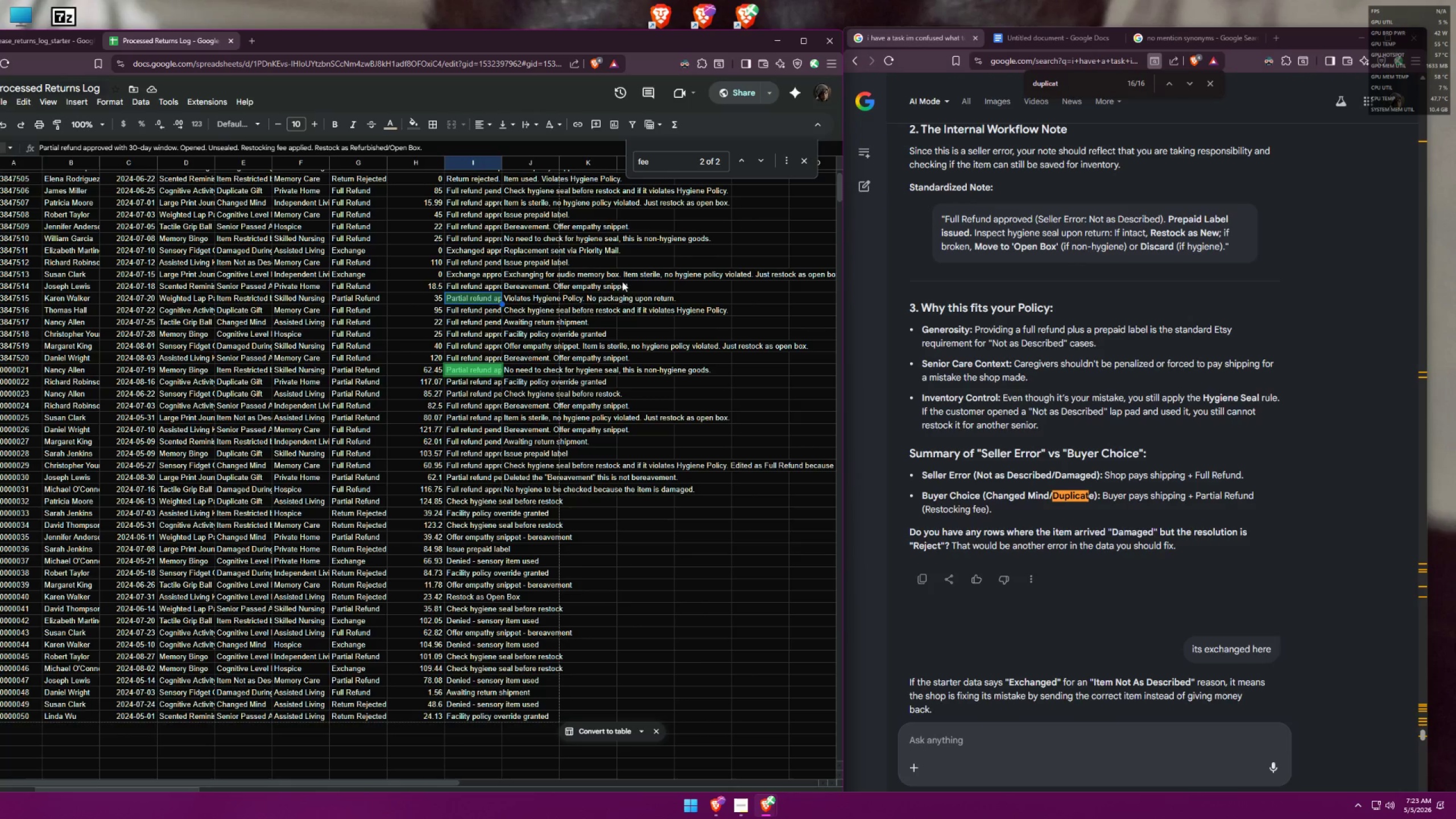 
key(Control+C)
 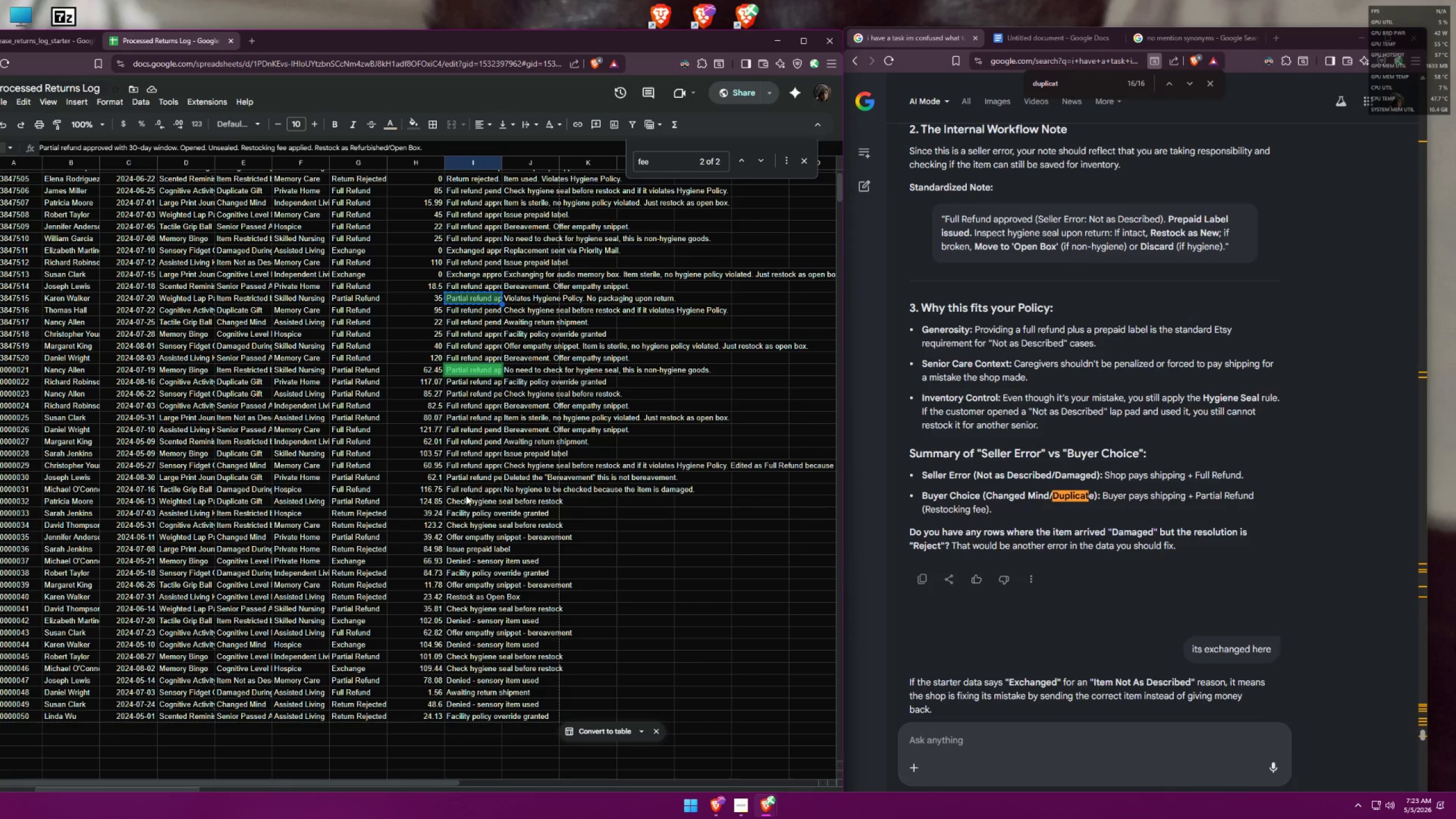 
left_click([461, 505])
 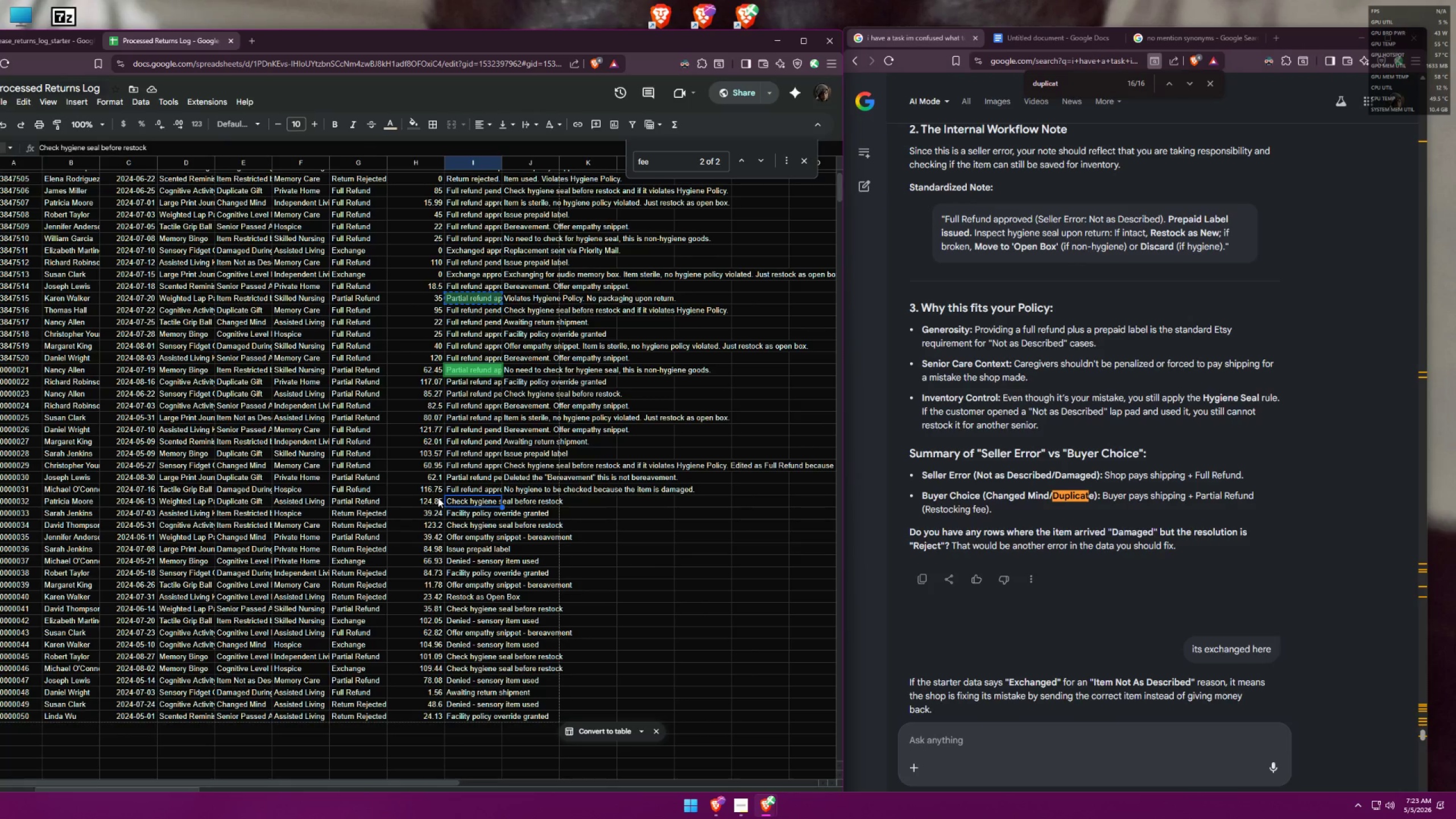 
double_click([458, 499])
 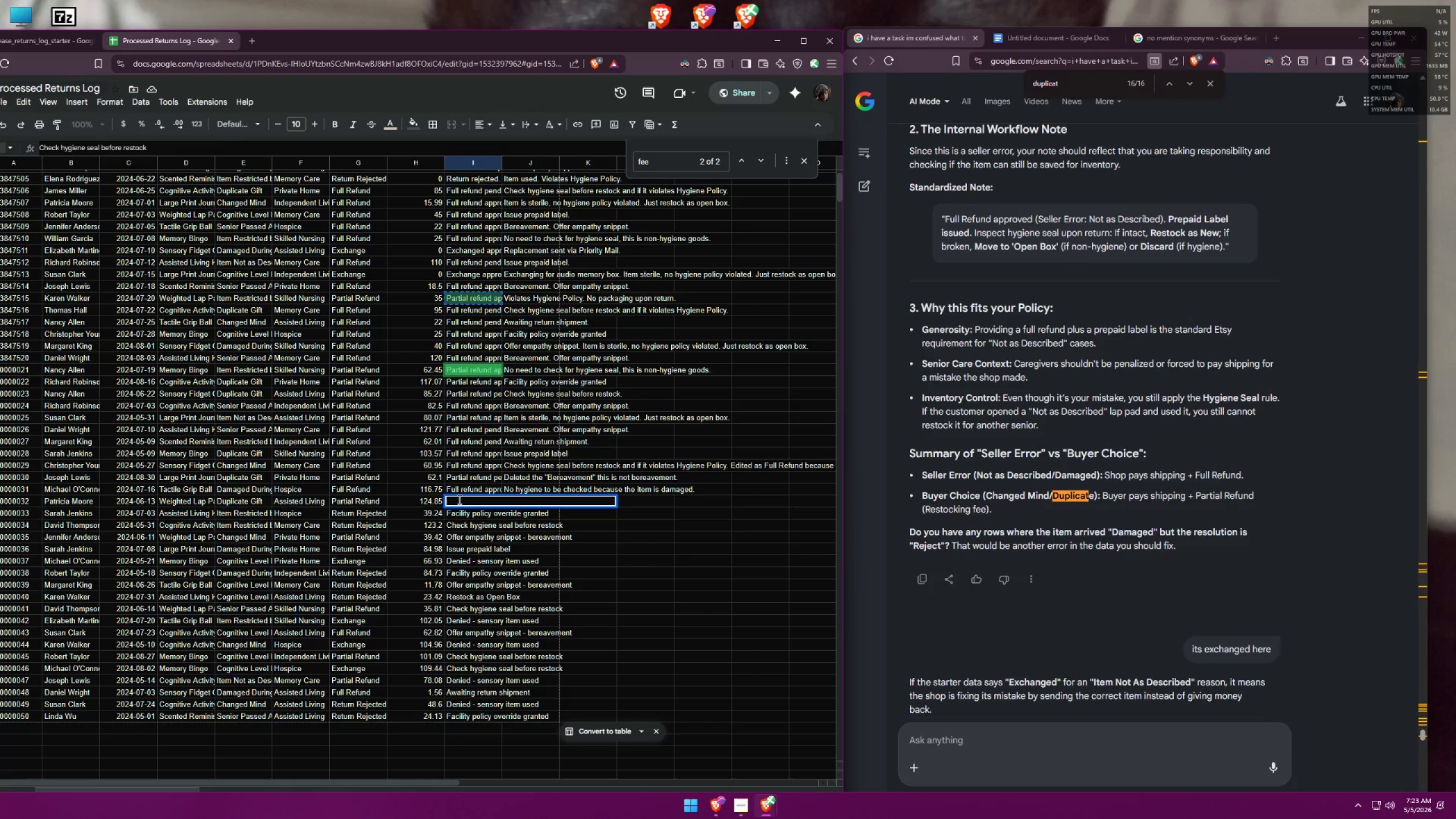 
key(Control+A)
 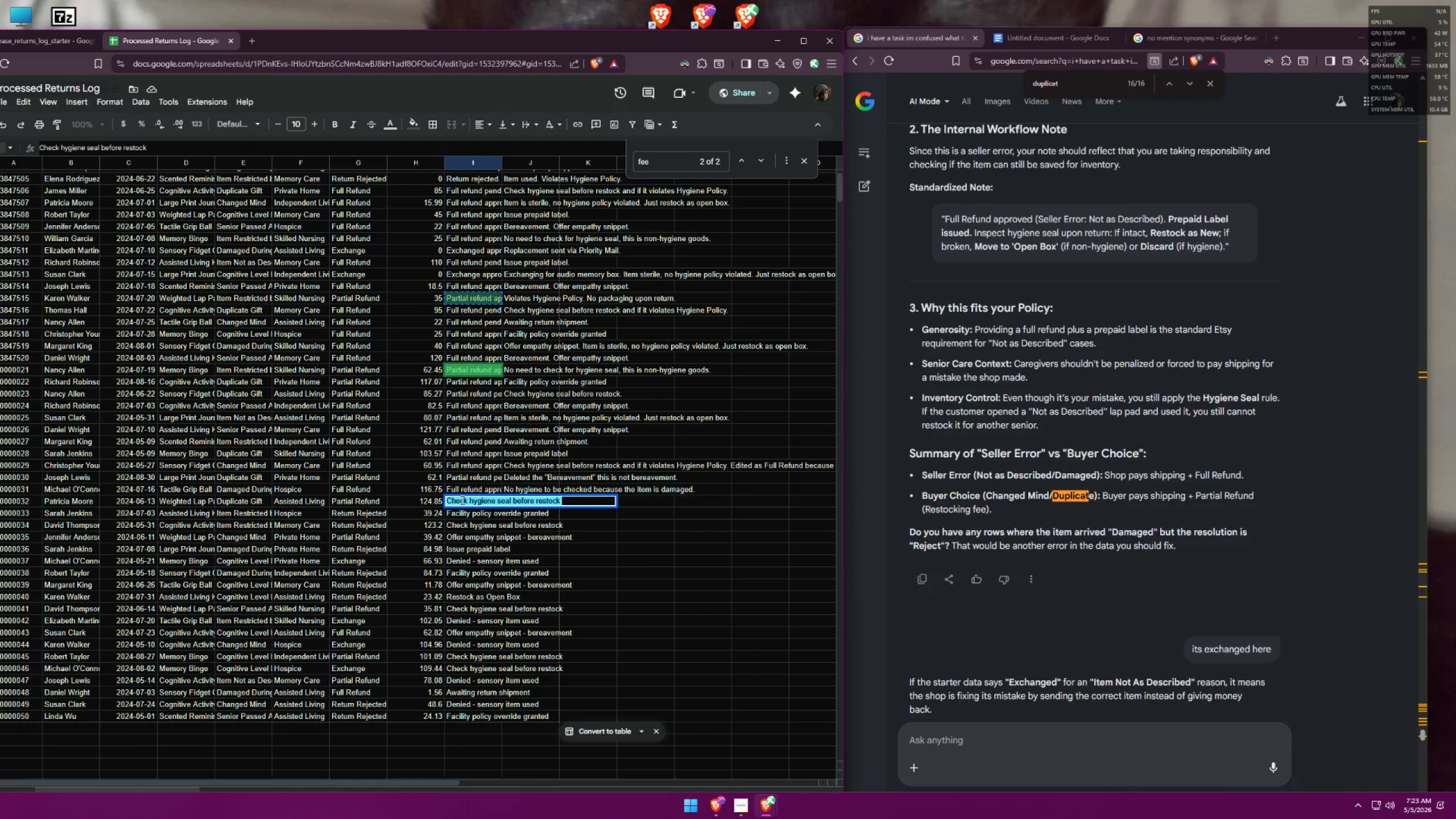 
key(Control+V)
 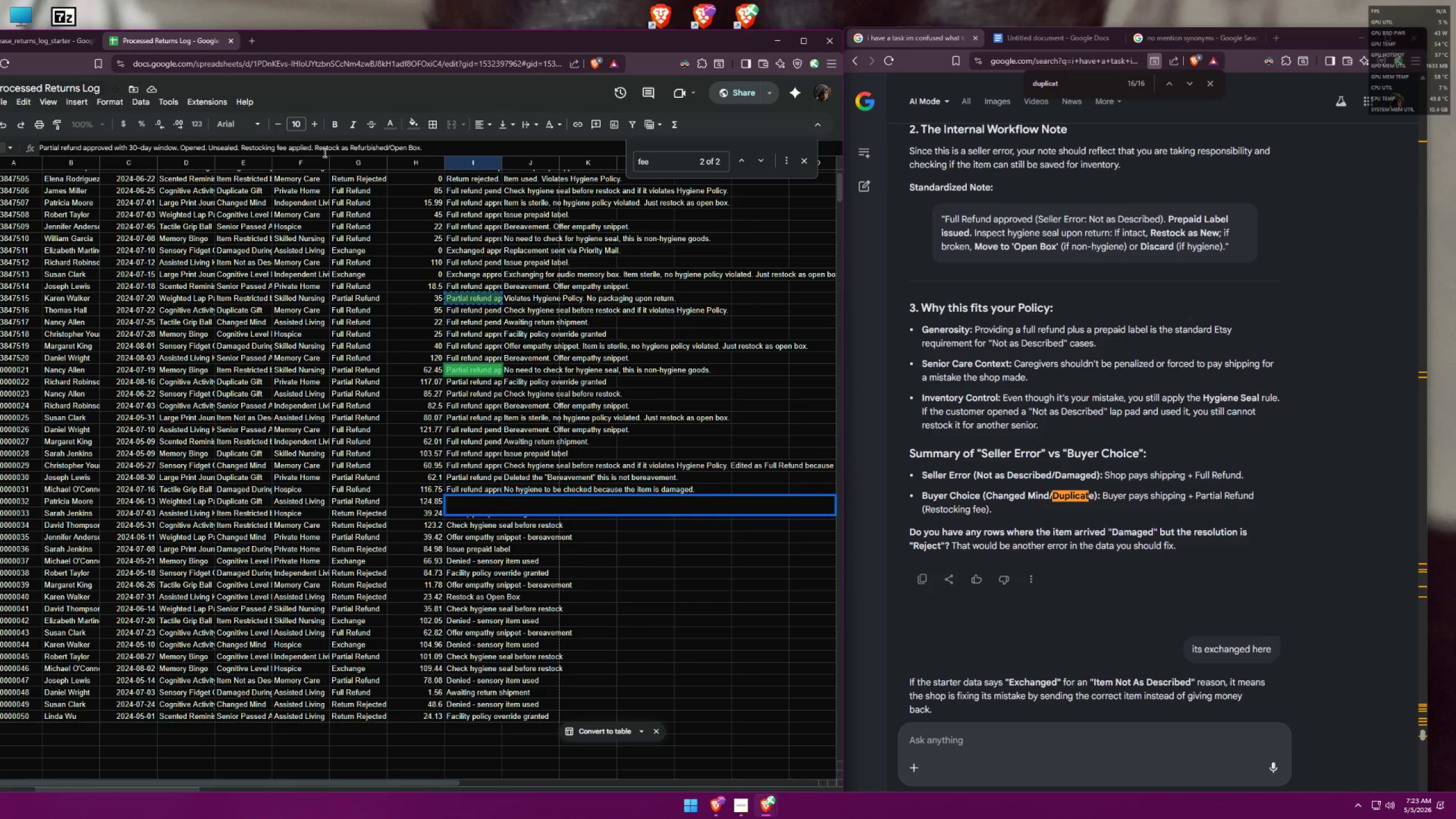 
wait(7.71)
 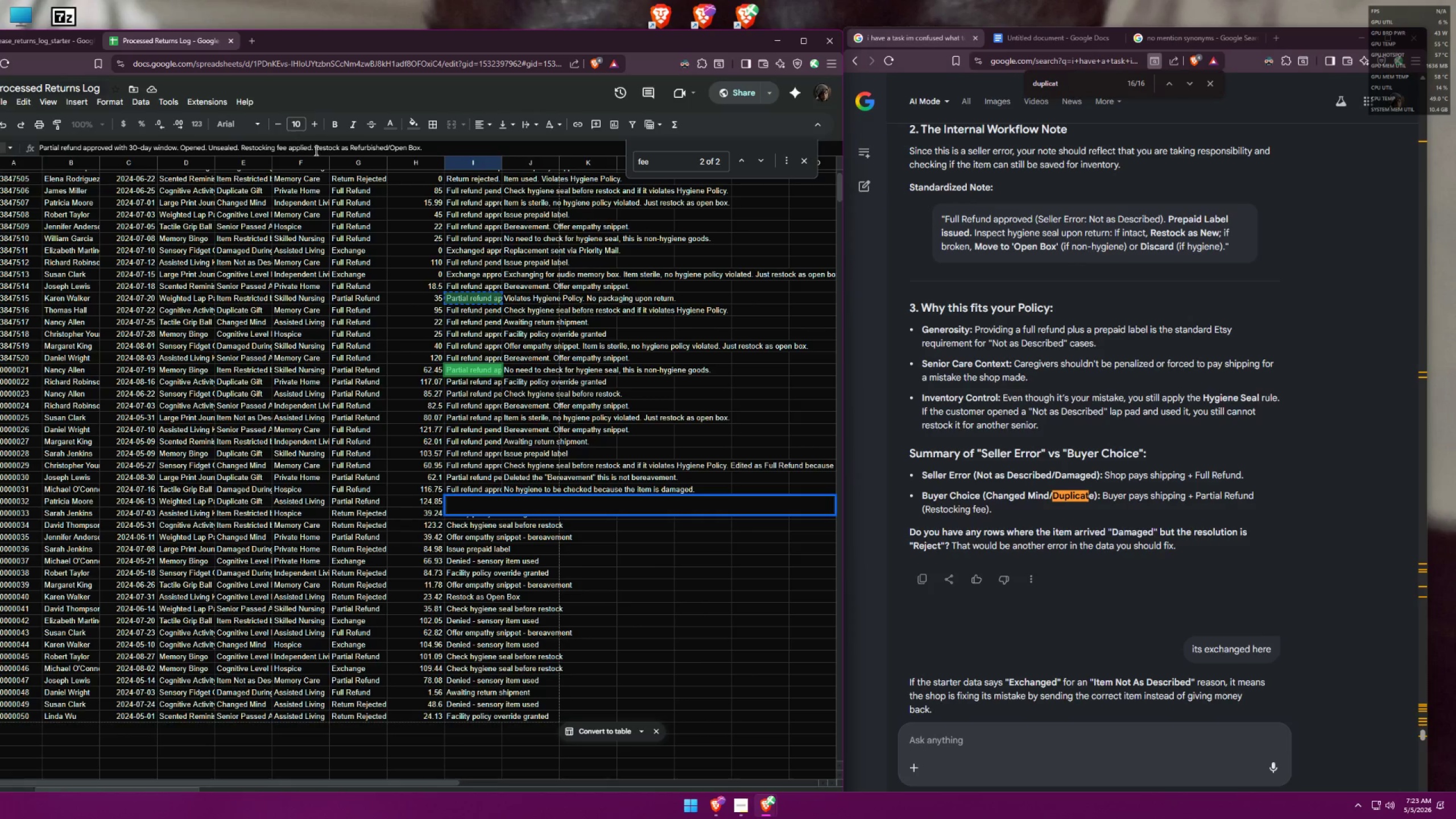 
left_click_drag(start_coordinate=[241, 148], to_coordinate=[184, 147])
 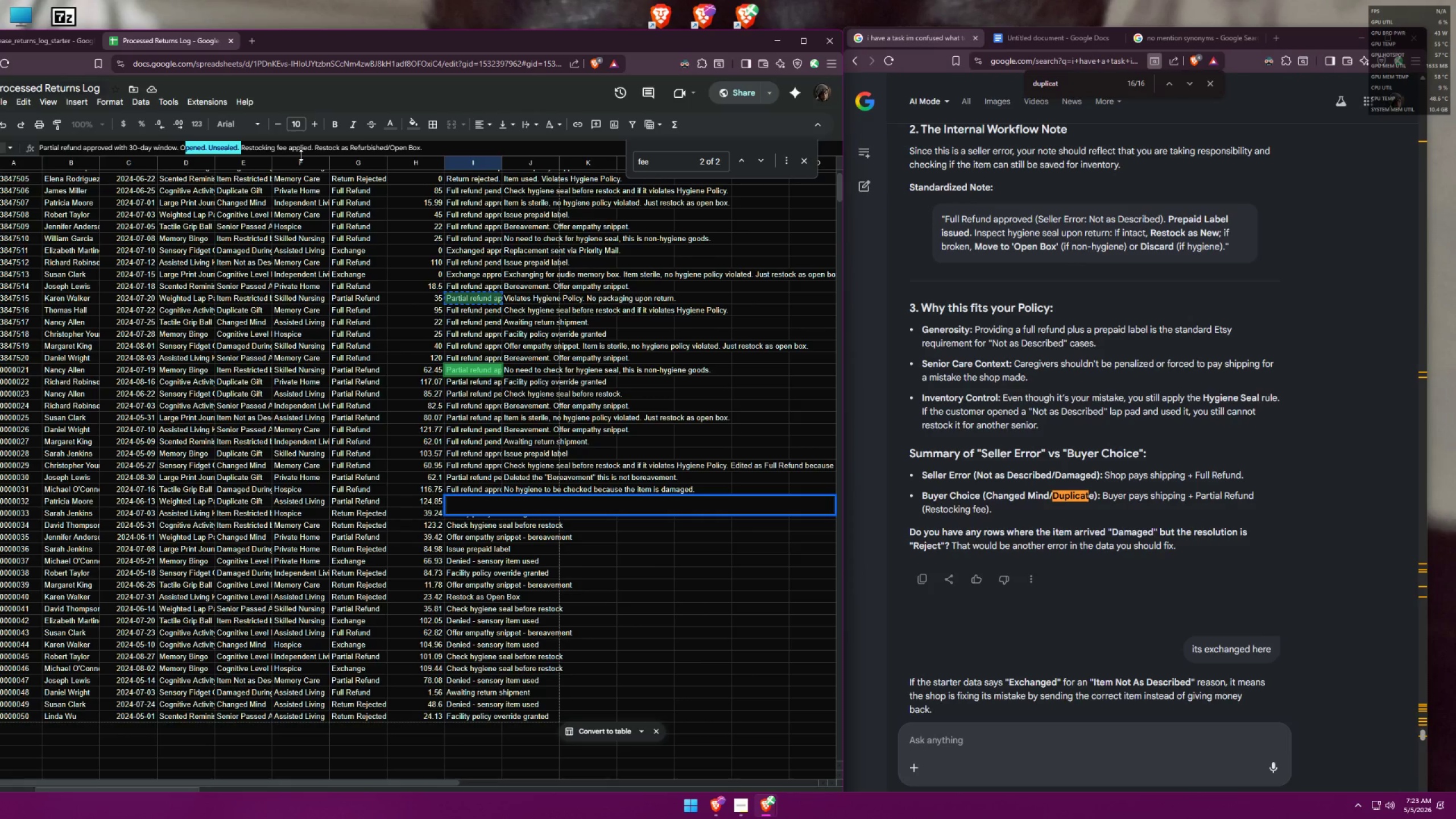 
key(Backspace)
 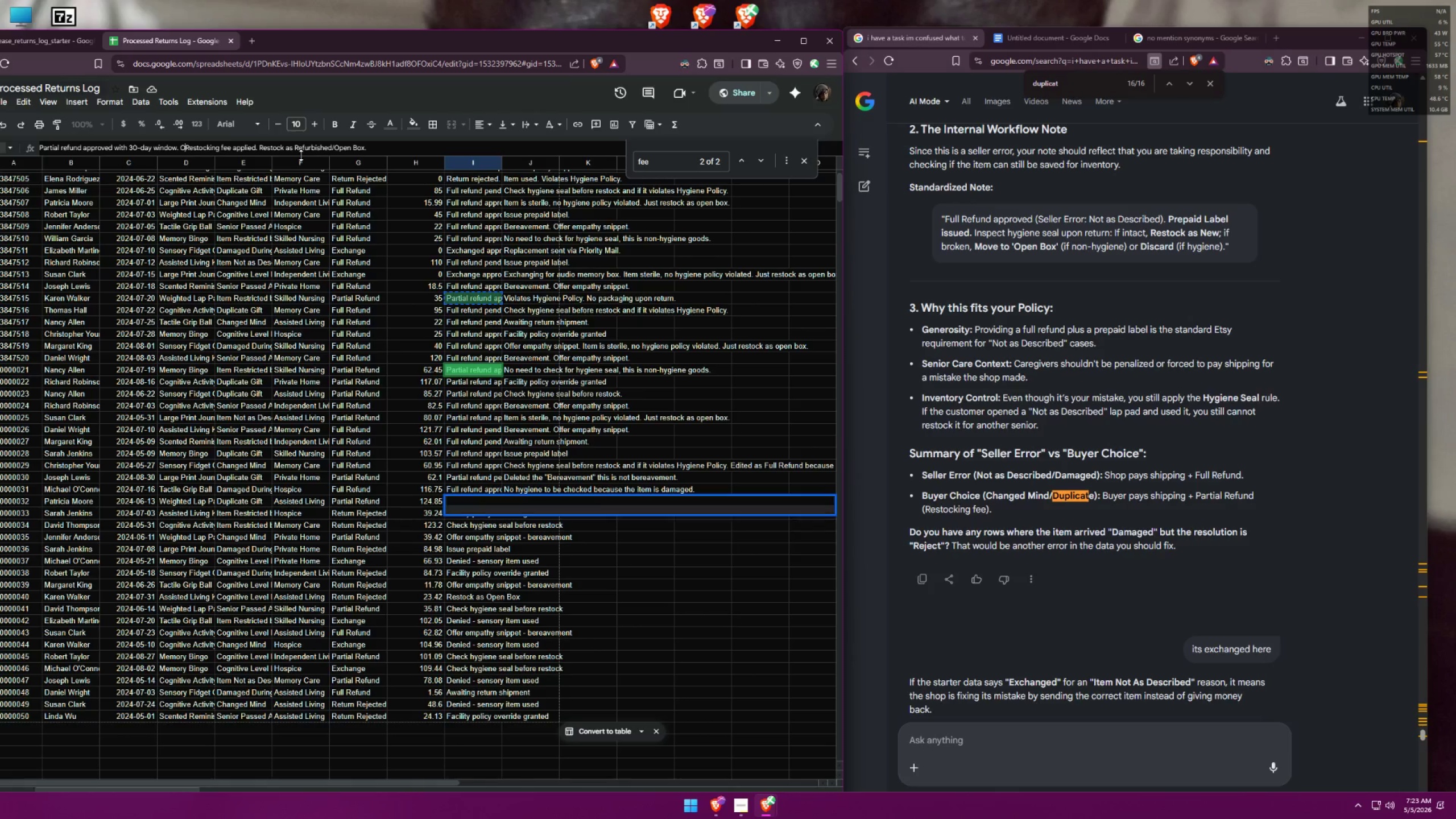 
key(Backspace)
 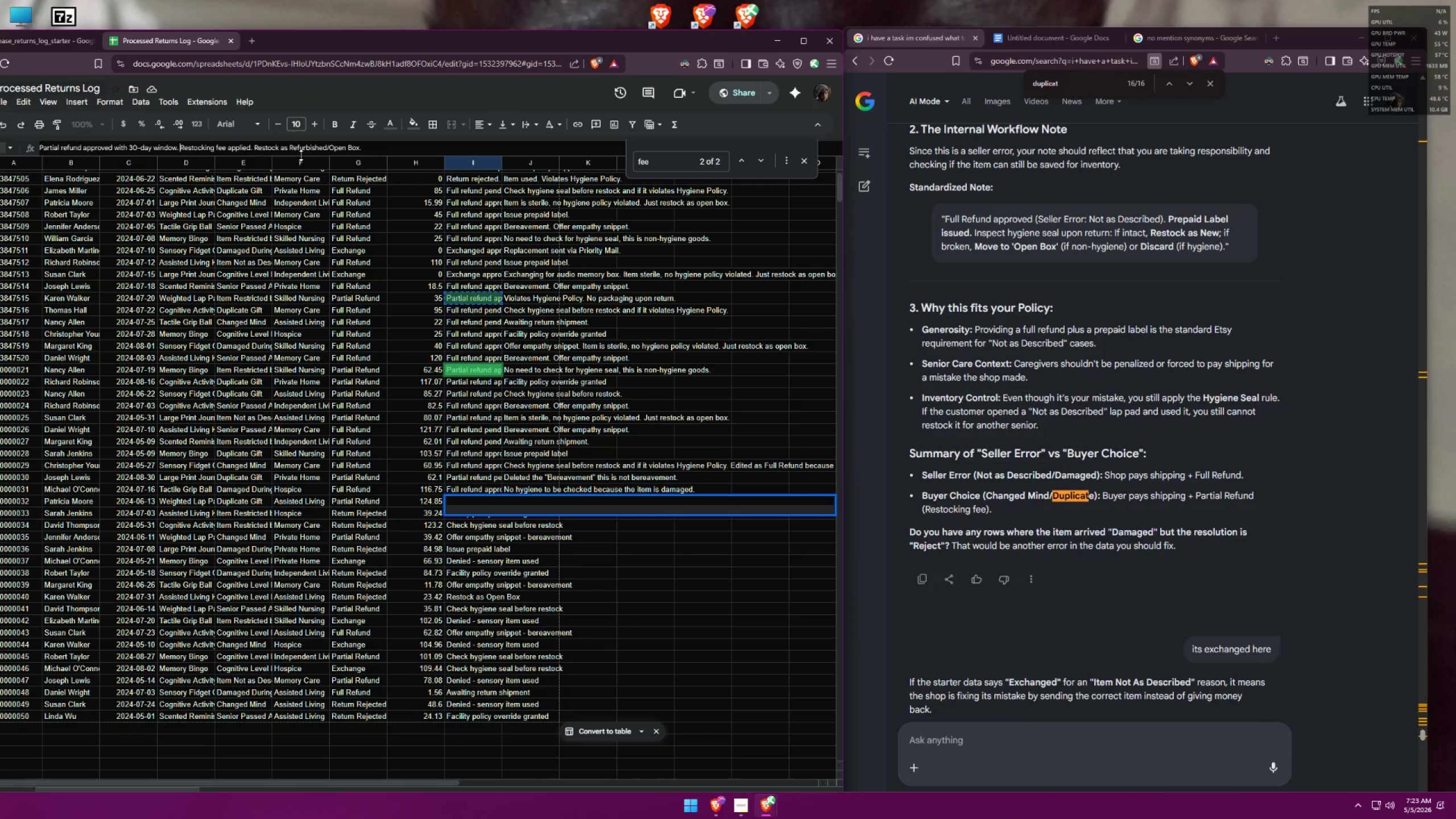 
key(Backspace)
 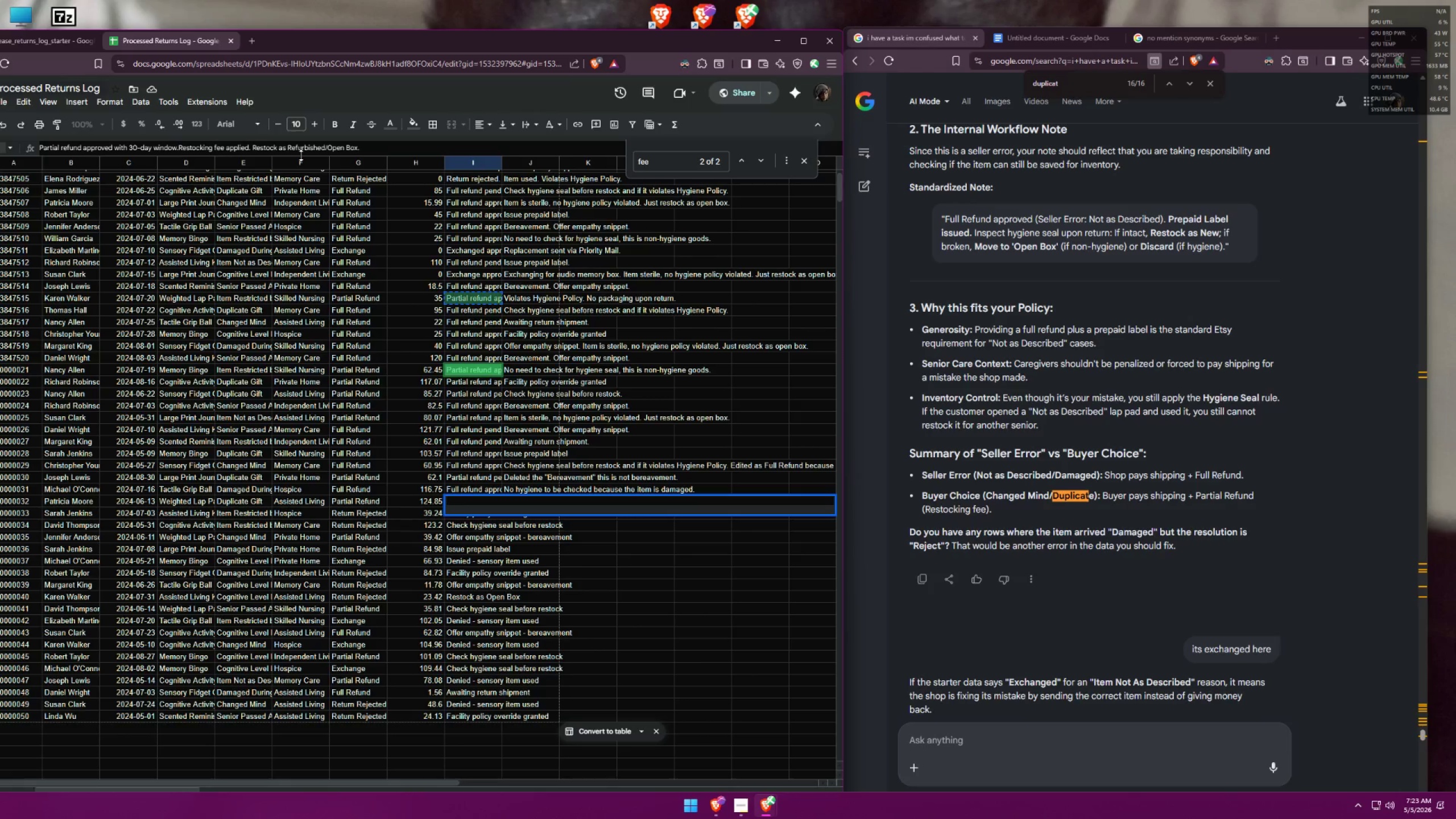 
key(Space)
 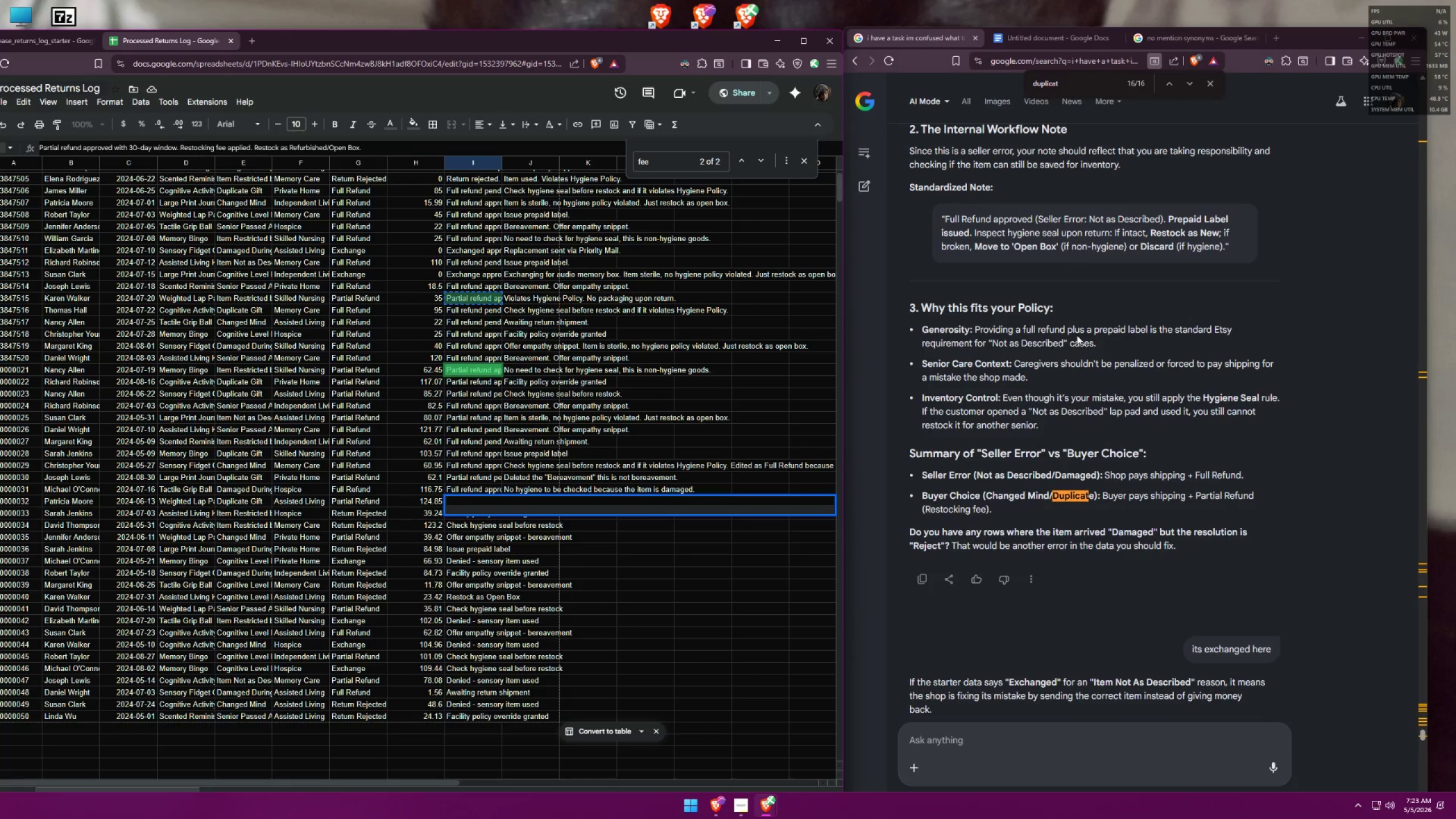 
left_click([1024, 32])
 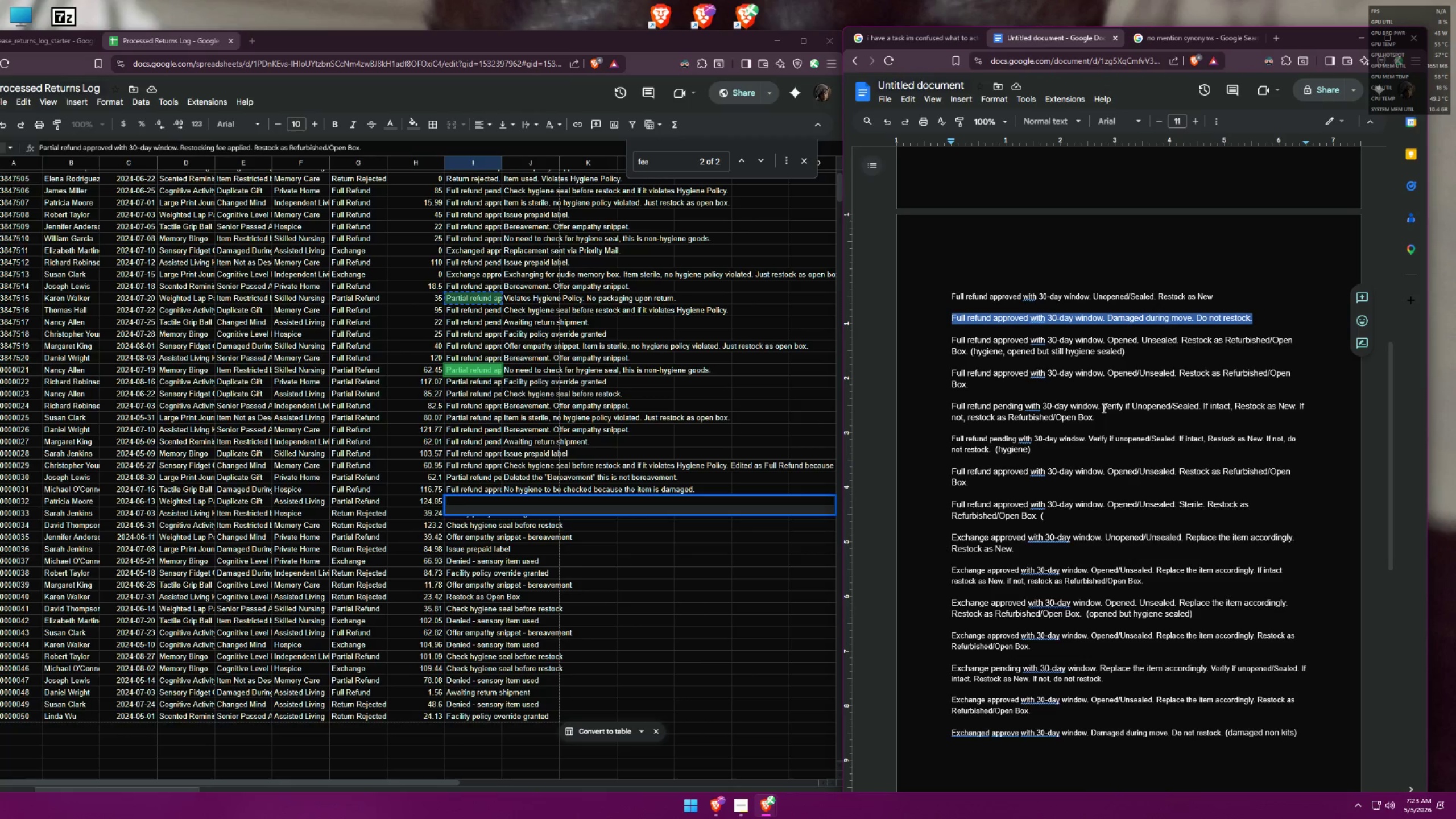 
left_click_drag(start_coordinate=[1103, 408], to_coordinate=[1119, 410])
 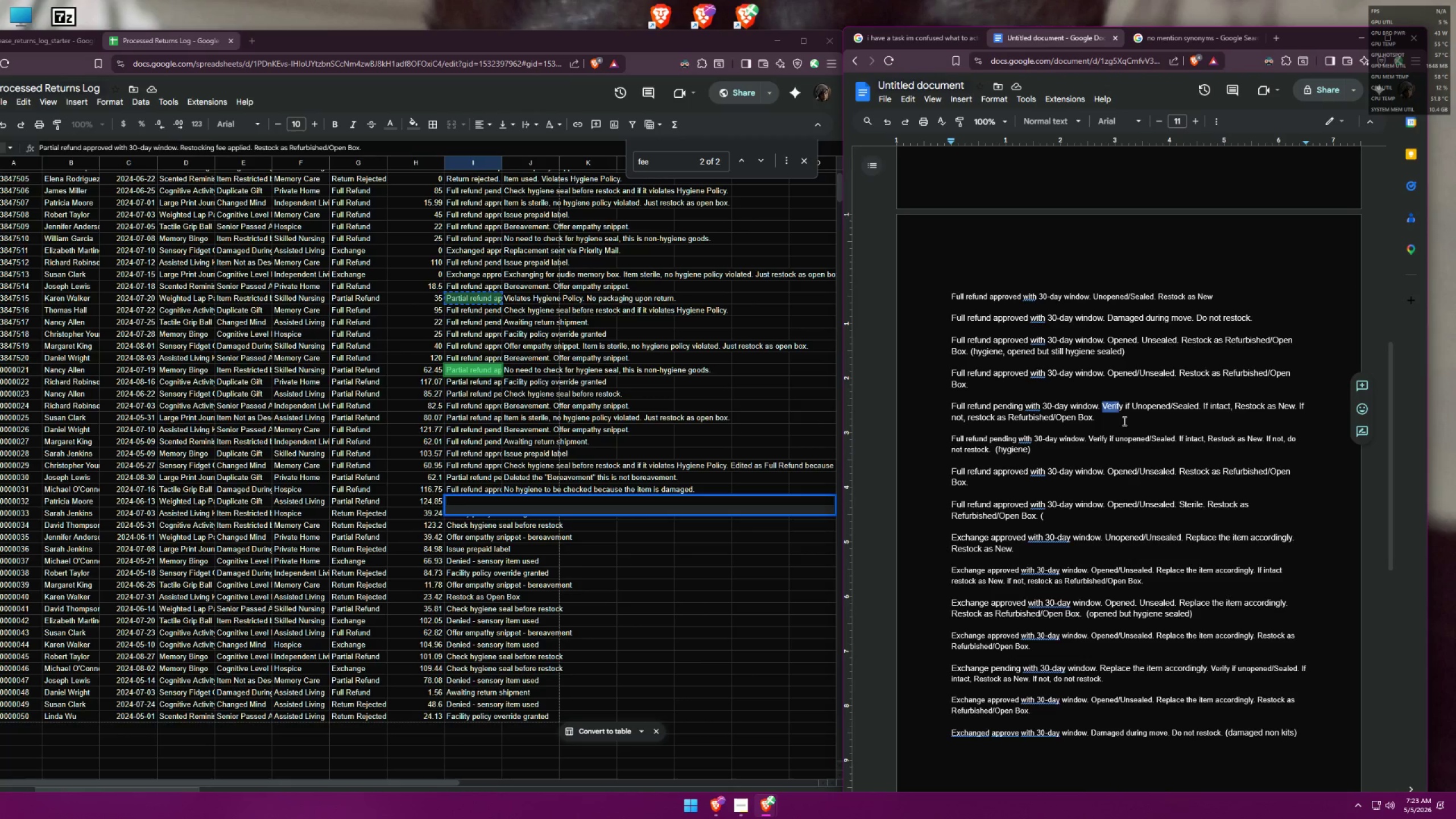 
left_click([1123, 421])
 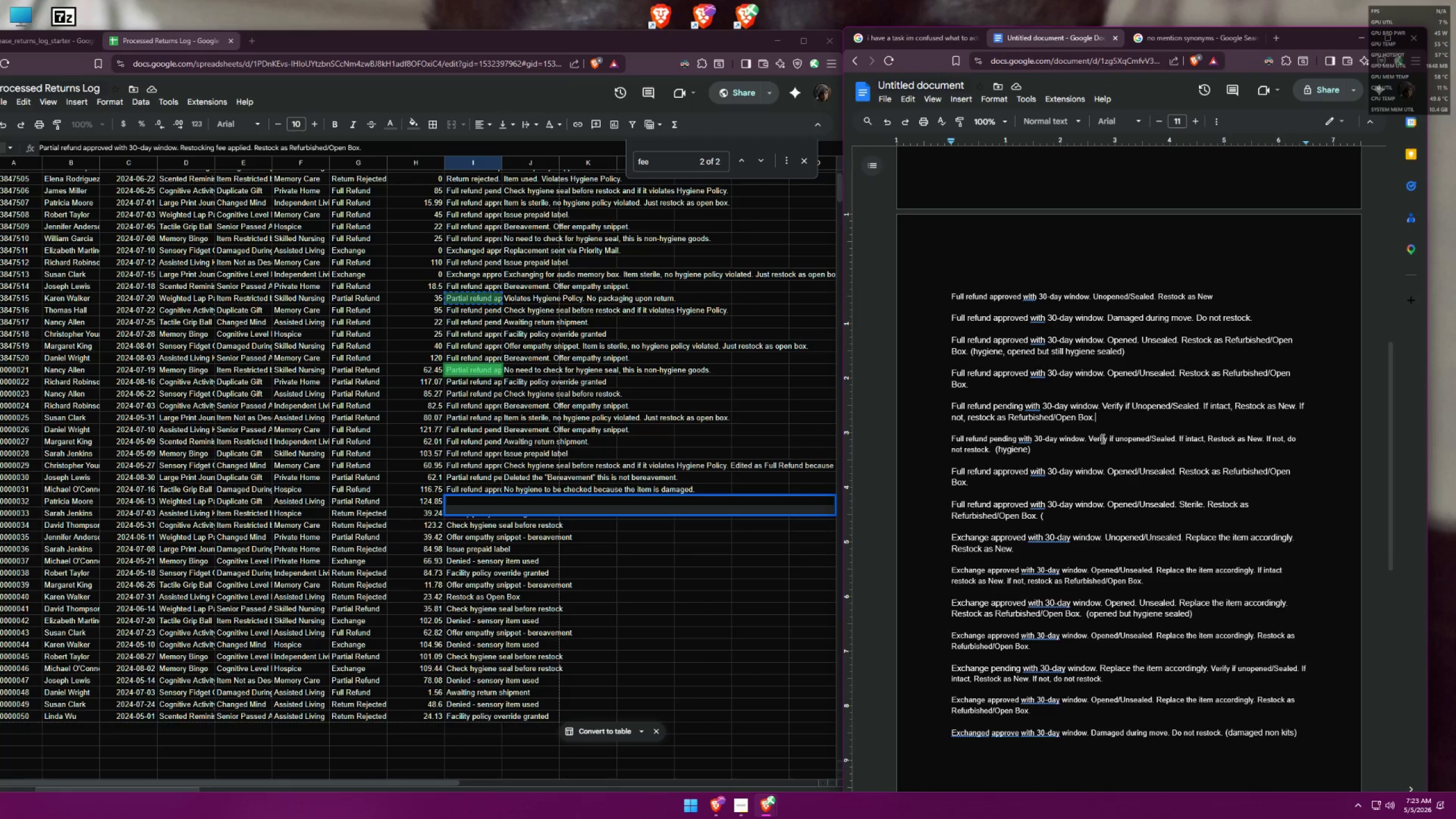 
left_click_drag(start_coordinate=[1089, 439], to_coordinate=[991, 450])
 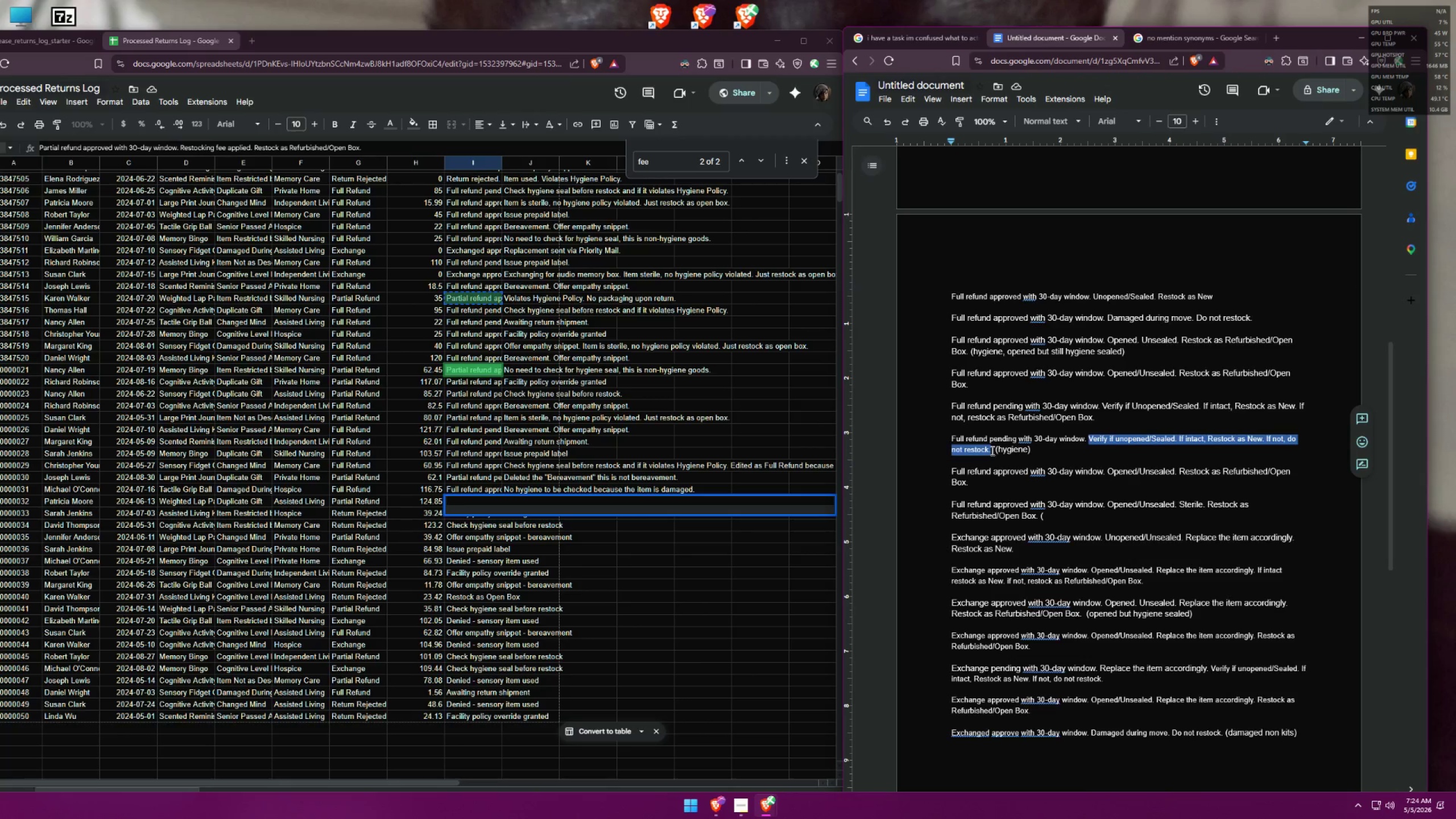 
key(Control+ControlLeft)
 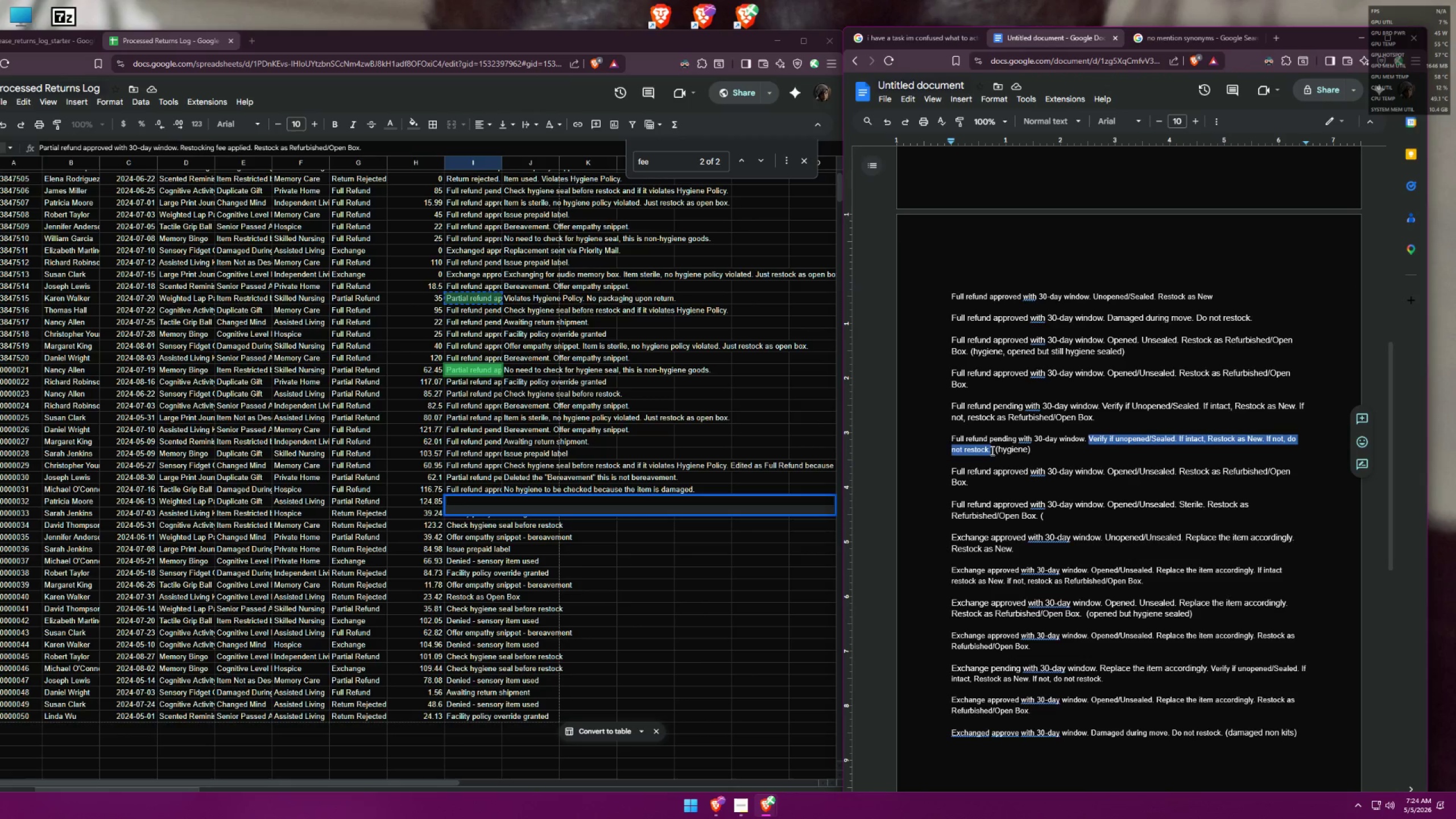 
key(Control+C)
 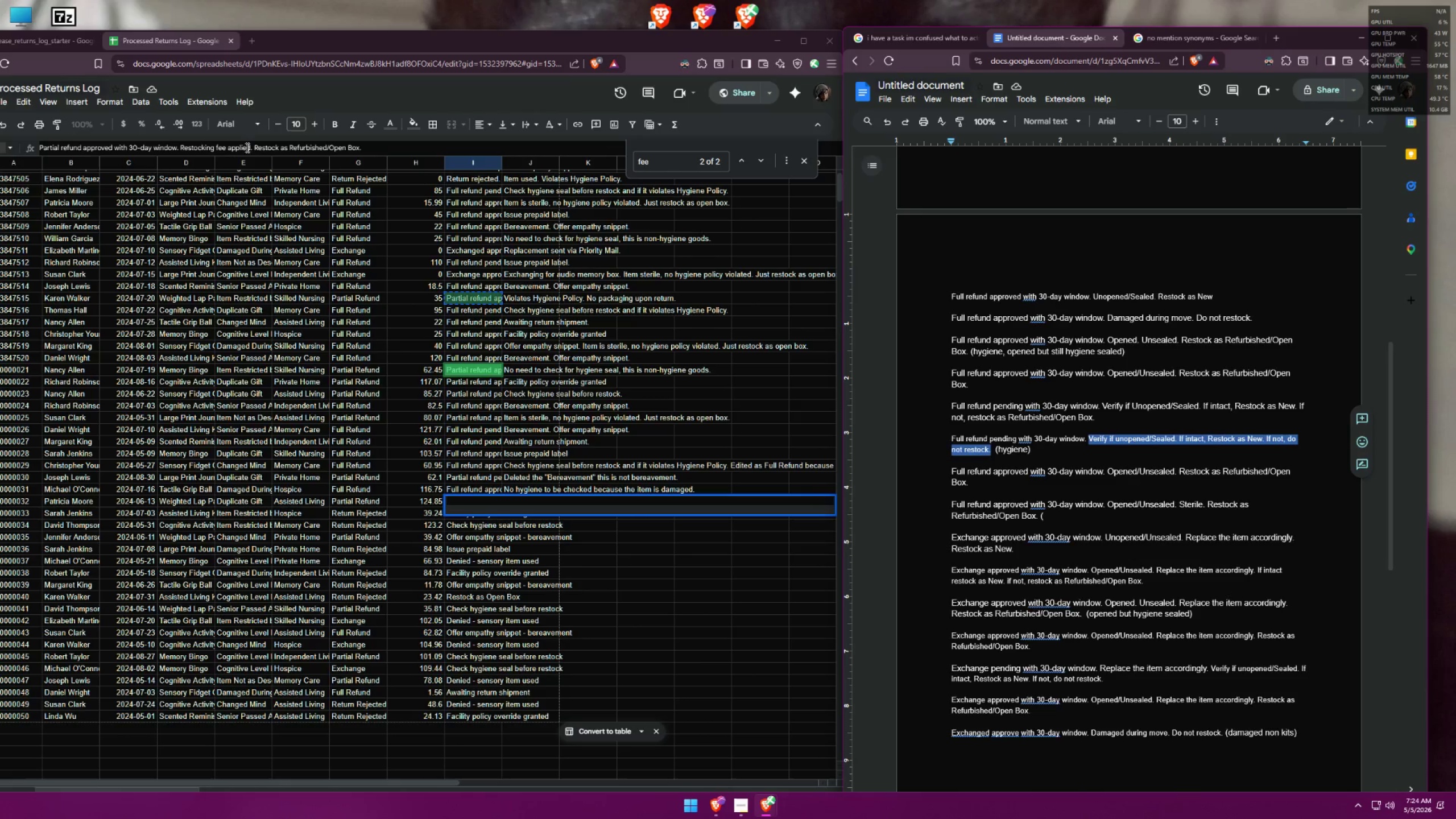 
left_click_drag(start_coordinate=[254, 146], to_coordinate=[400, 150])
 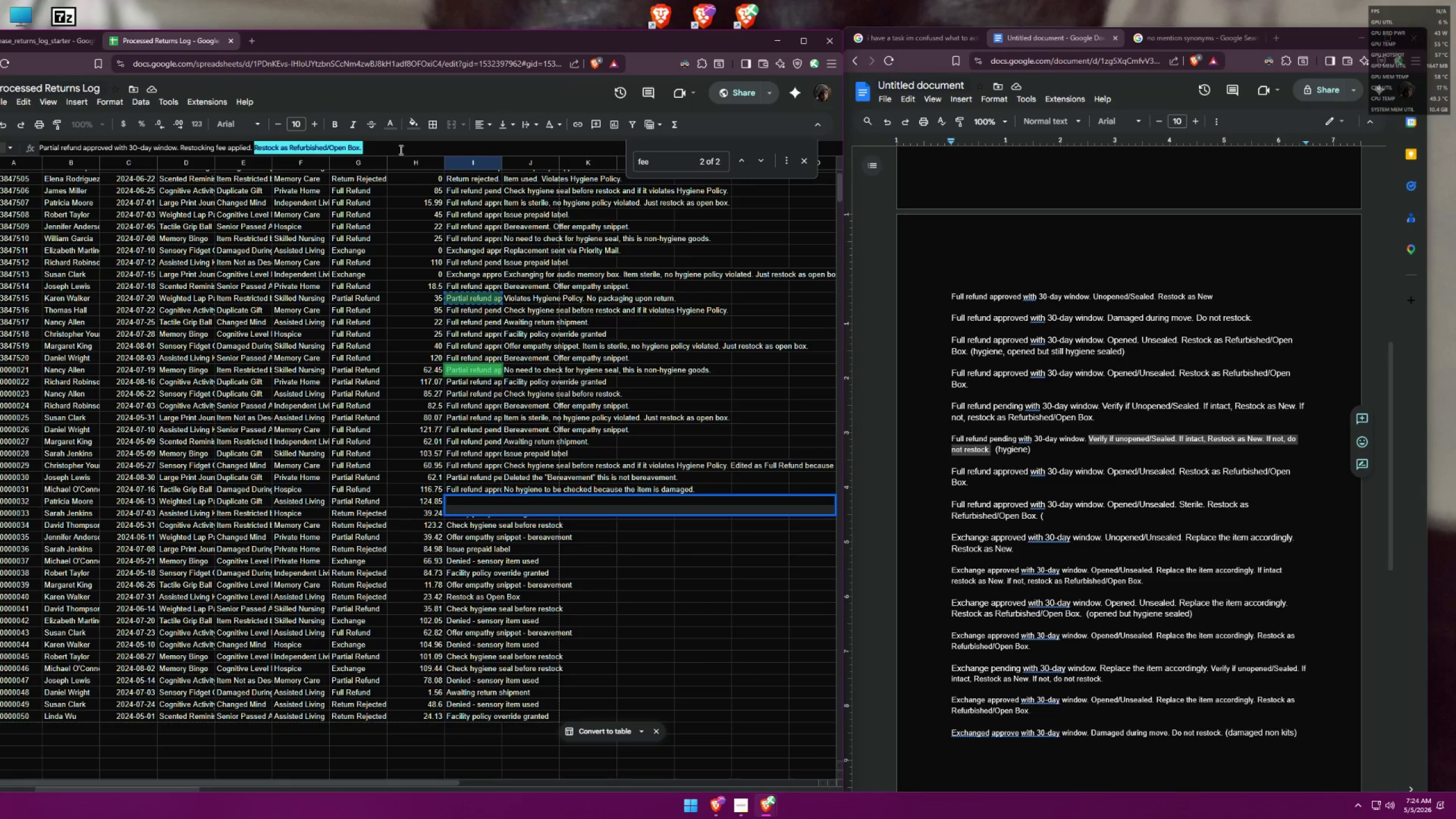 
key(Control+ControlLeft)
 